 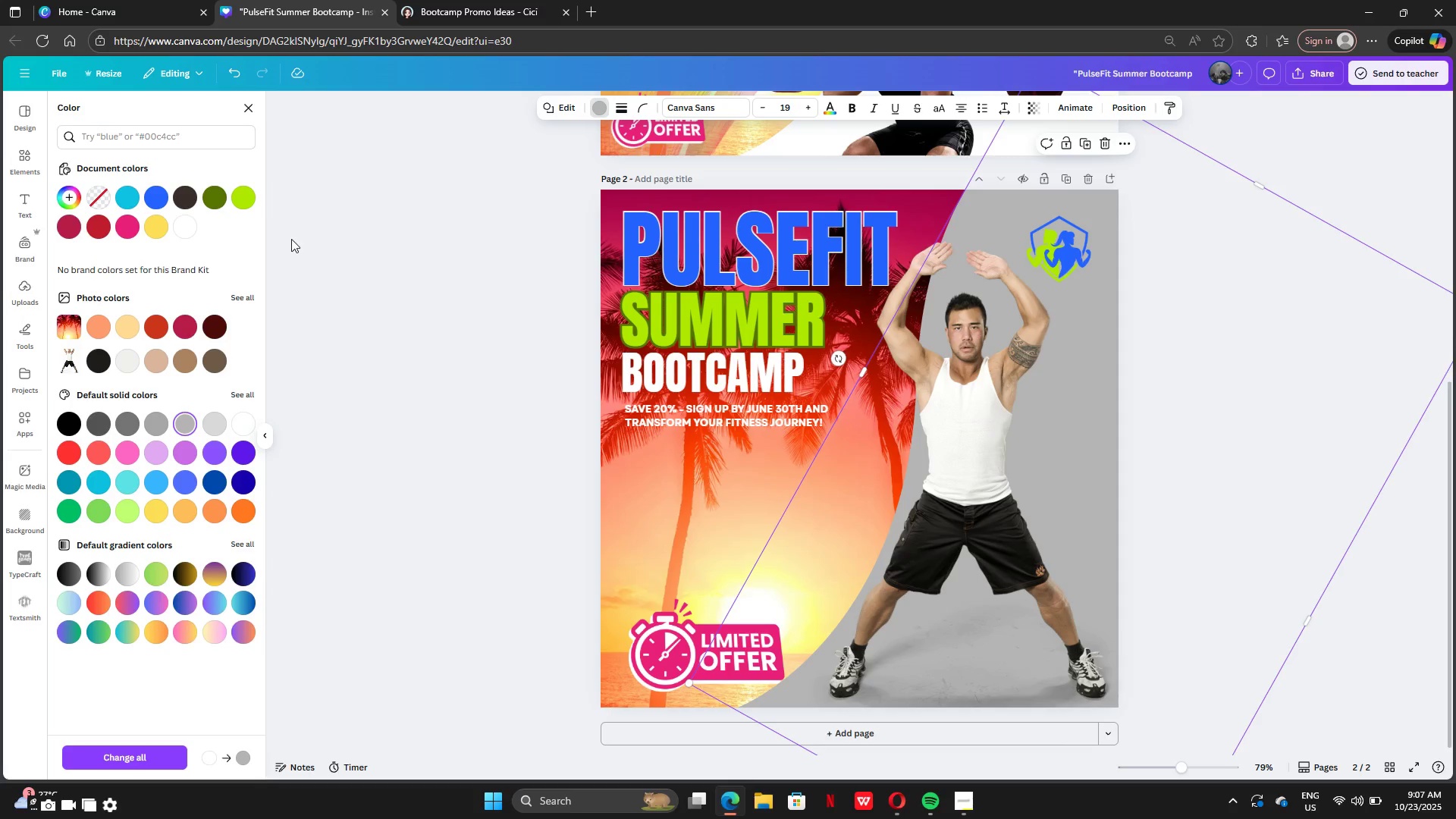 
left_click([63, 199])
 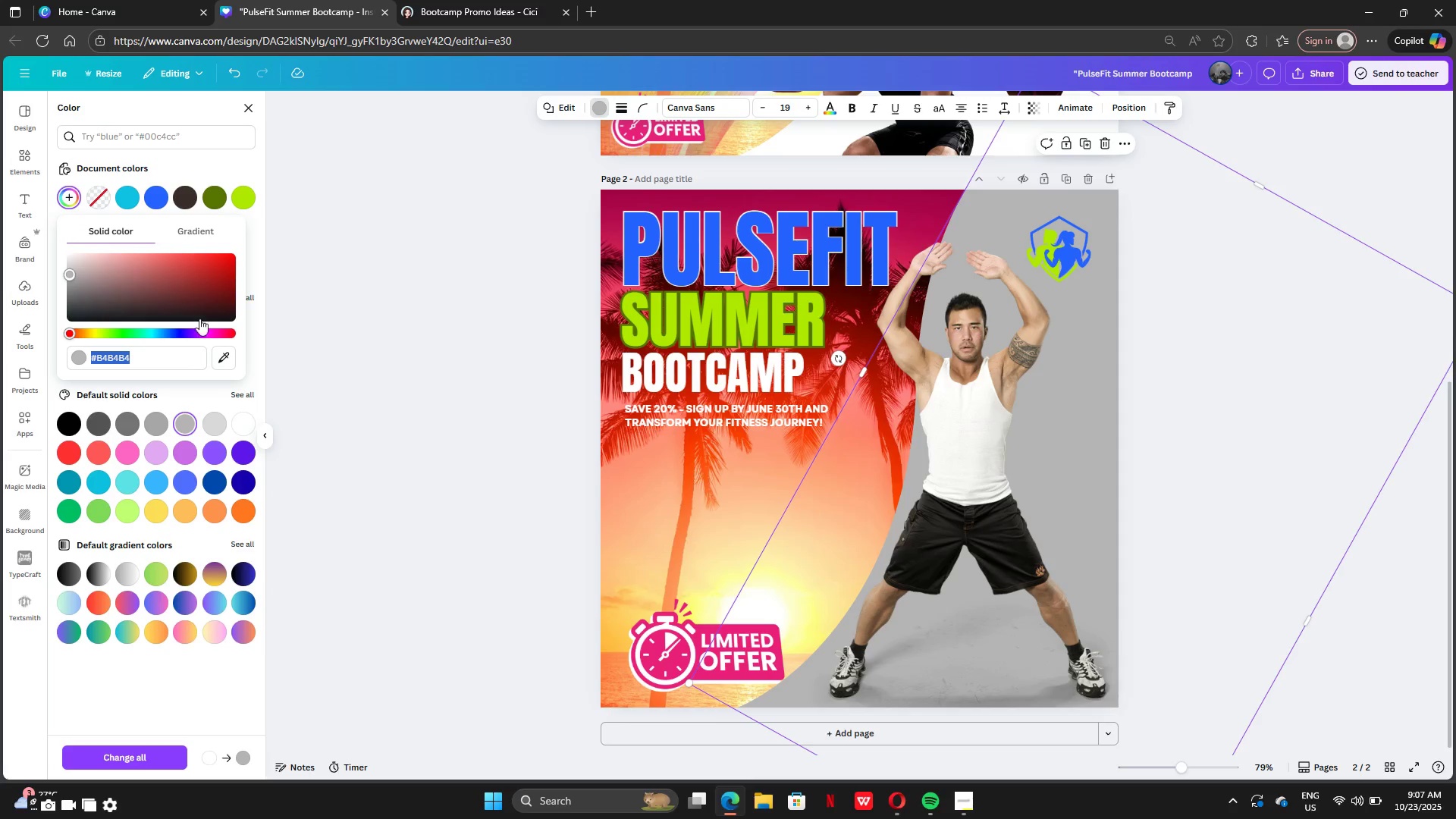 
key(Control+V)
 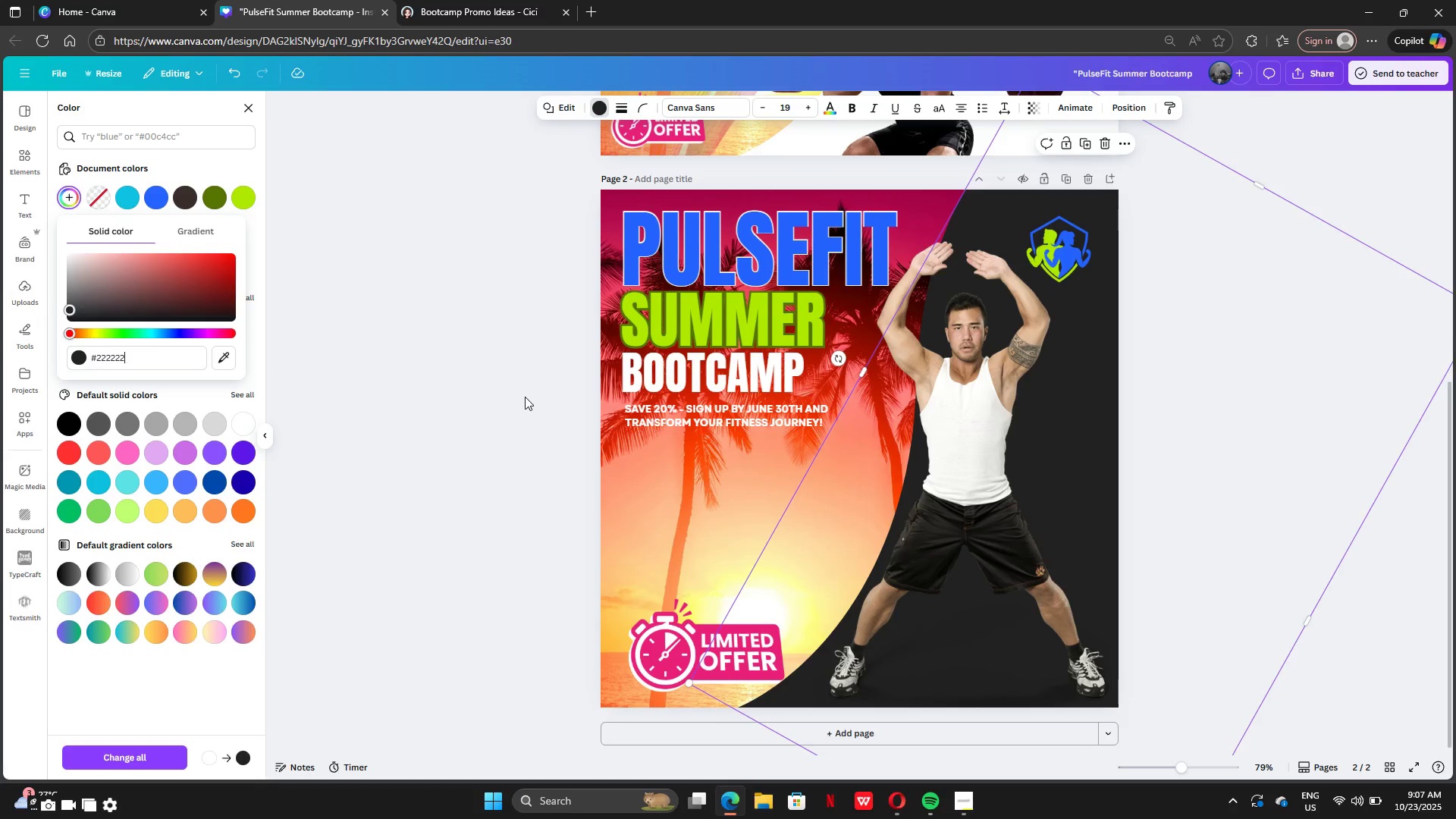 
double_click([525, 397])
 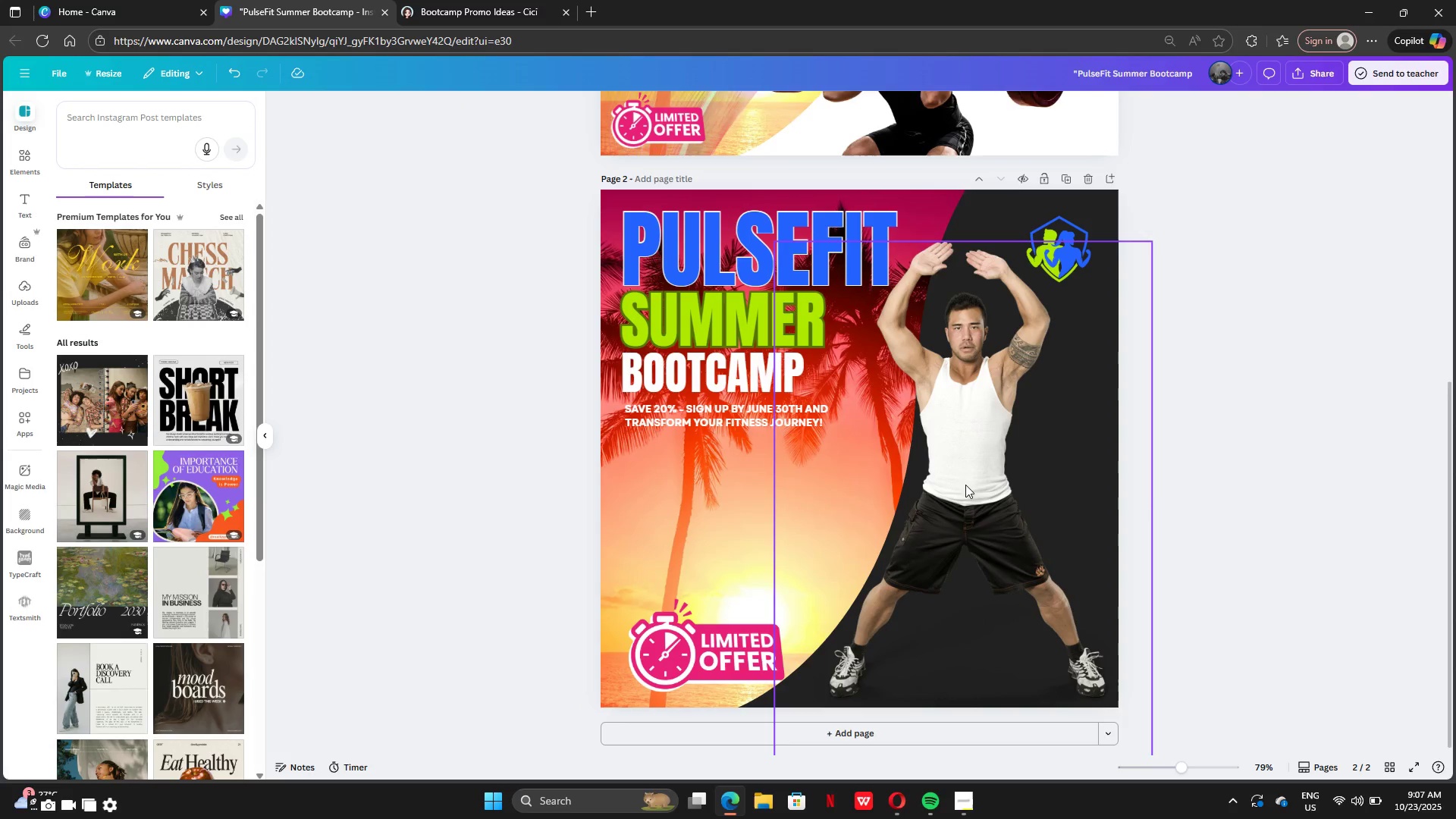 
left_click_drag(start_coordinate=[965, 485], to_coordinate=[978, 483])
 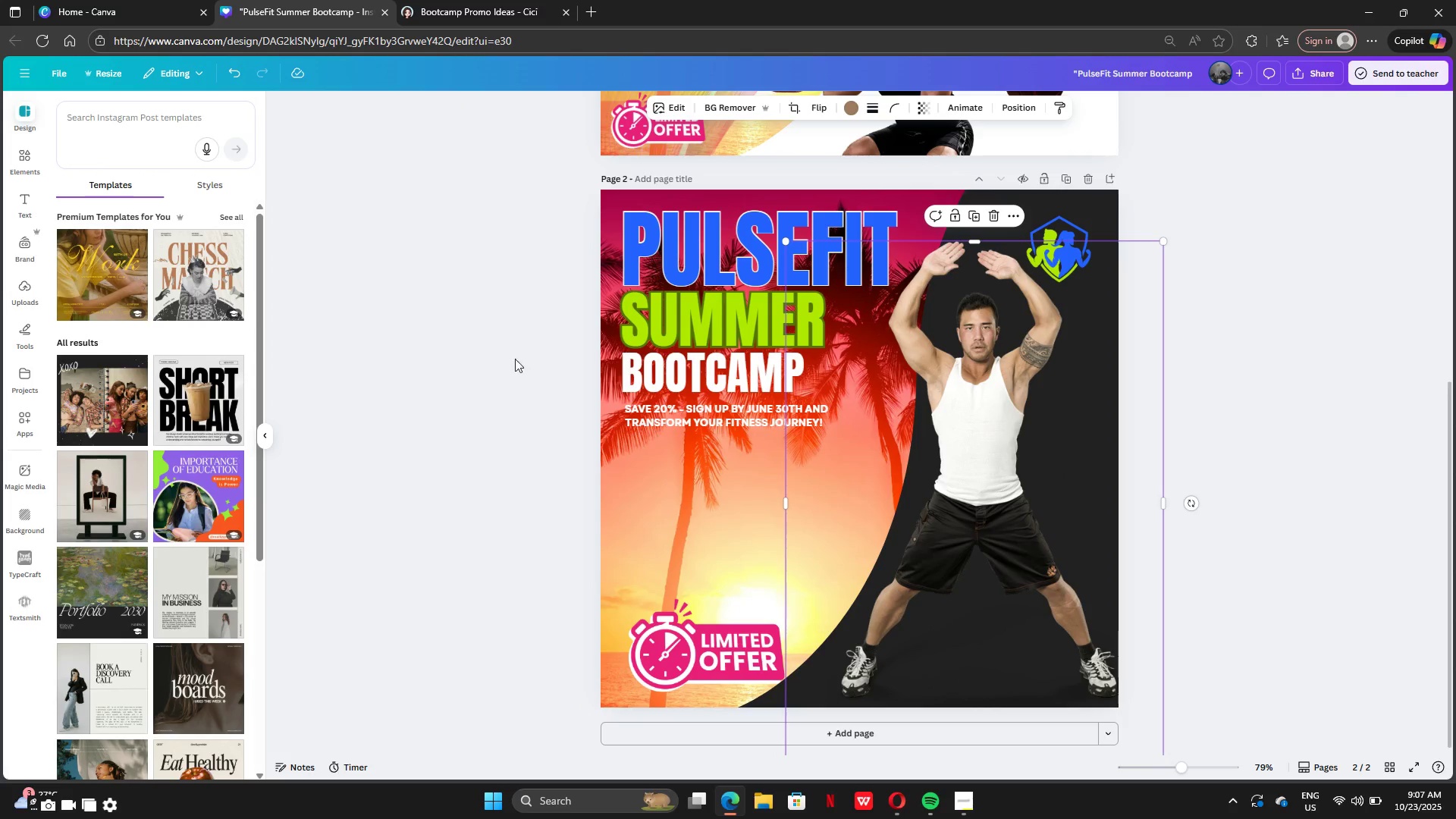 
left_click([495, 352])
 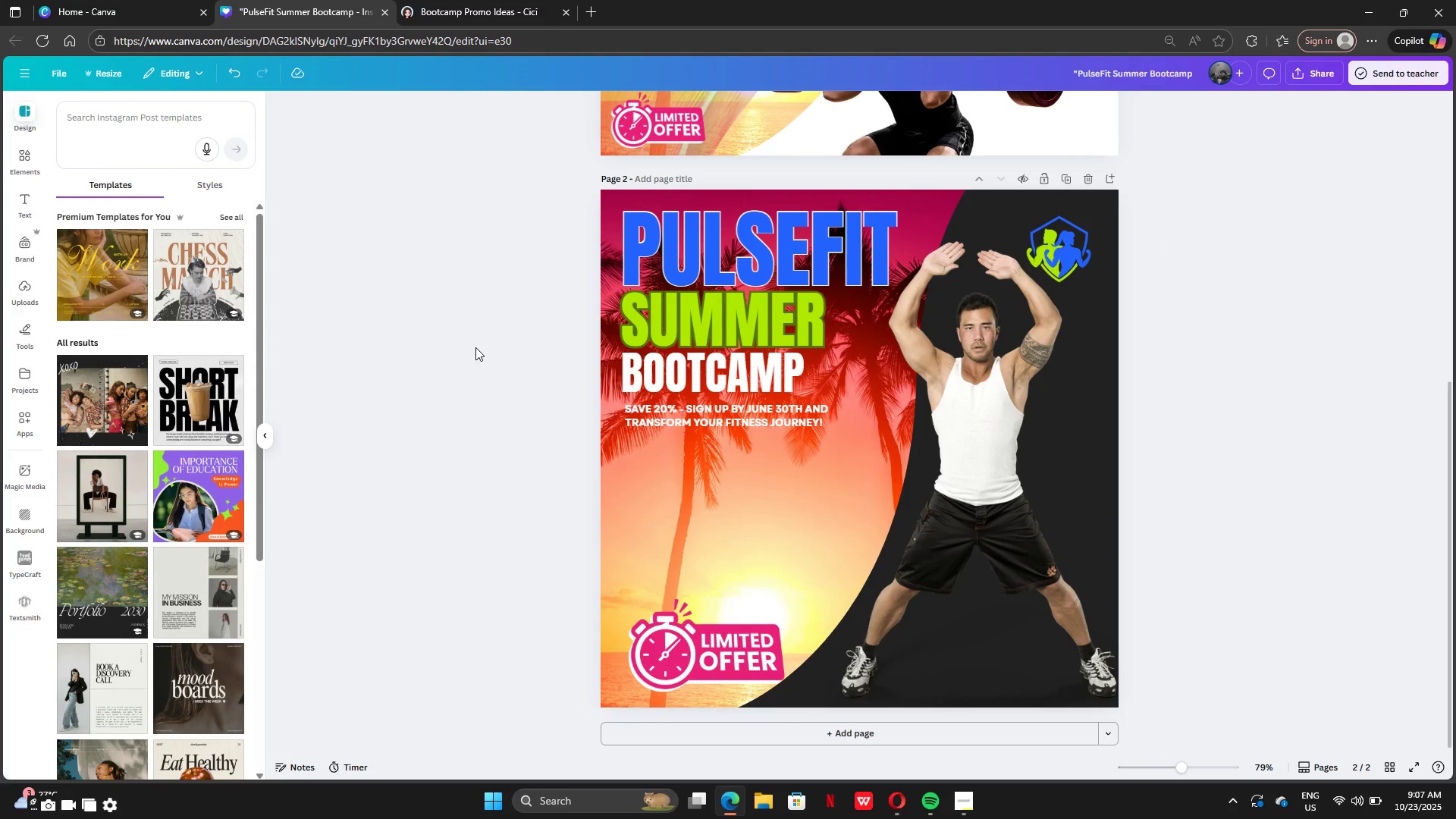 
scroll: coordinate [476, 347], scroll_direction: down, amount: 2.0
 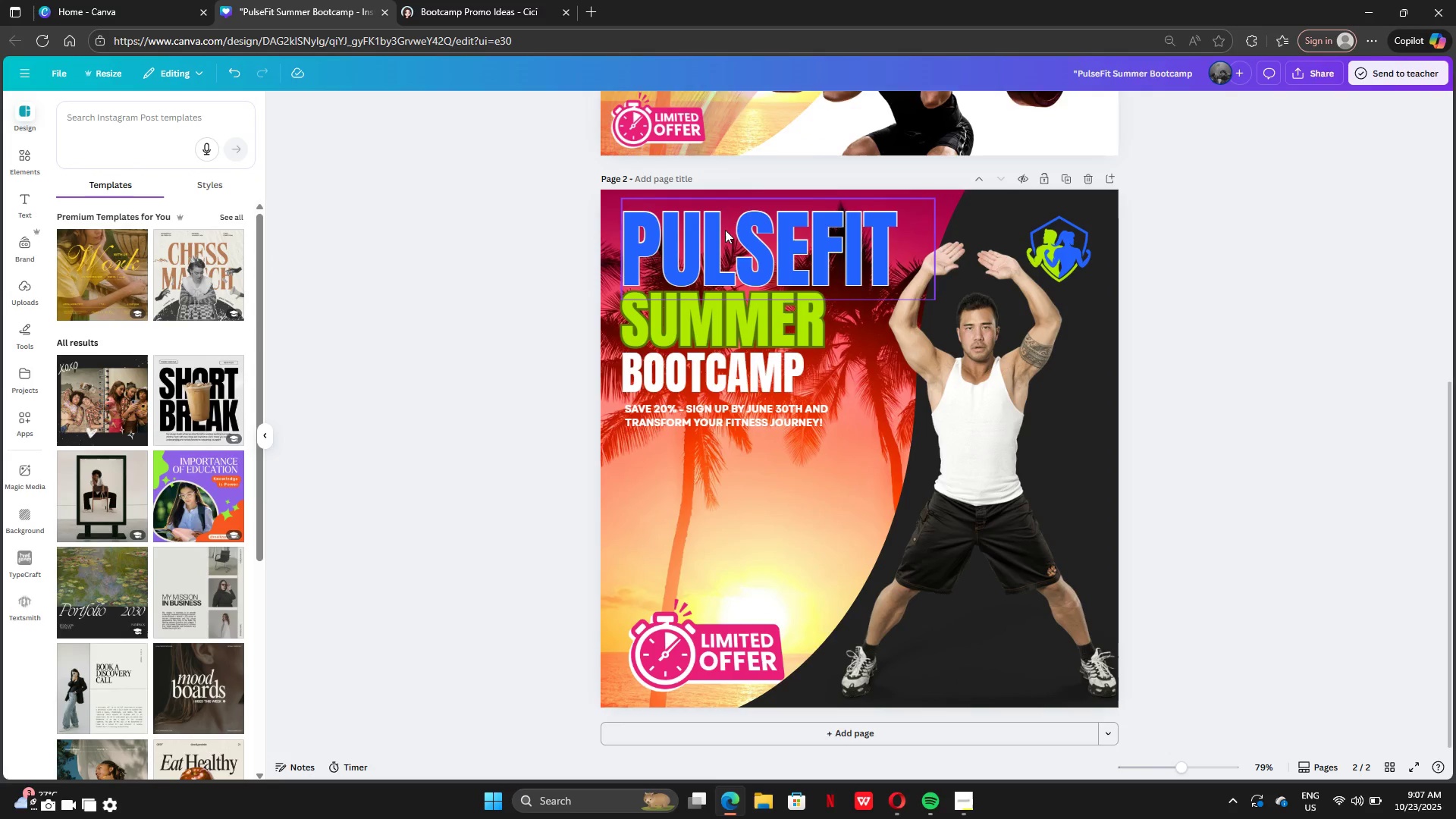 
left_click([725, 230])
 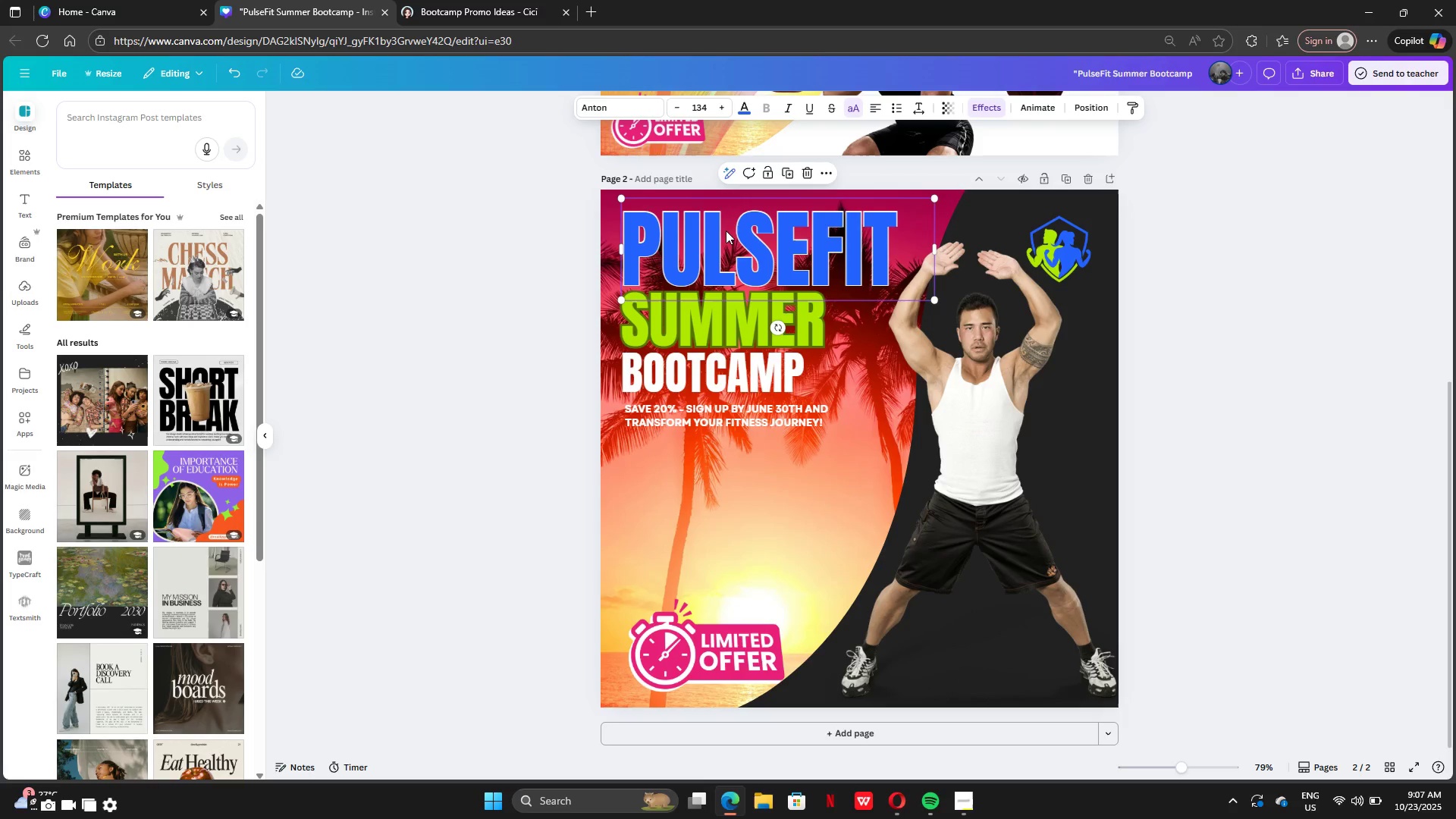 
key(Control+ControlLeft)
 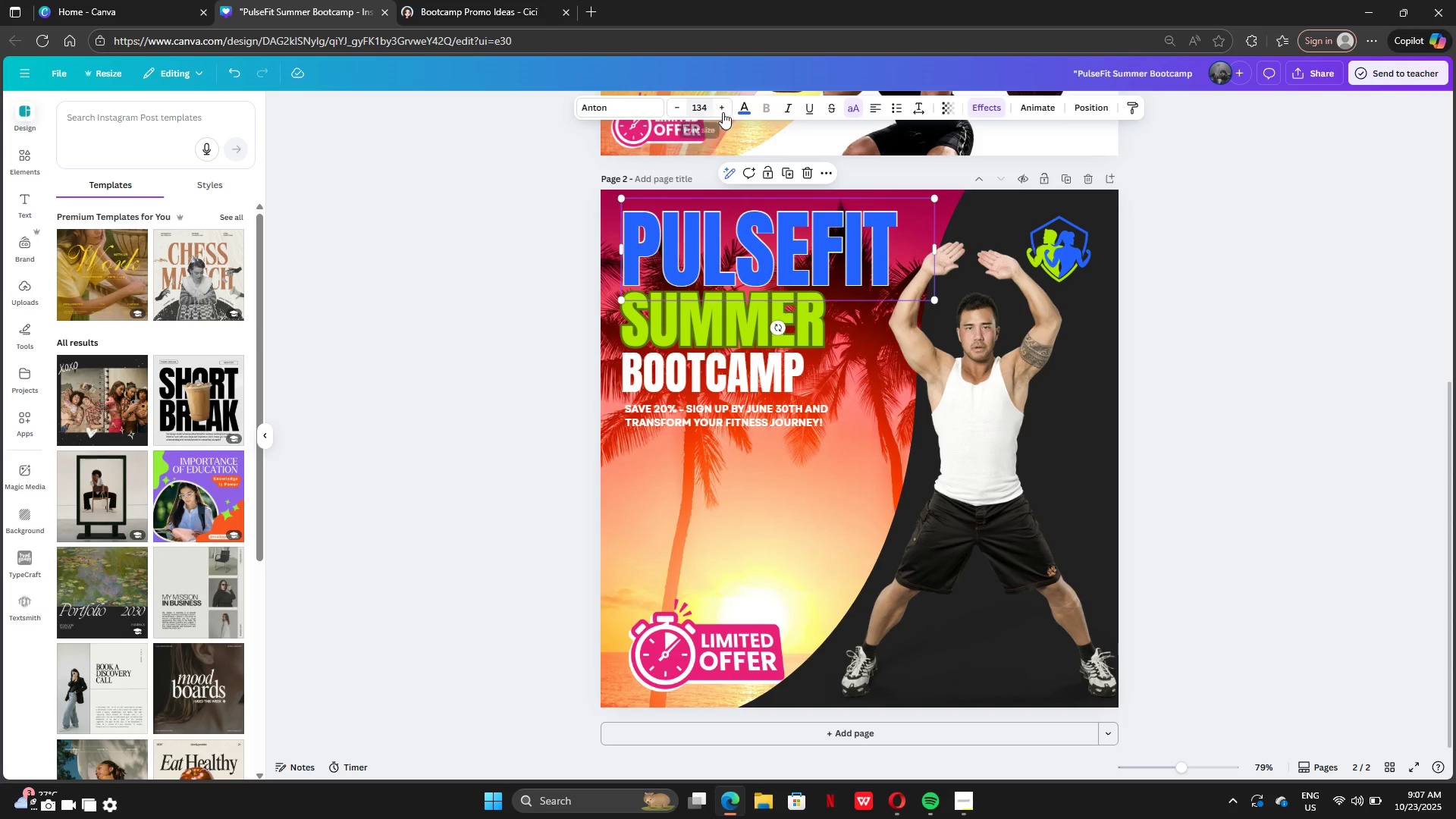 
left_click([742, 108])
 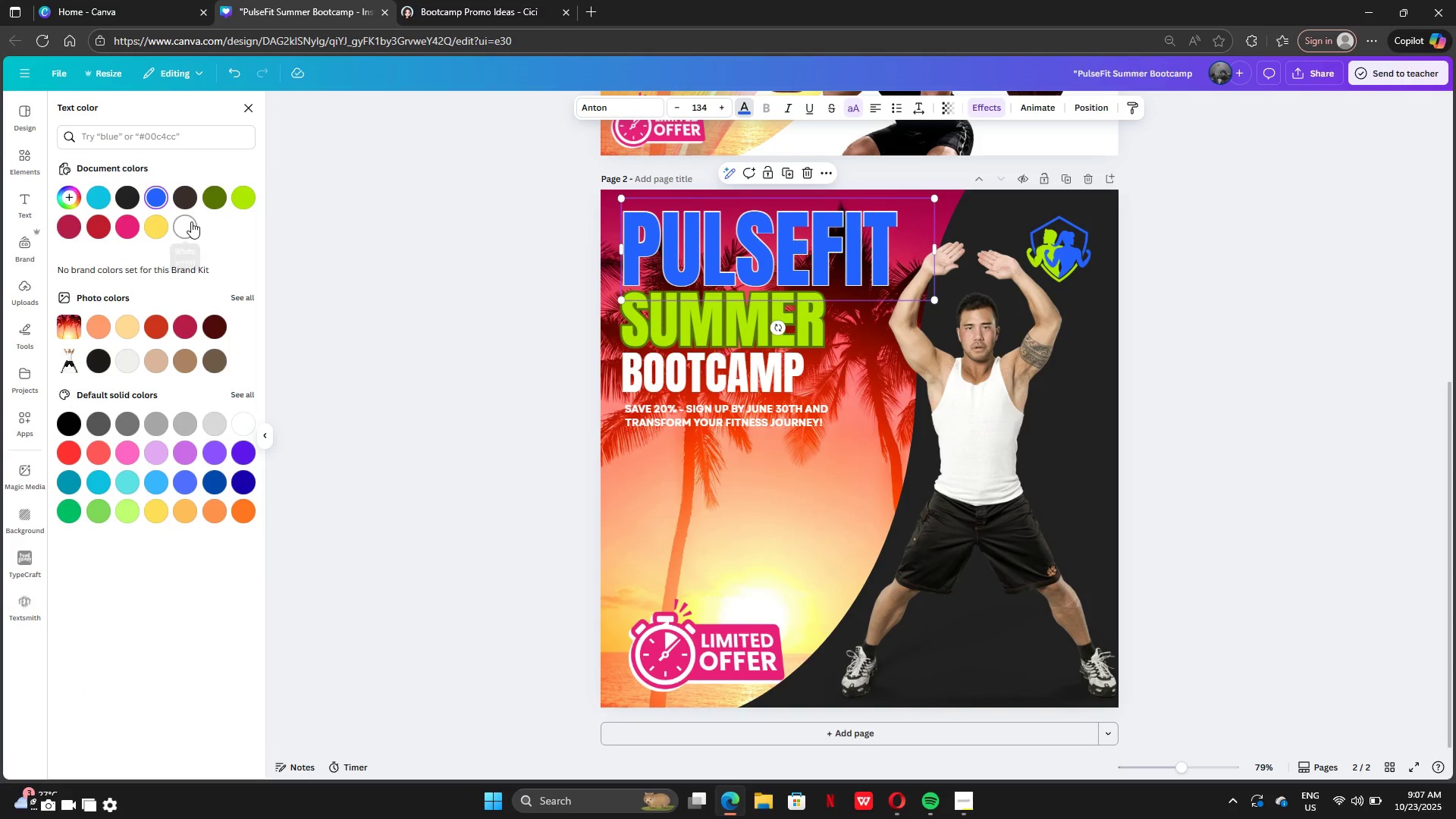 
left_click([191, 221])
 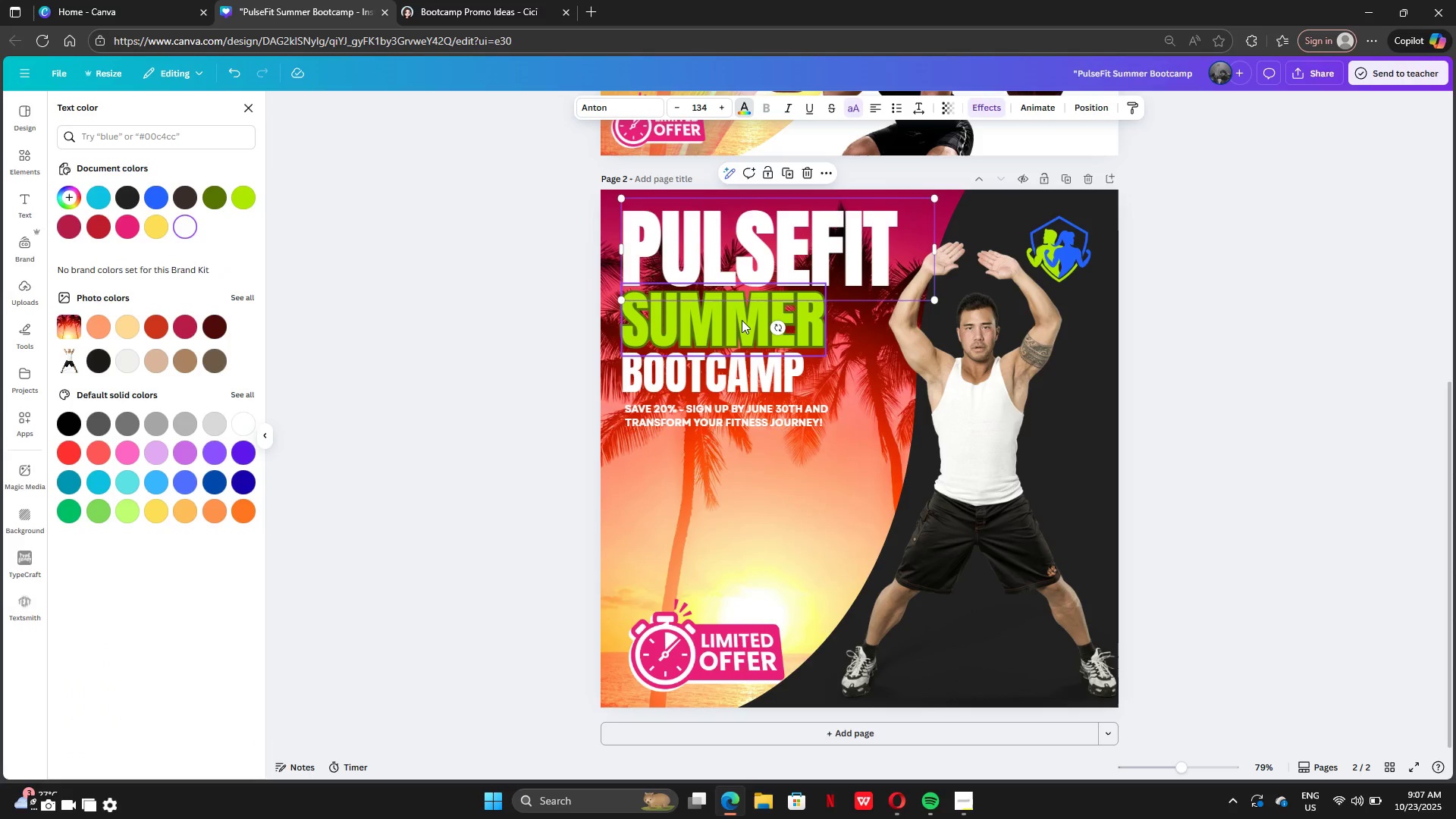 
left_click([742, 322])
 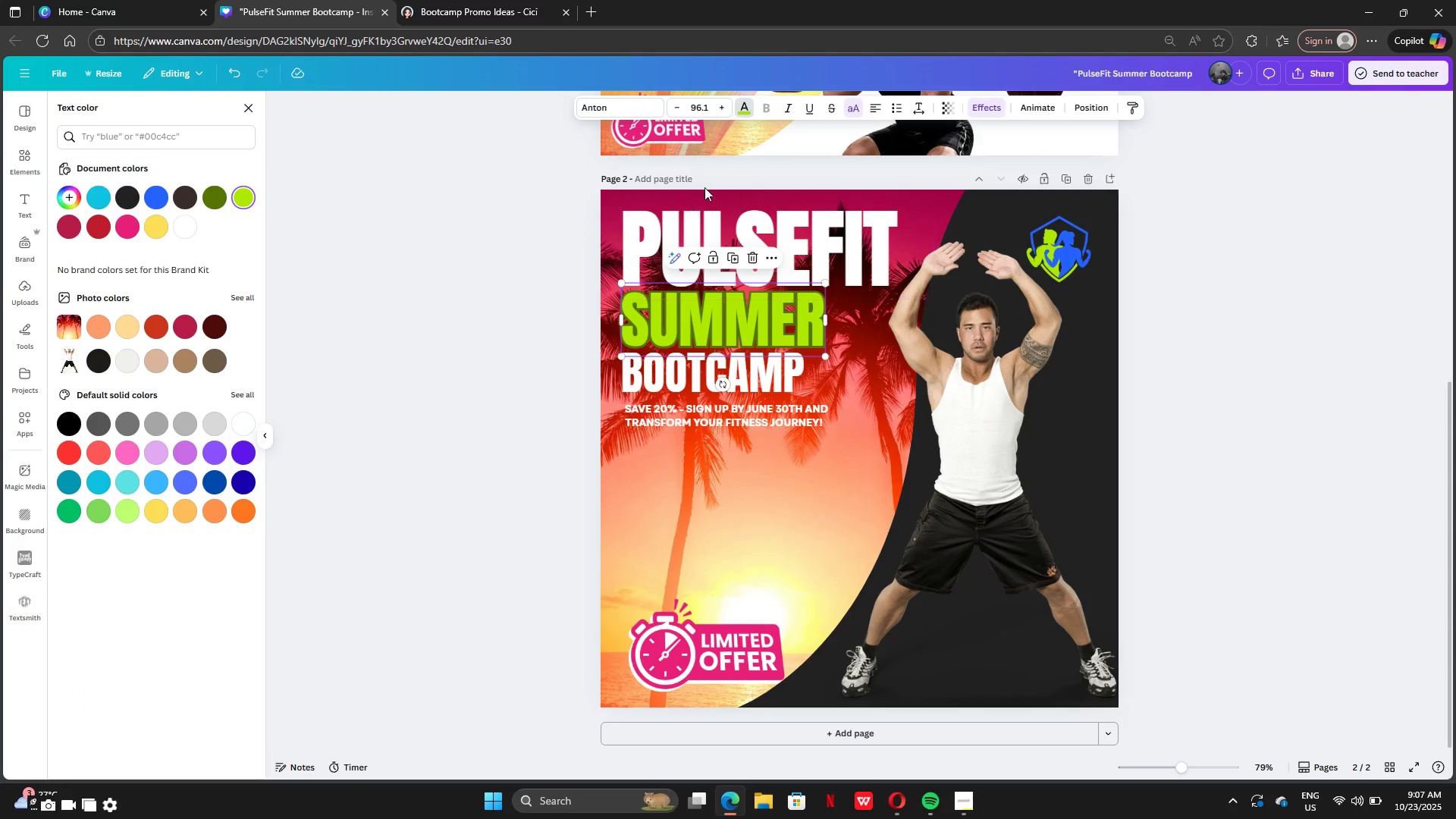 
left_click([541, 475])
 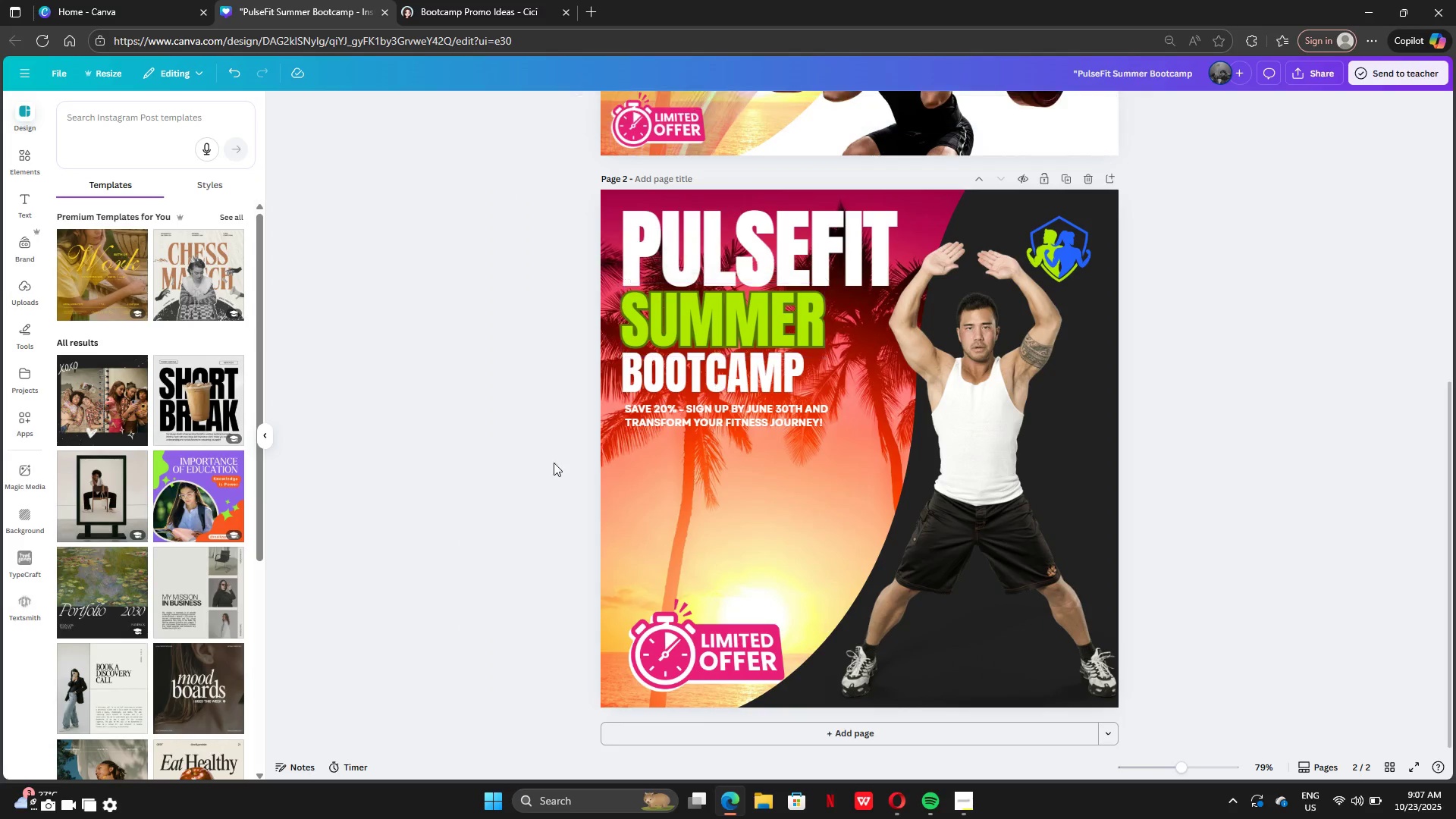 
double_click([541, 475])
 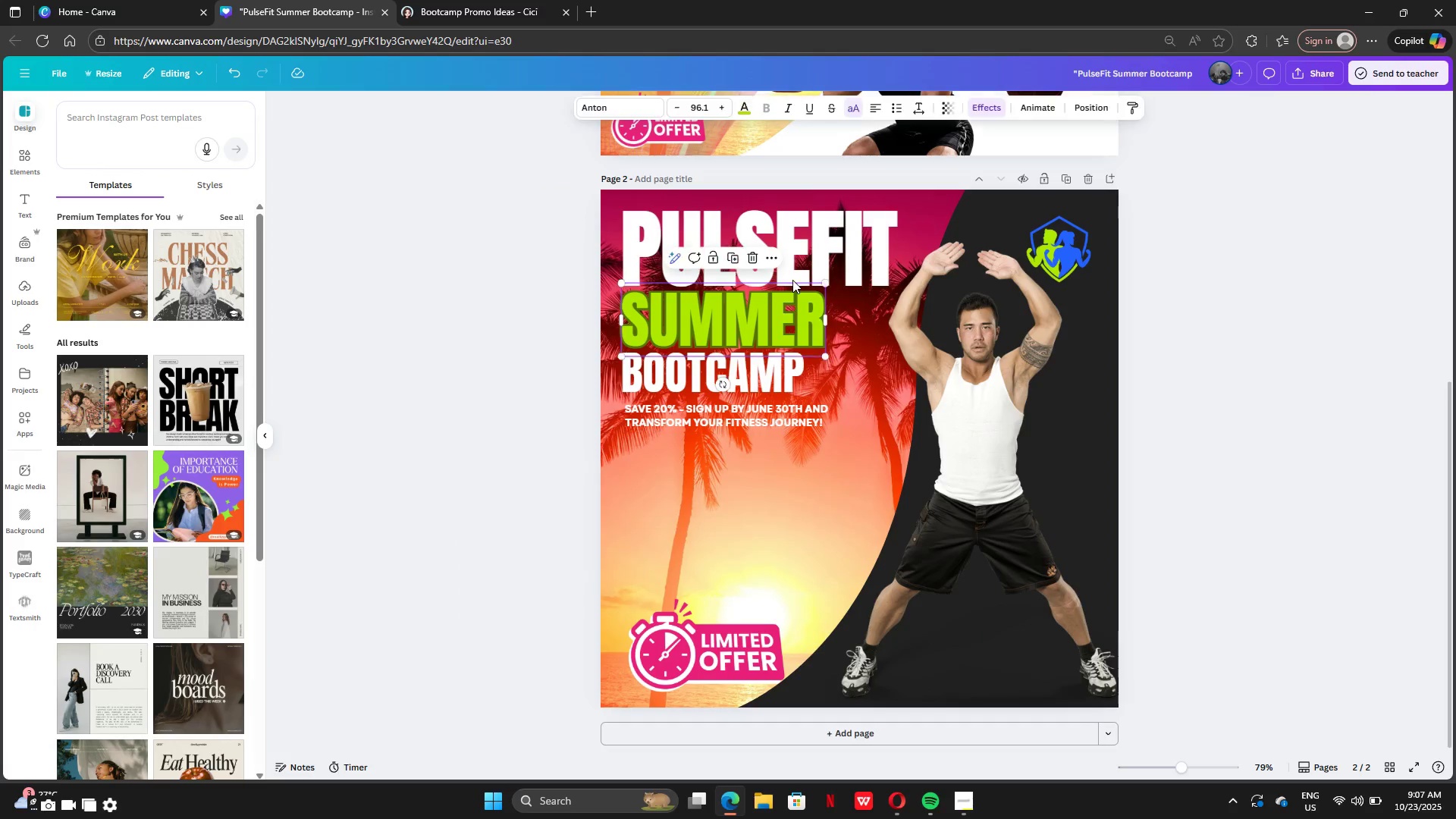 
left_click([792, 280])
 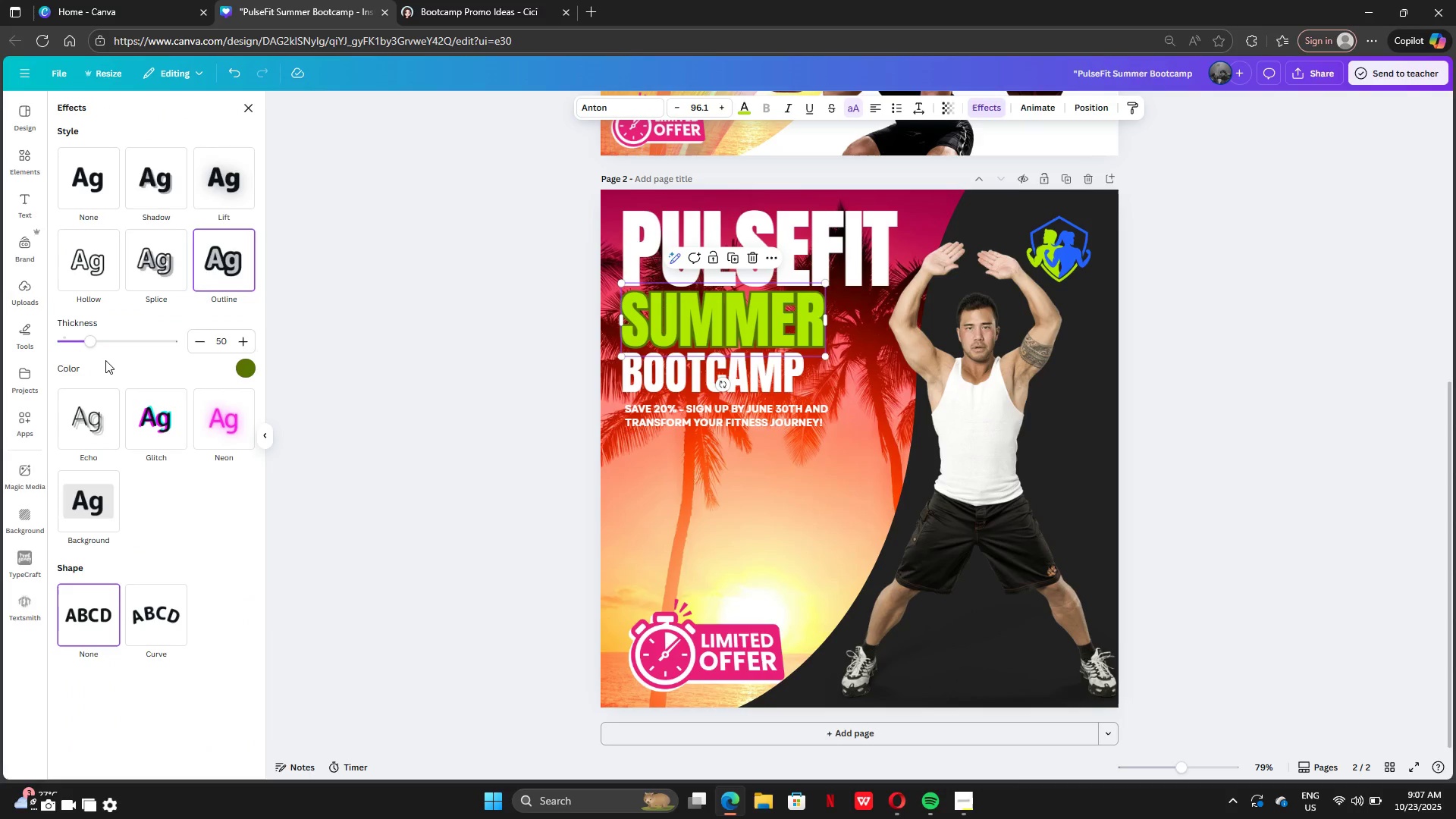 
left_click_drag(start_coordinate=[77, 345], to_coordinate=[52, 333])
 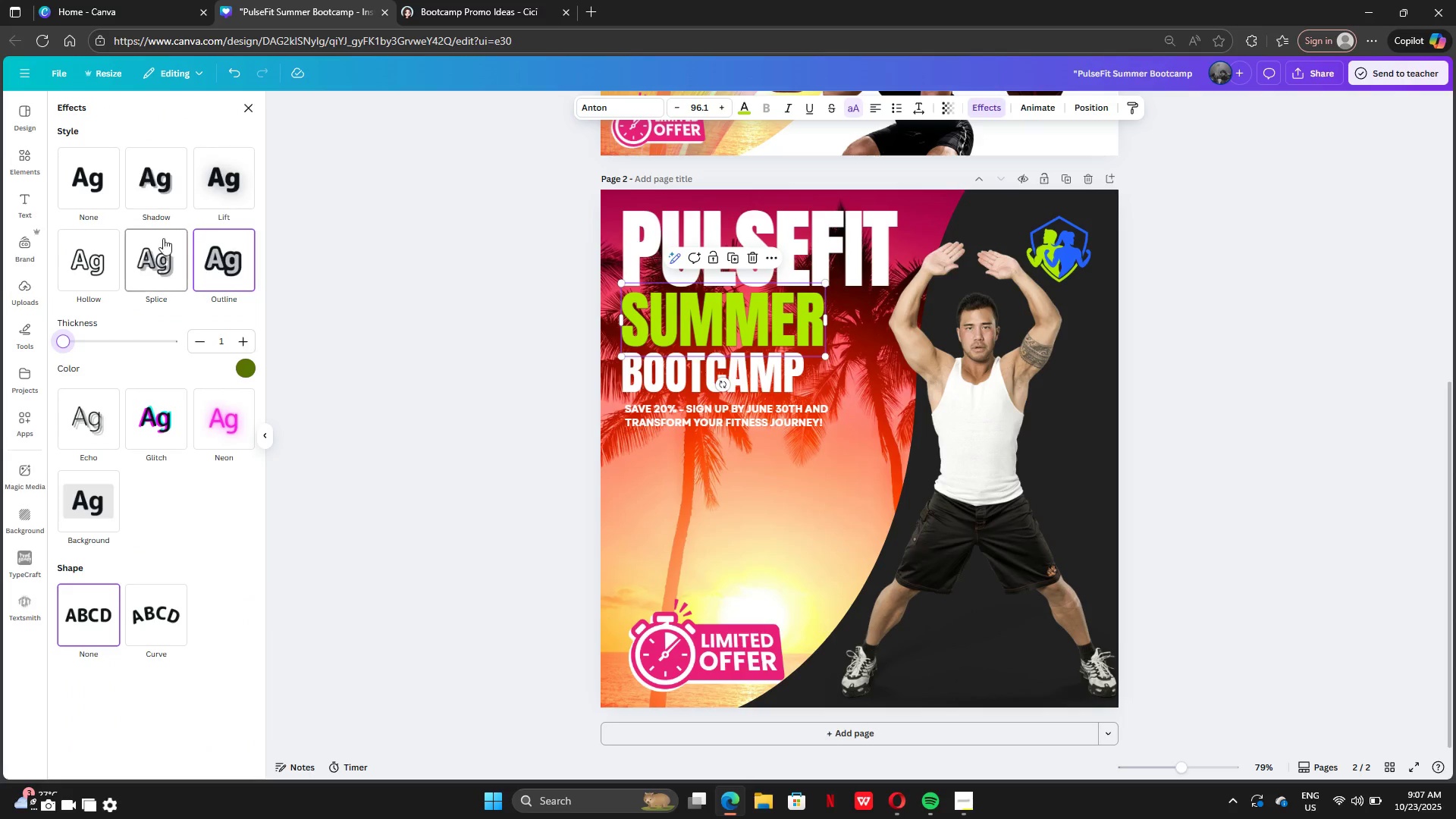 
left_click([89, 206])
 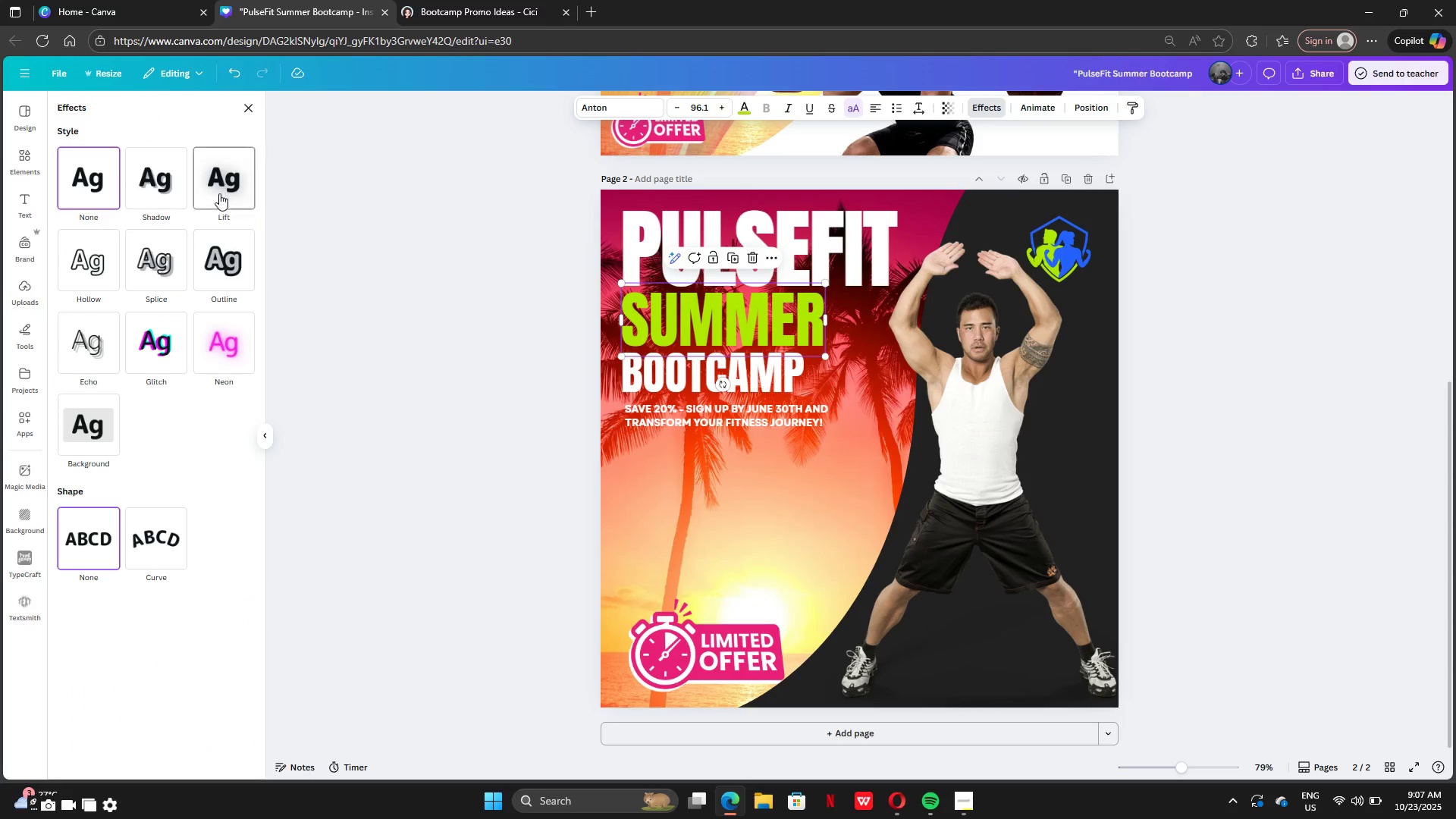 
left_click([218, 193])
 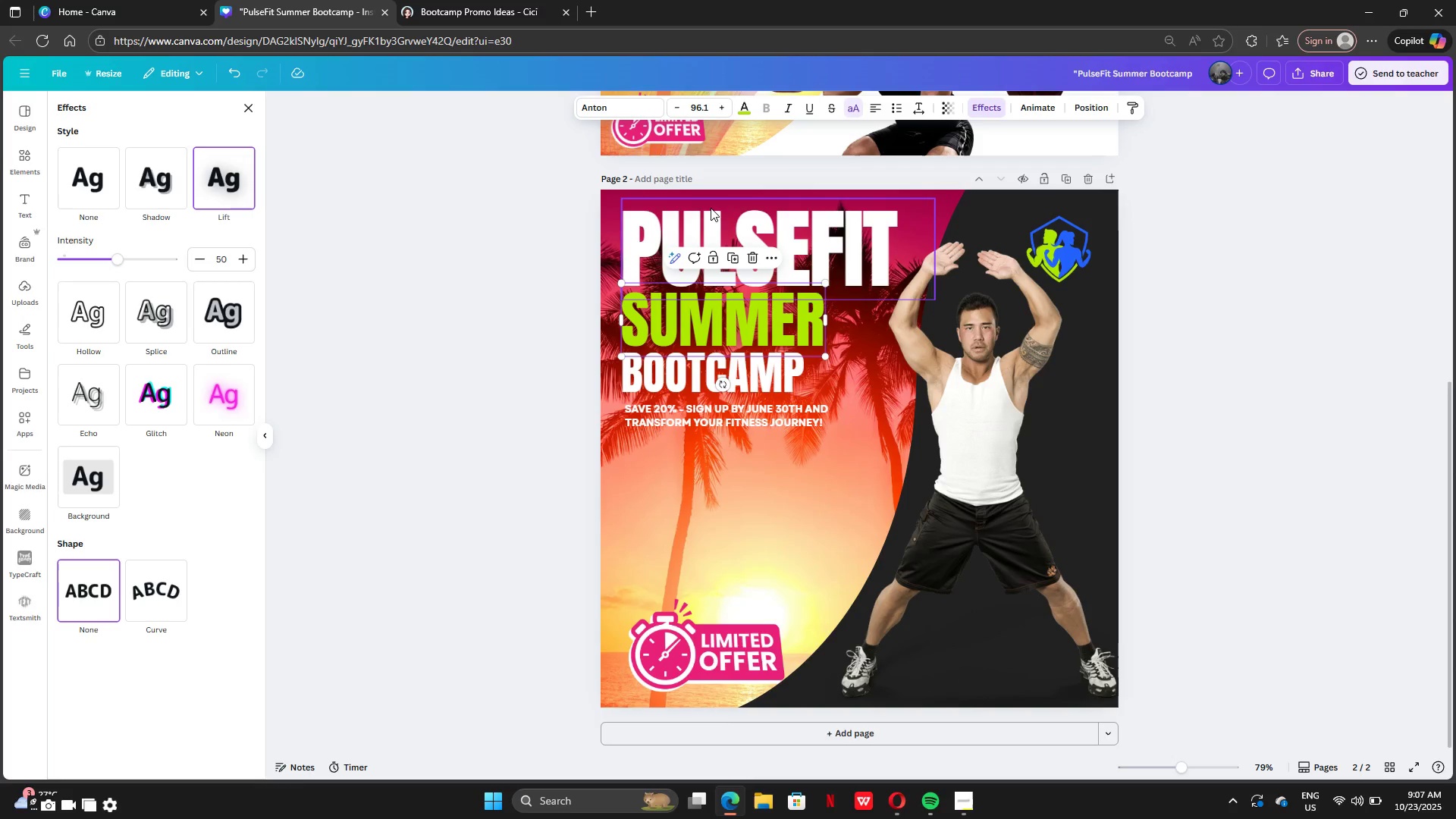 
left_click([700, 219])
 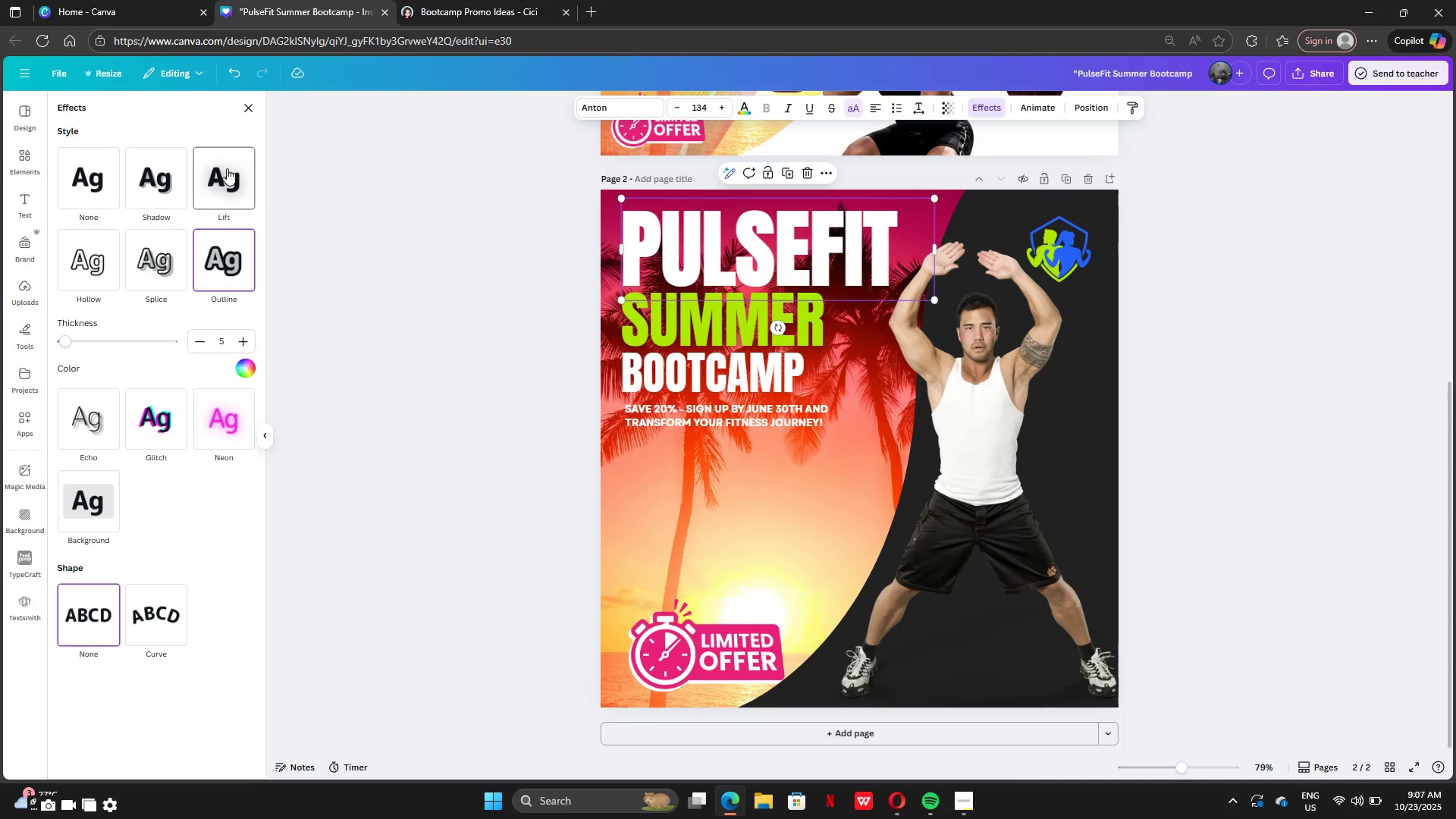 
left_click([227, 168])
 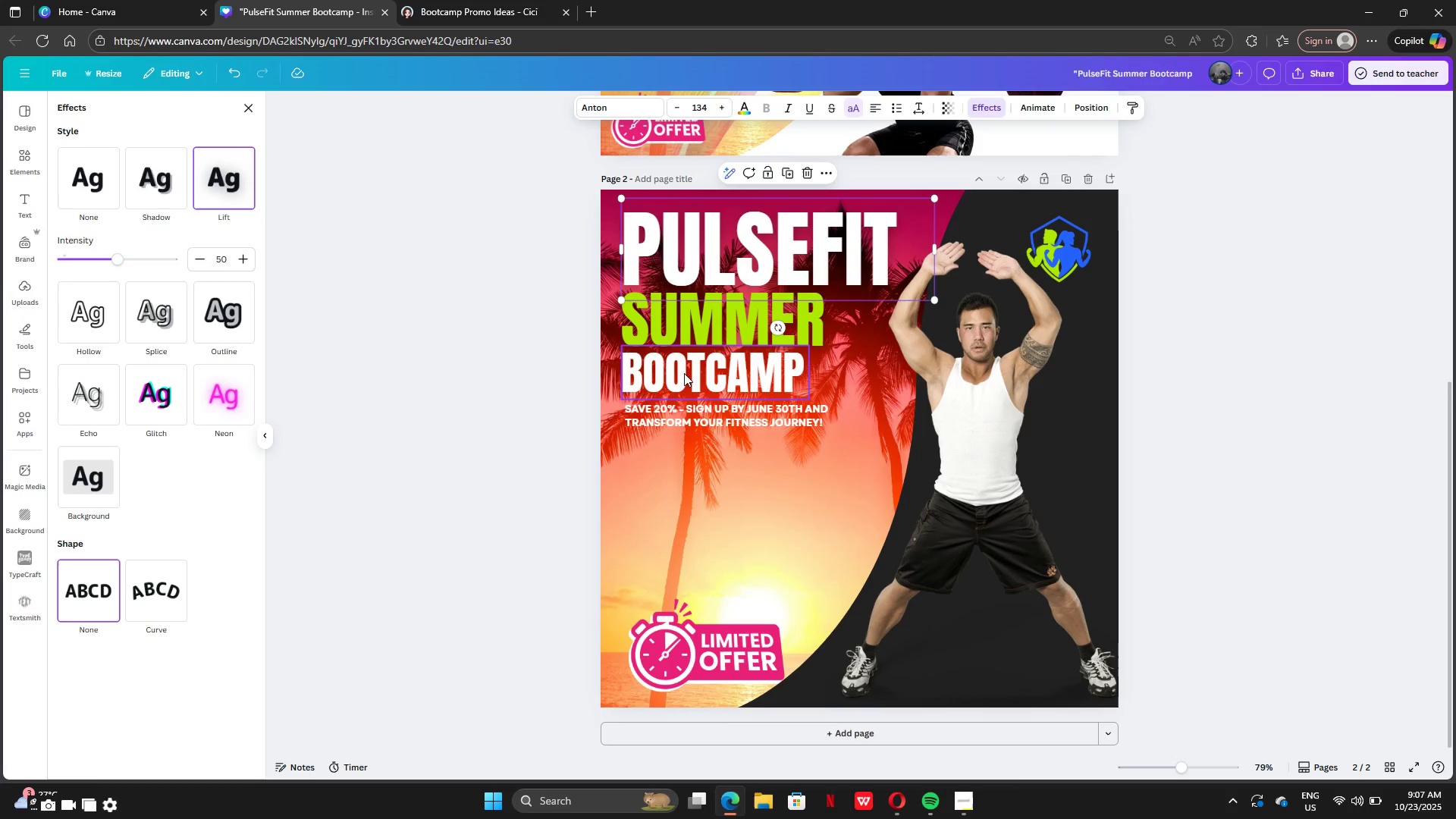 
left_click([681, 367])
 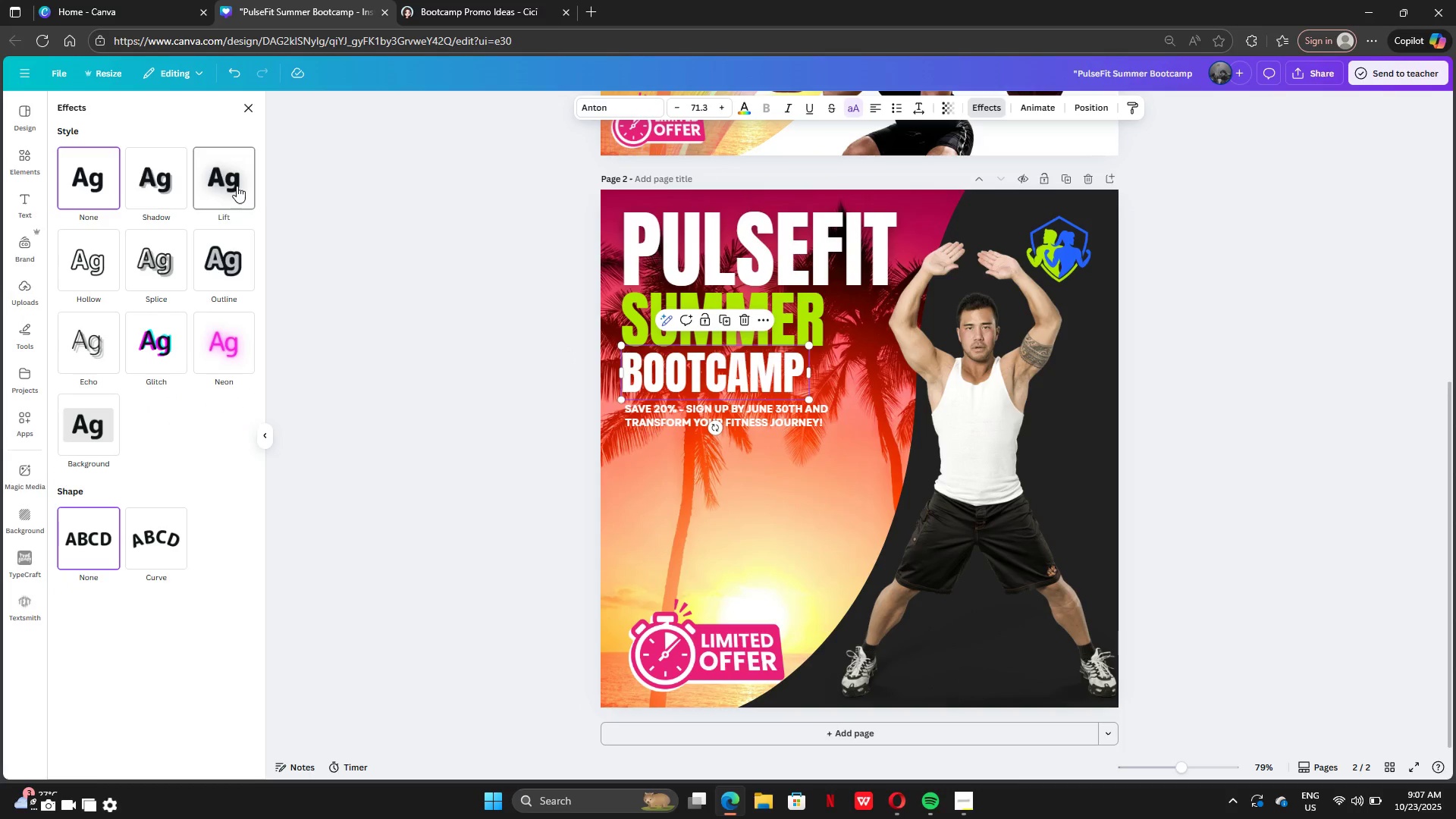 
left_click([237, 186])
 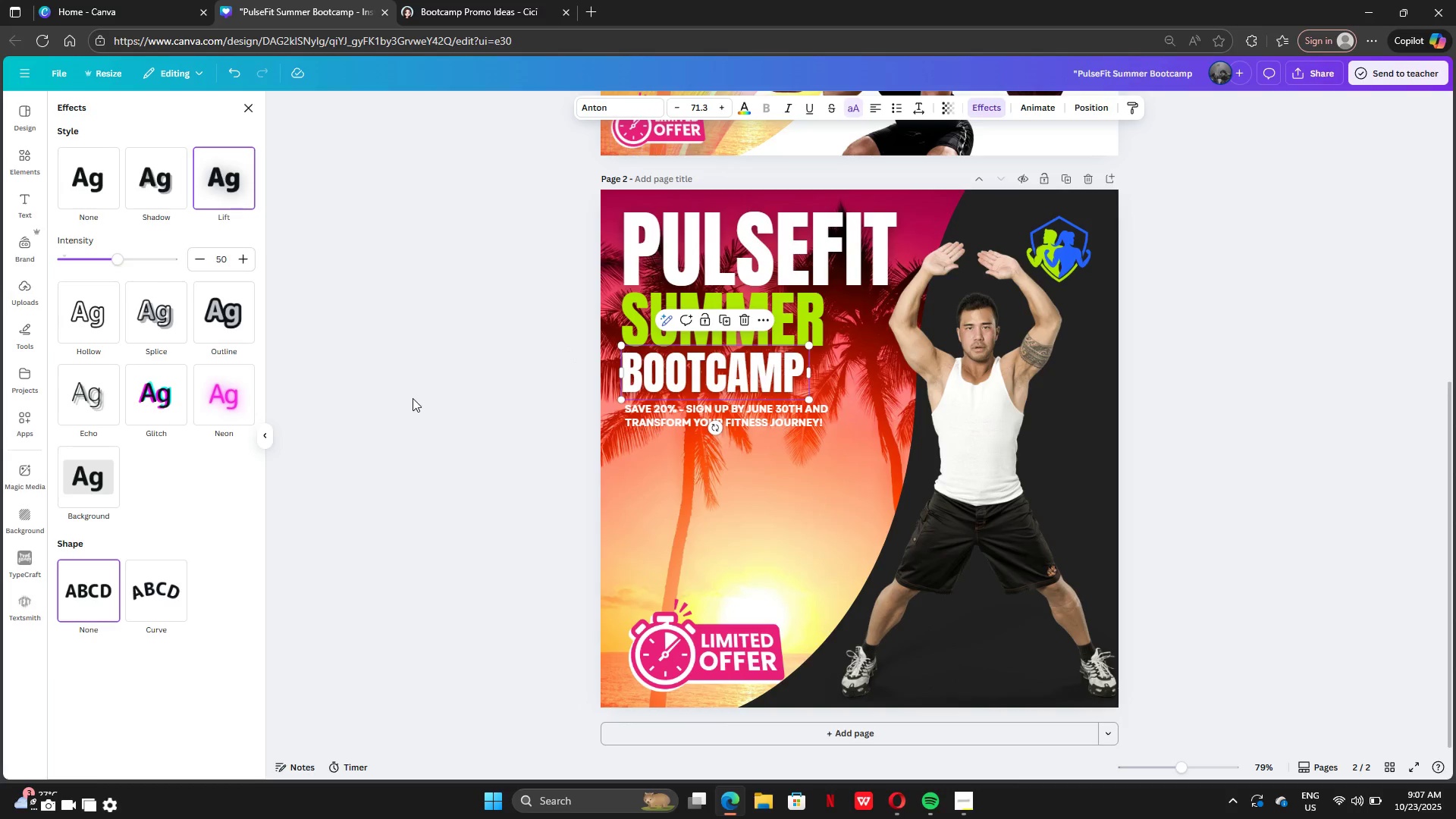 
left_click([413, 398])
 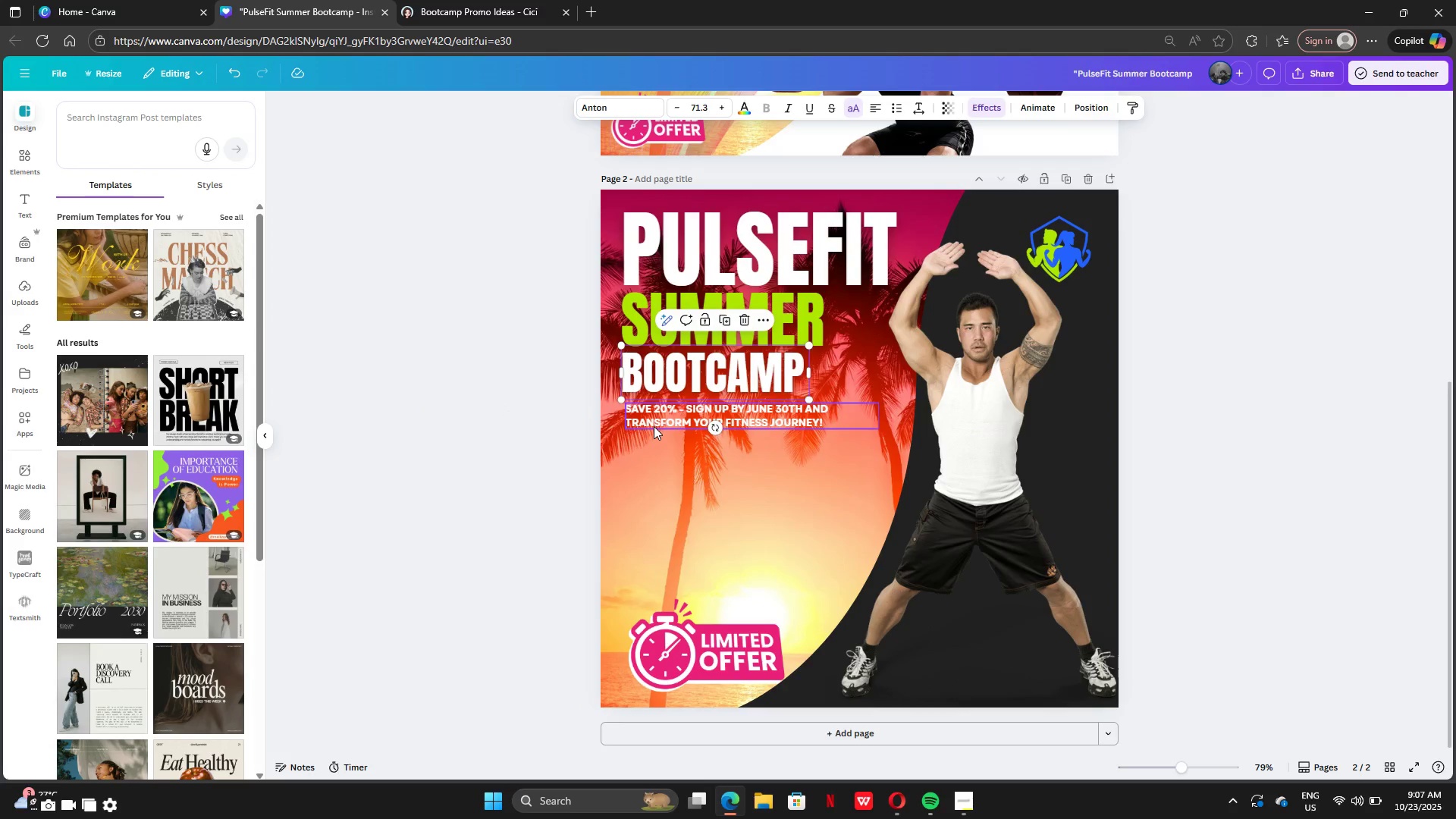 
left_click([654, 426])
 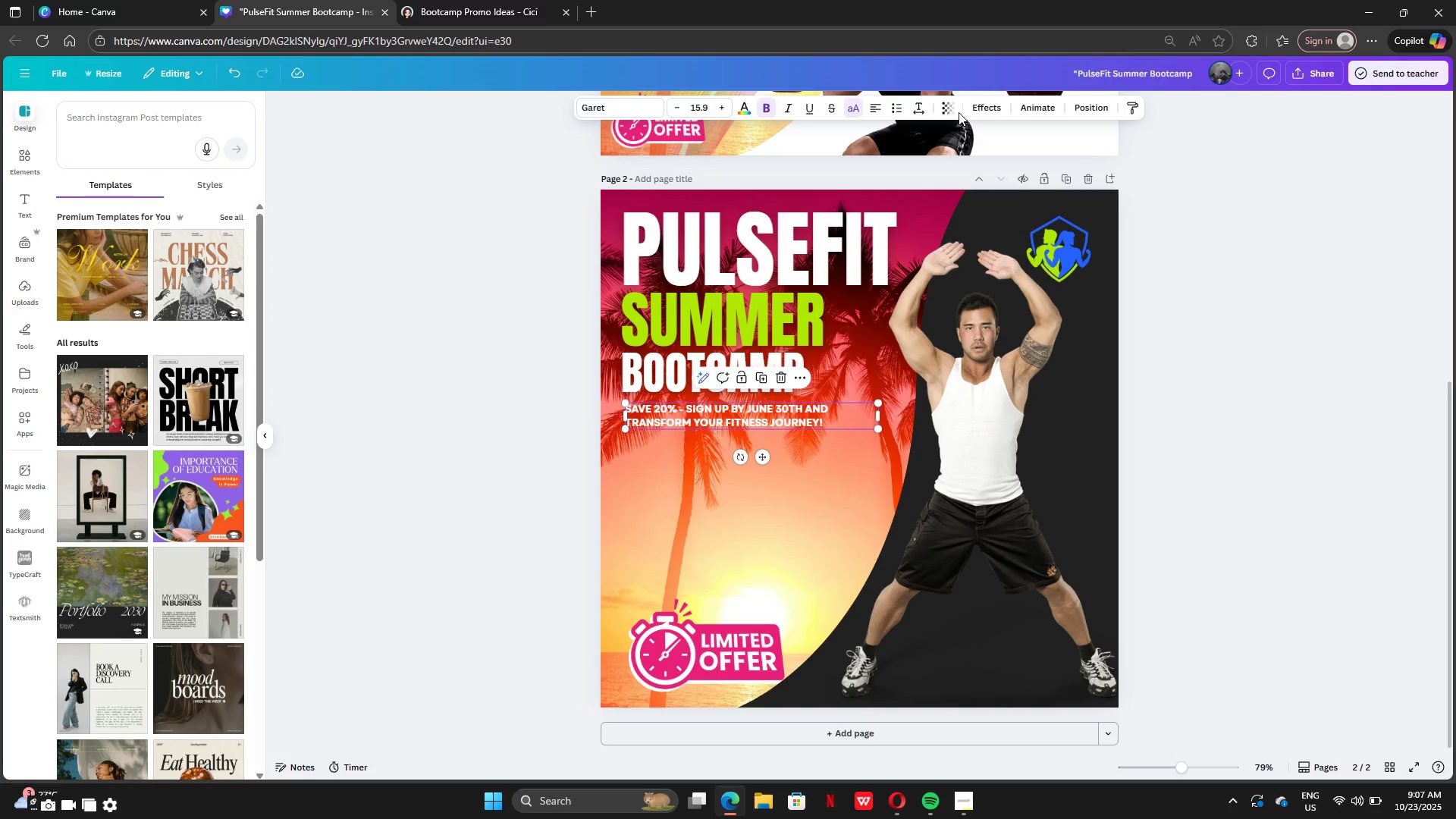 
left_click([970, 111])
 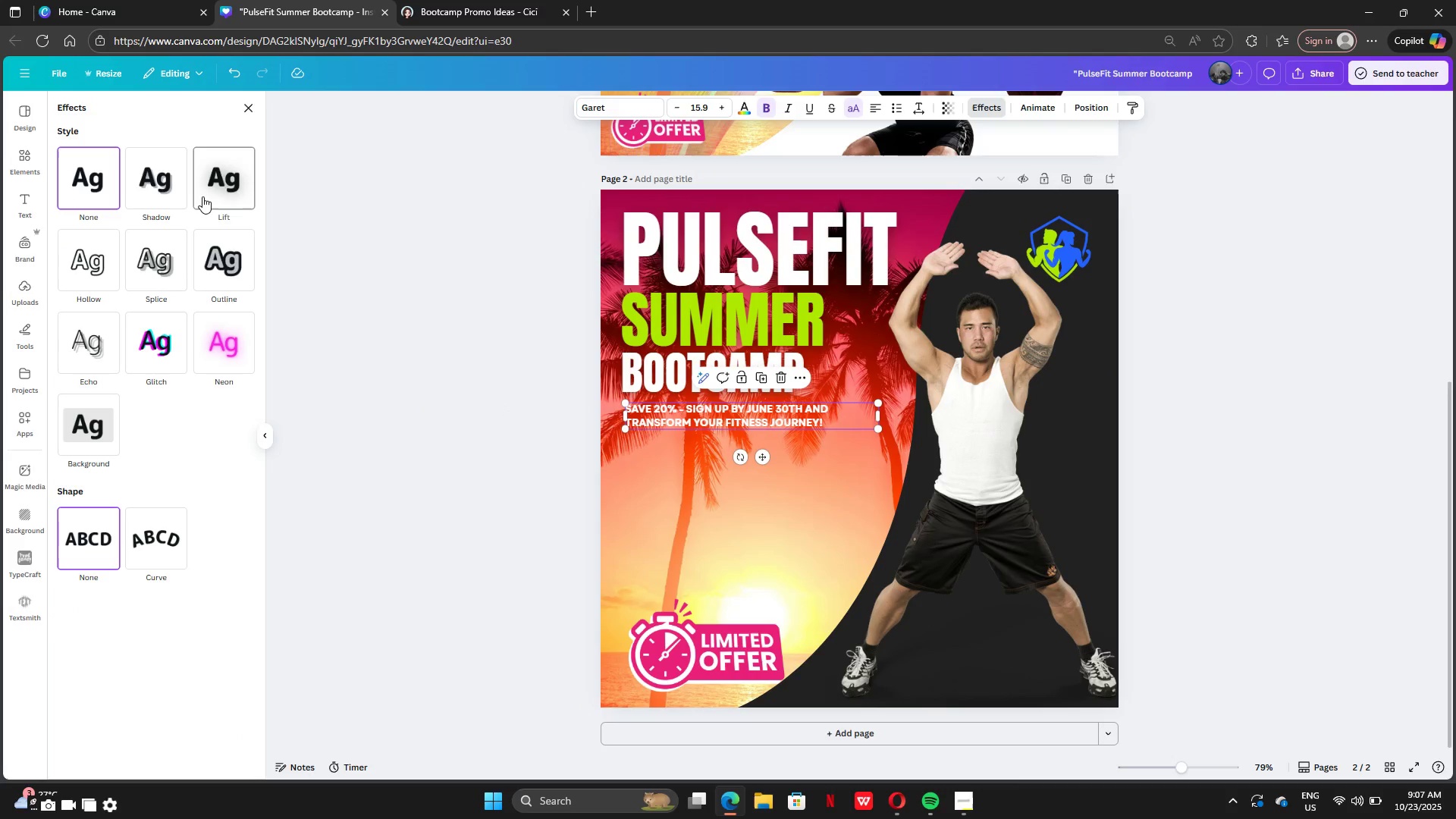 
left_click([204, 194])
 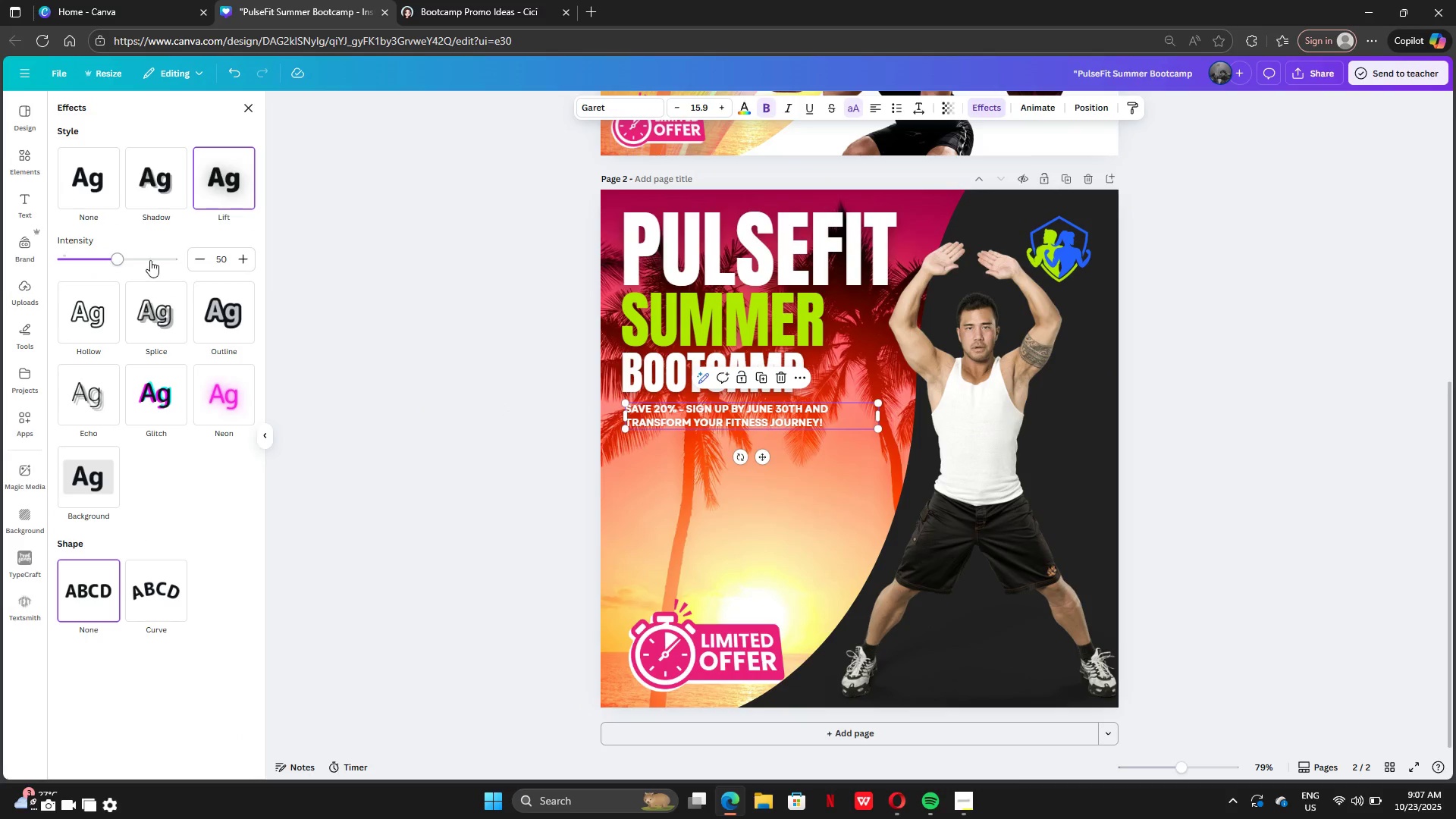 
left_click_drag(start_coordinate=[144, 251], to_coordinate=[177, 255])
 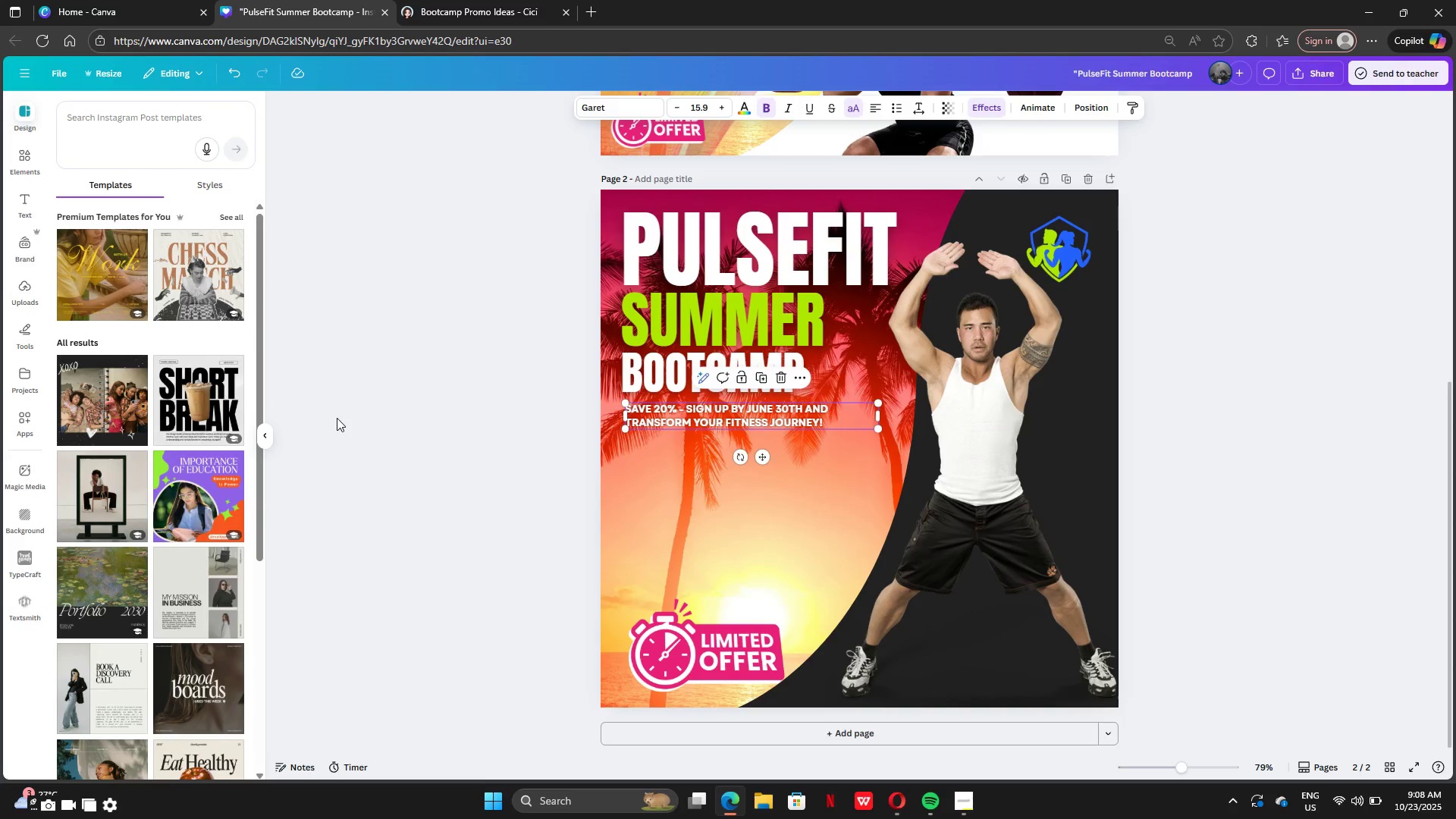 
double_click([337, 418])
 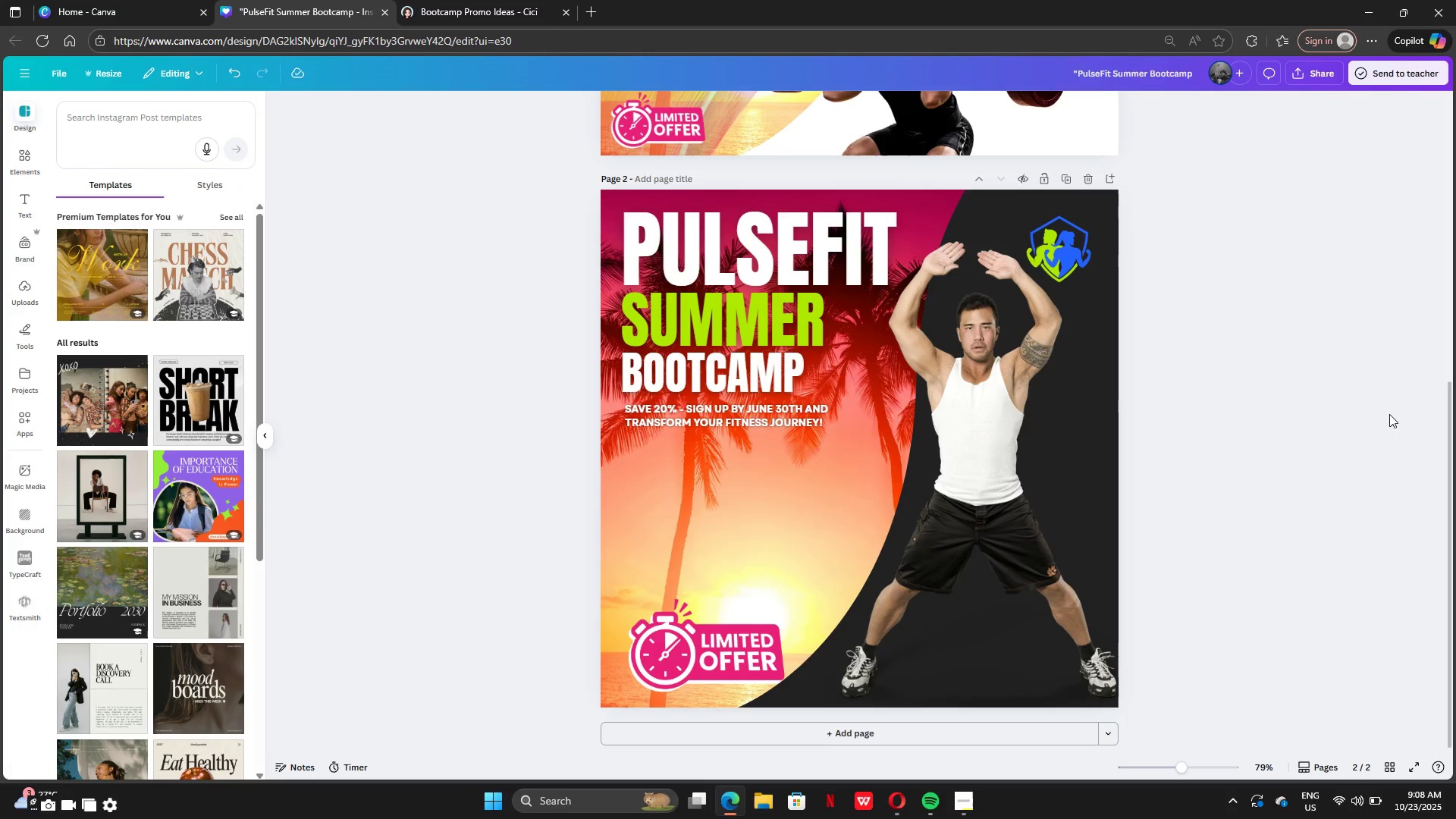 
scroll: coordinate [1376, 403], scroll_direction: down, amount: 3.0
 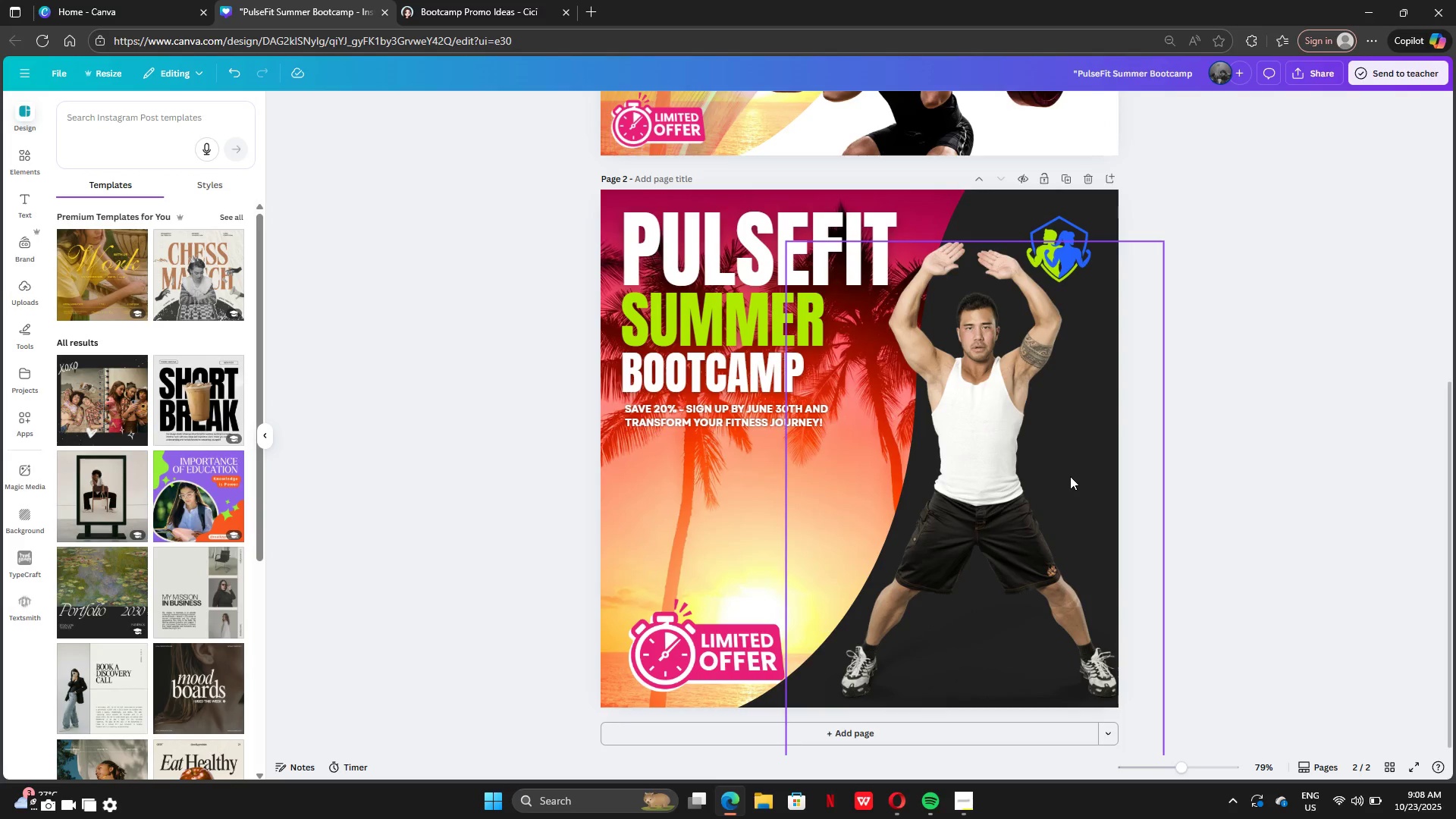 
left_click_drag(start_coordinate=[970, 509], to_coordinate=[963, 502])
 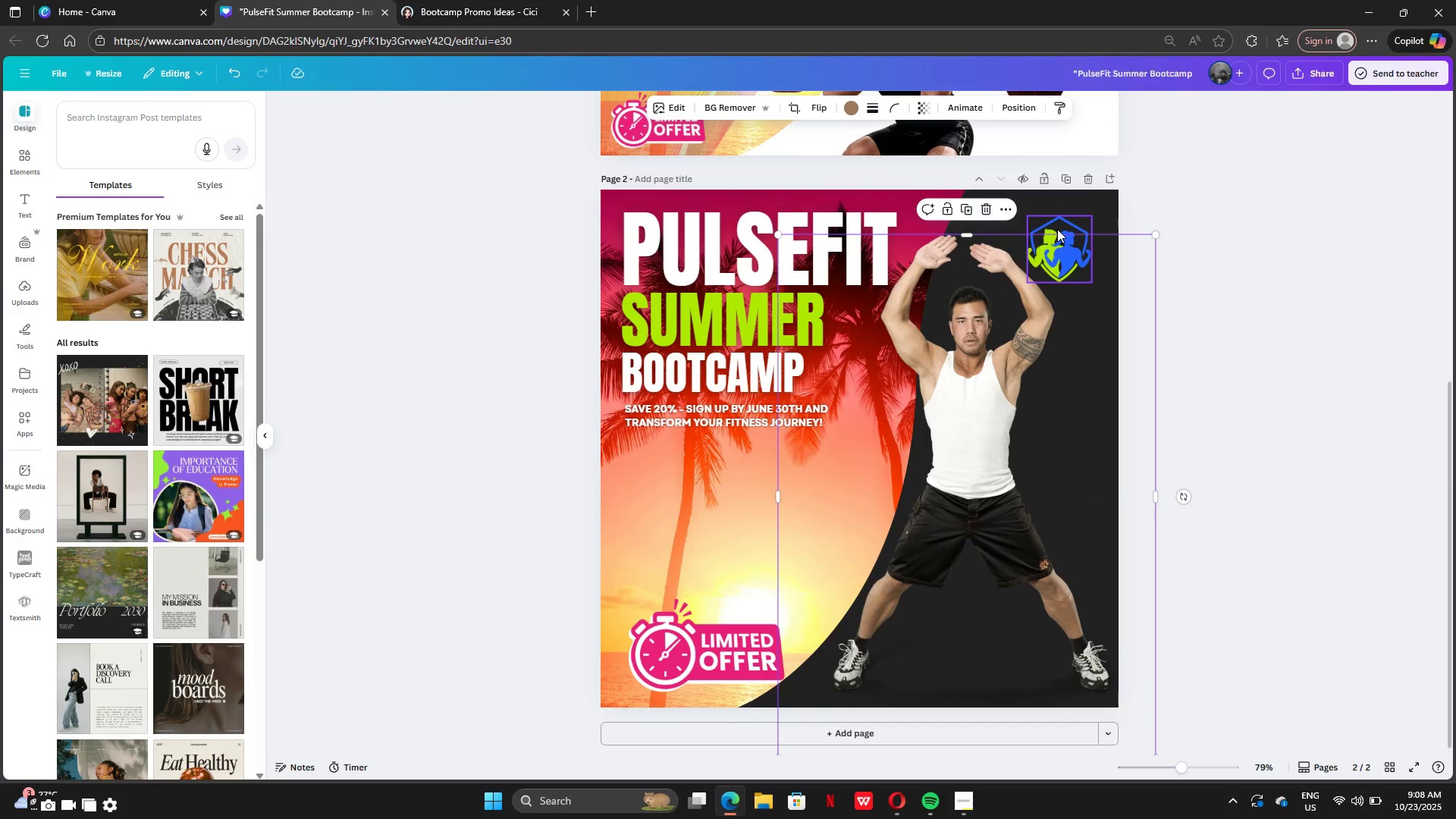 
left_click([1057, 229])
 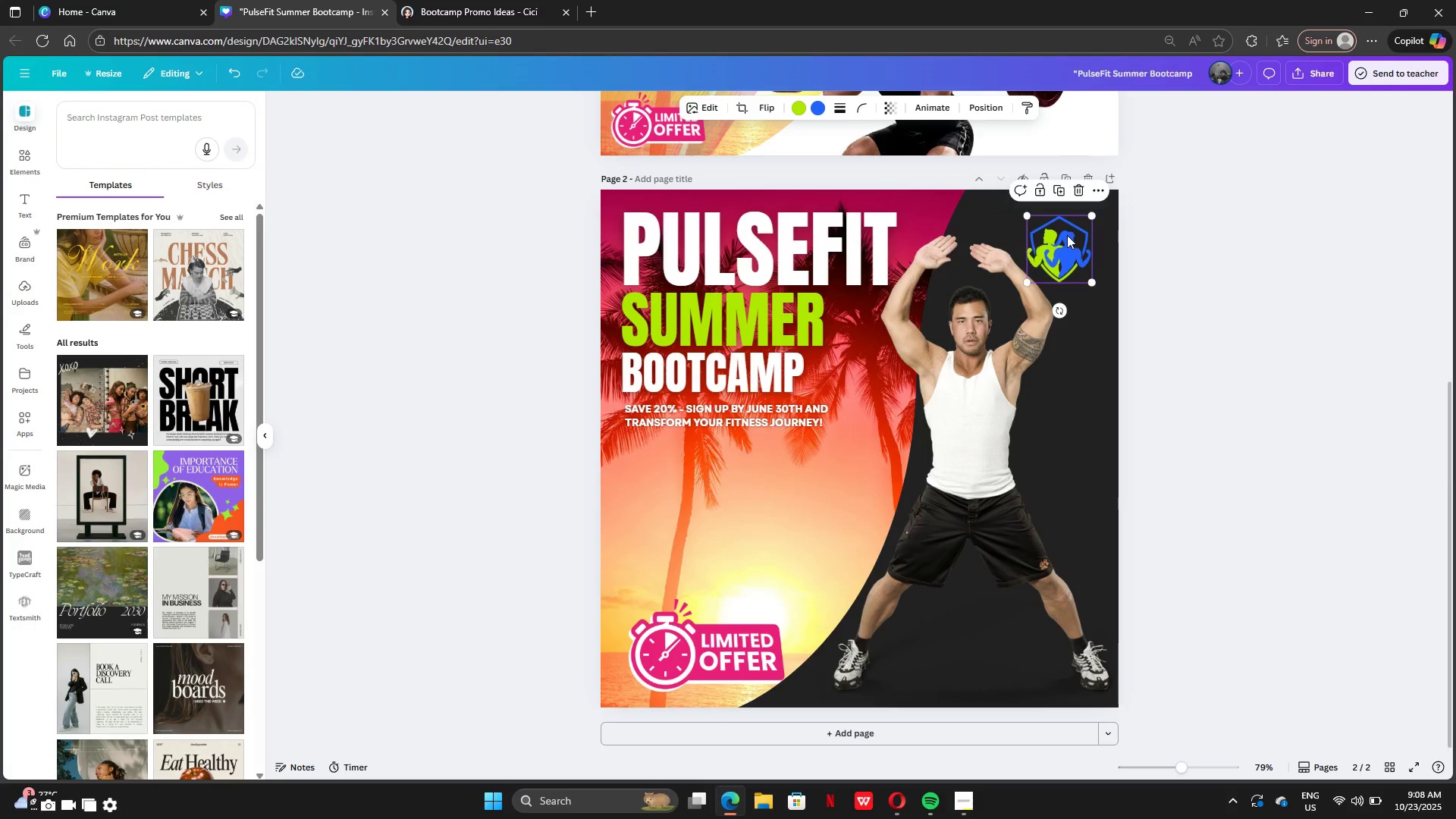 
left_click_drag(start_coordinate=[1067, 235], to_coordinate=[1072, 231])
 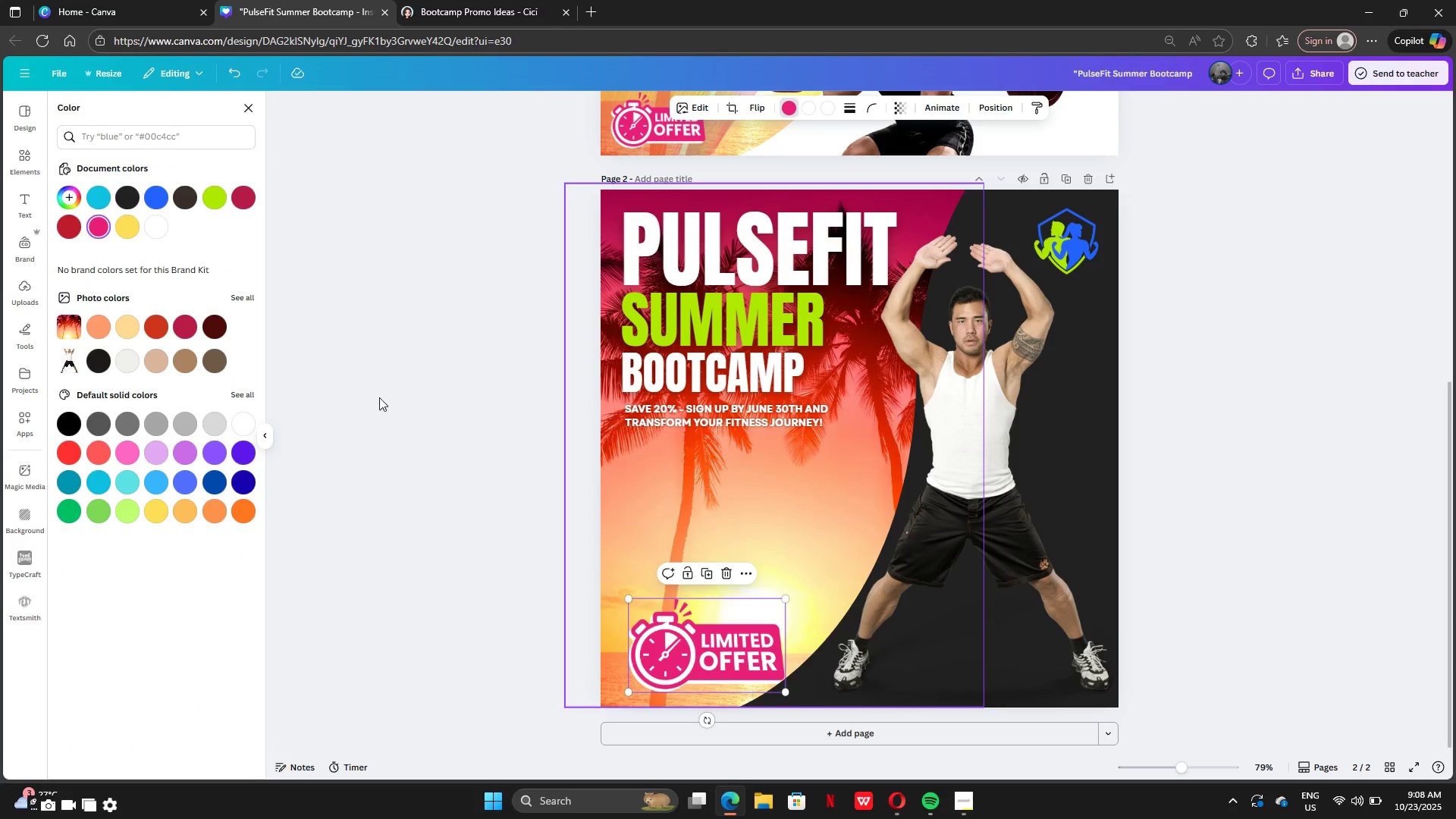 
mouse_move([165, 224])
 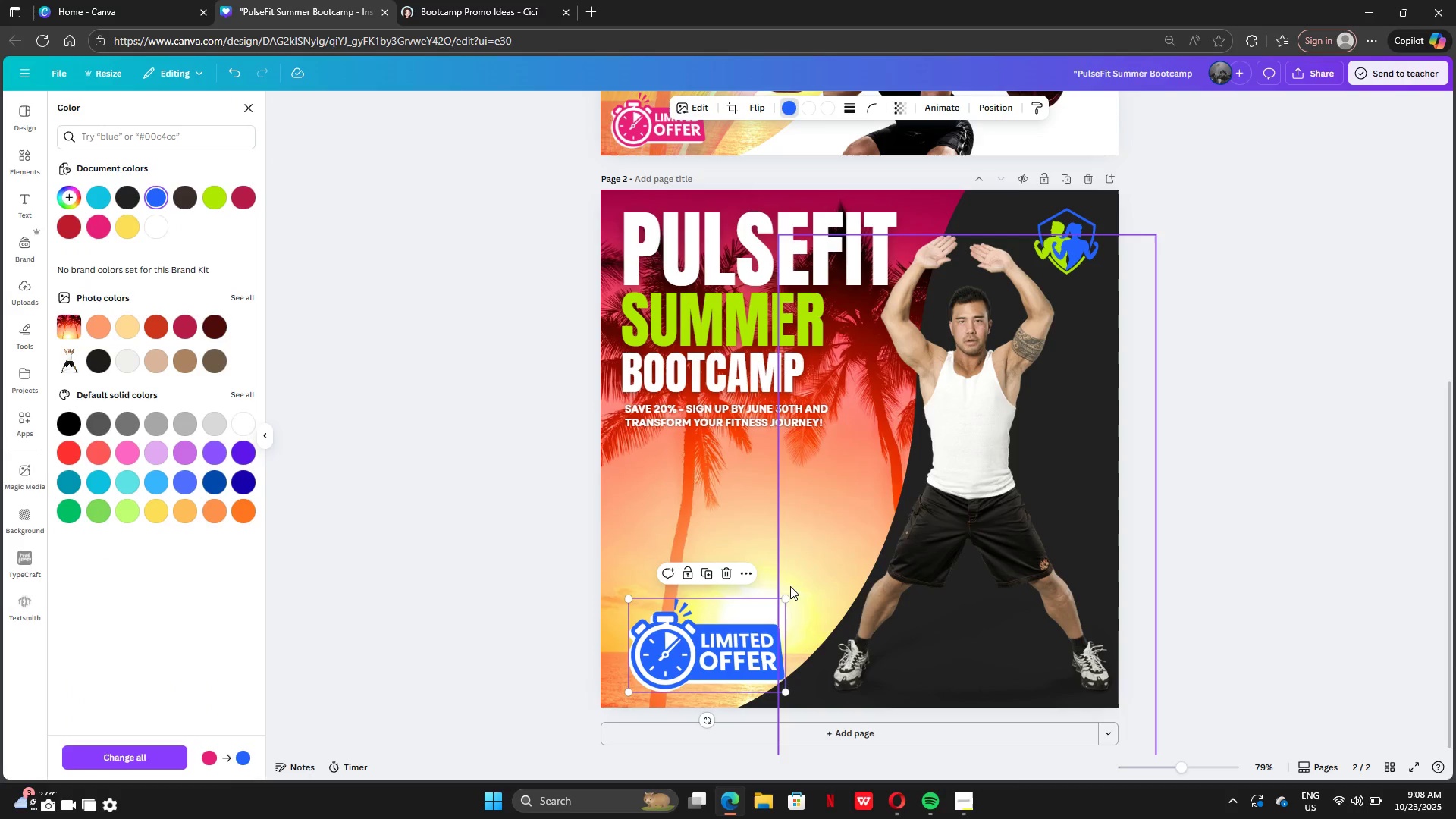 
left_click_drag(start_coordinate=[787, 595], to_coordinate=[722, 615])
 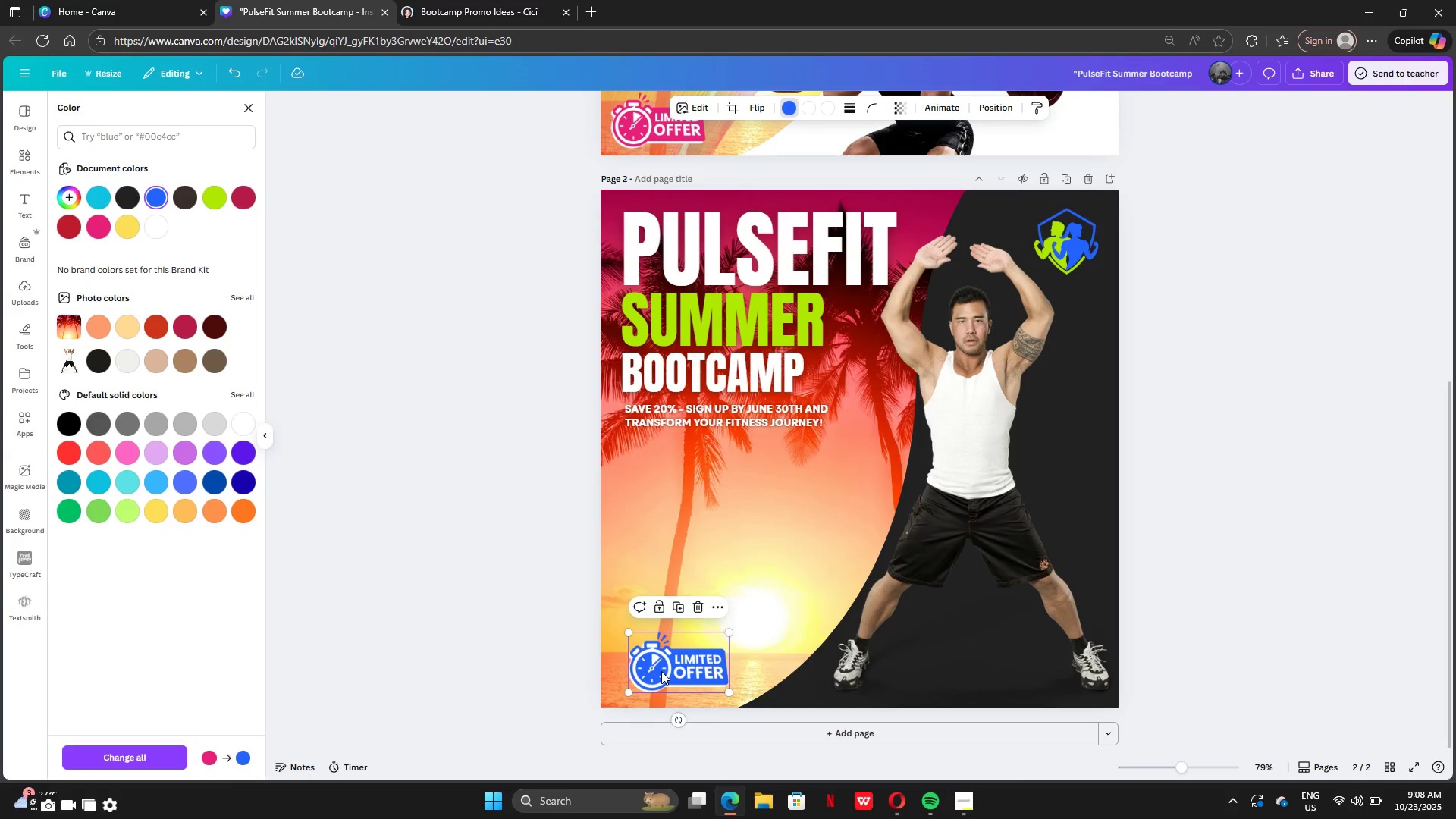 
left_click_drag(start_coordinate=[662, 671], to_coordinate=[653, 482])
 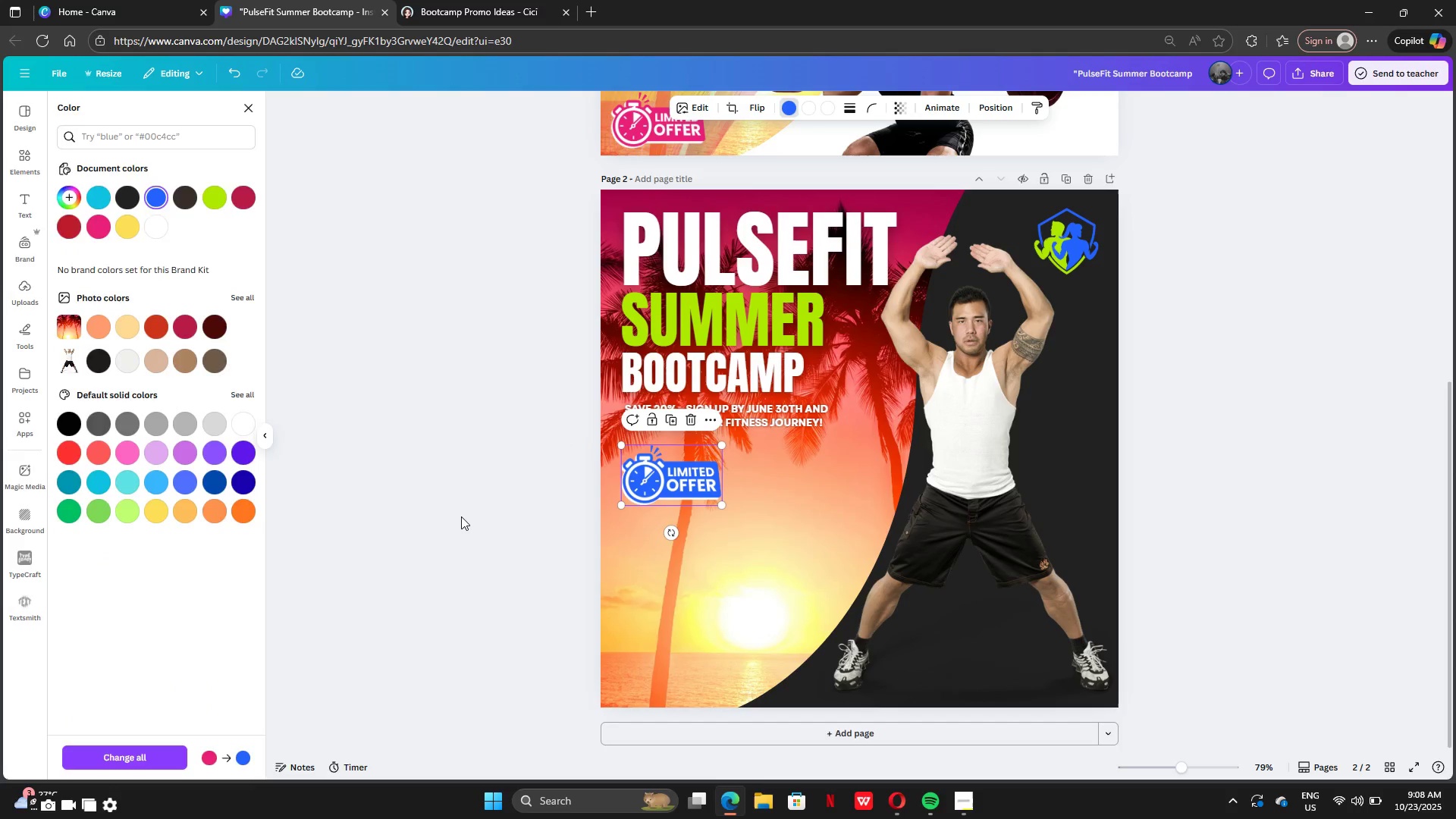 
left_click([461, 516])
 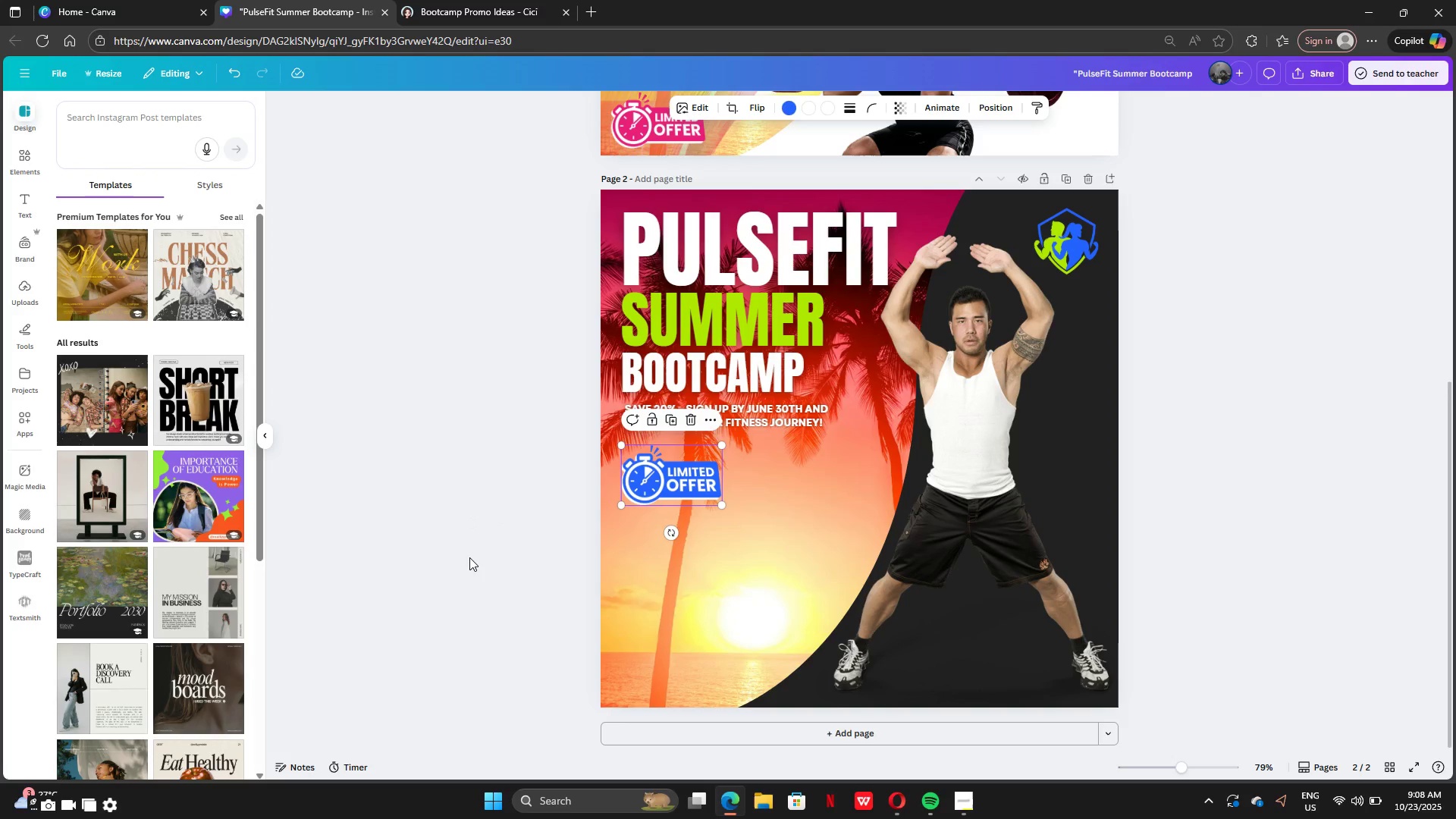 
left_click([469, 557])
 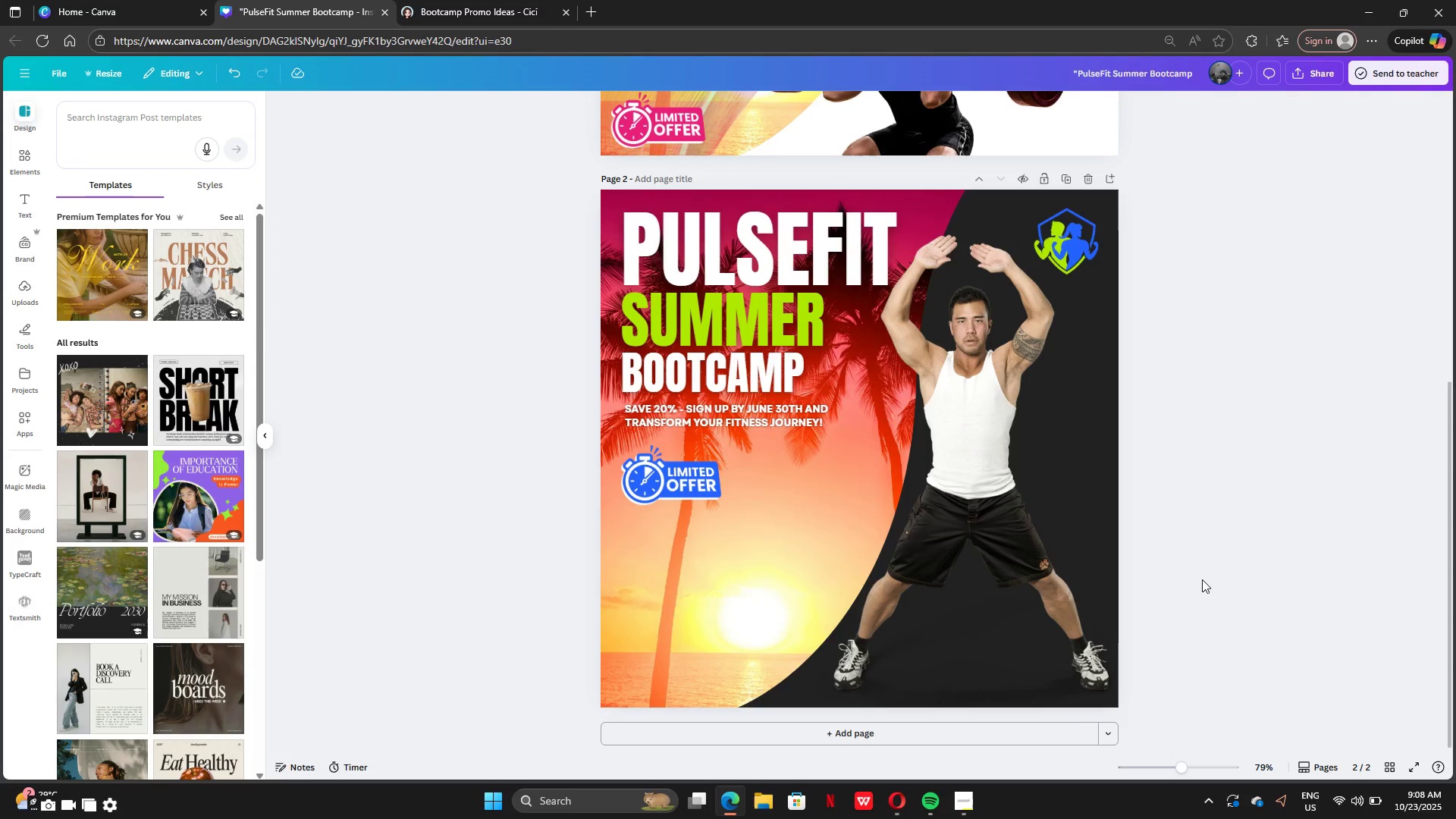 
scroll: coordinate [1304, 453], scroll_direction: up, amount: 8.0
 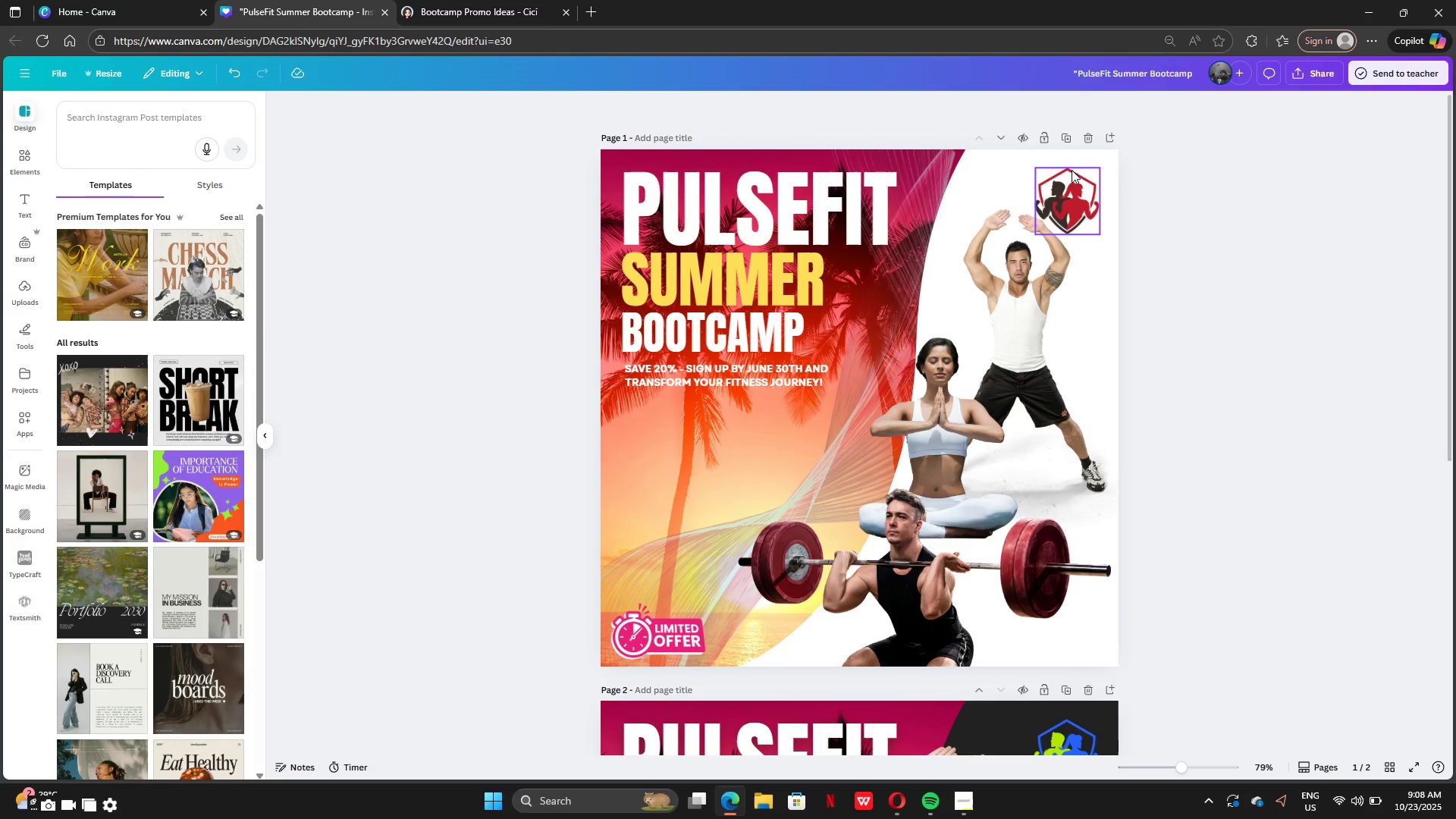 
left_click([1086, 199])
 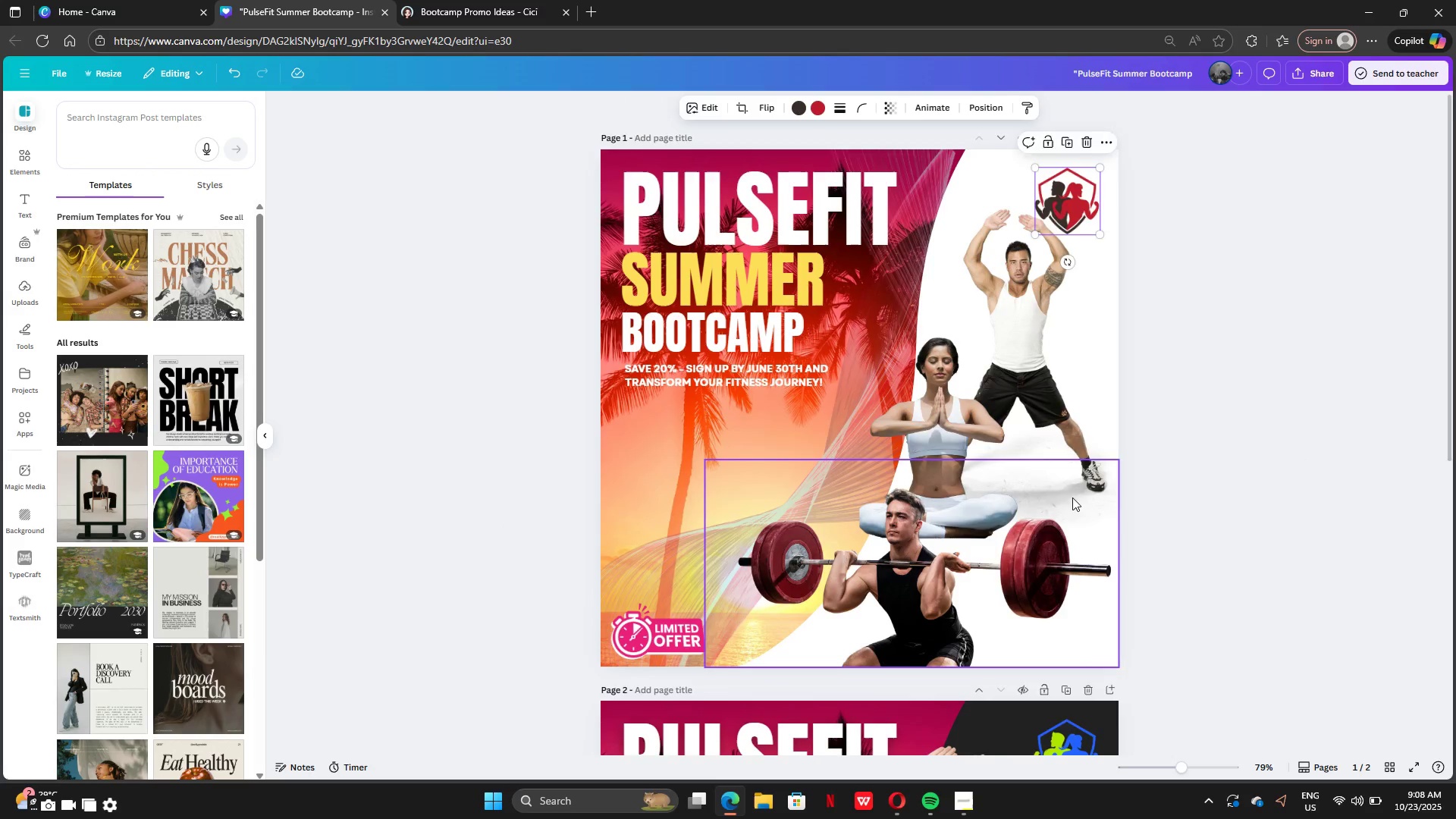 
scroll: coordinate [1075, 504], scroll_direction: down, amount: 3.0
 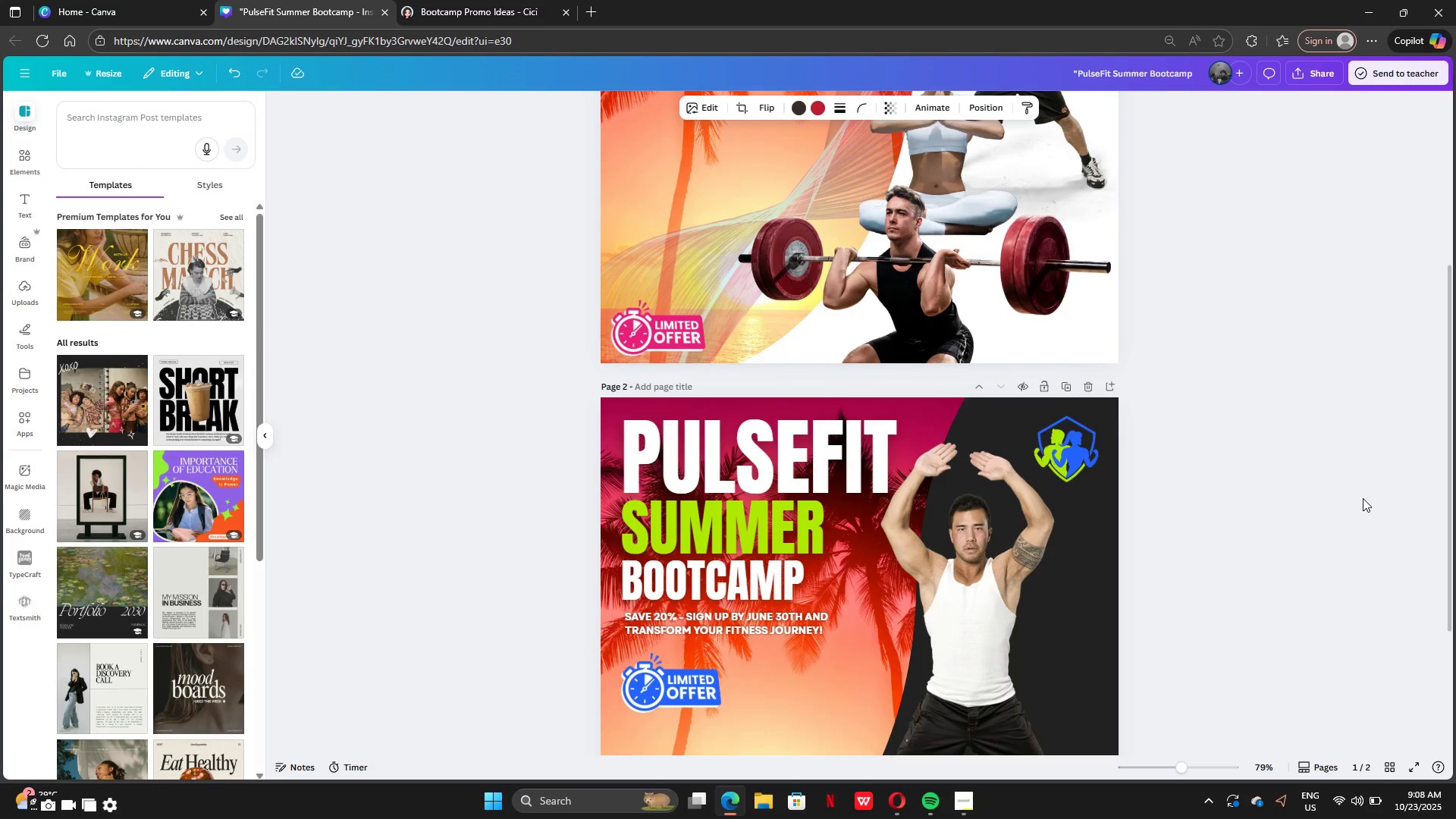 
left_click([1363, 498])
 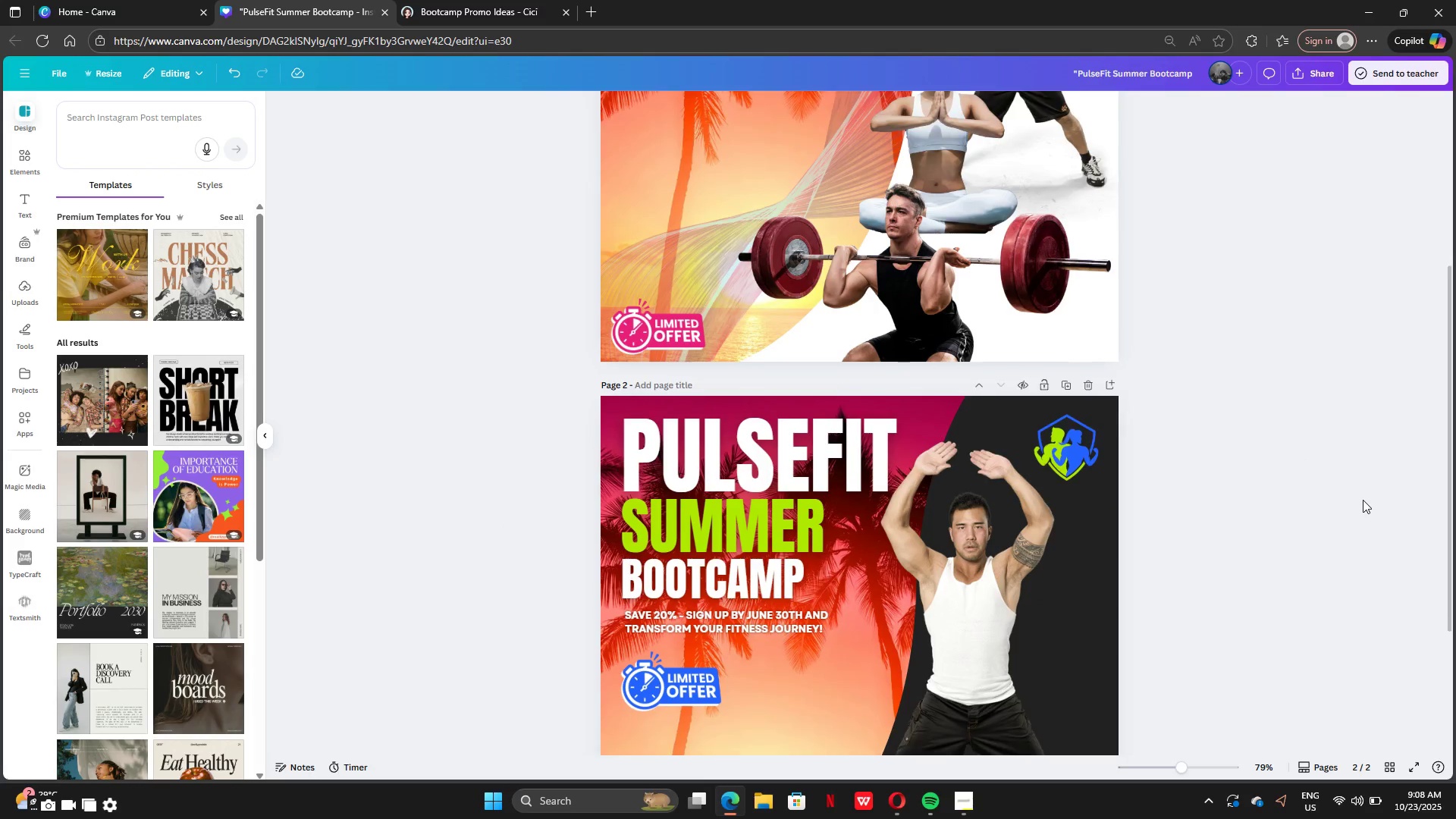 
scroll: coordinate [1363, 500], scroll_direction: down, amount: 11.0
 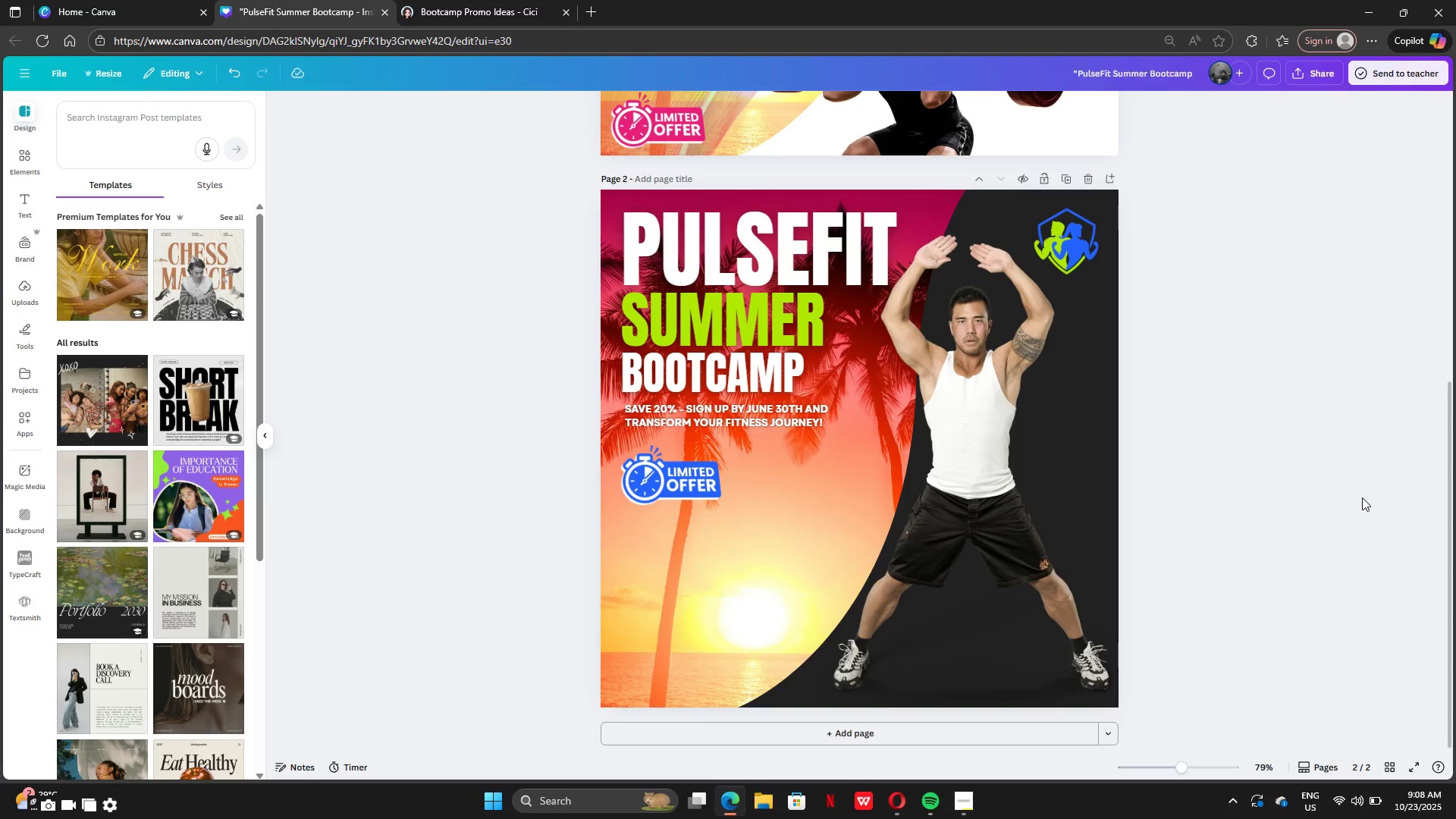 
wait(8.5)
 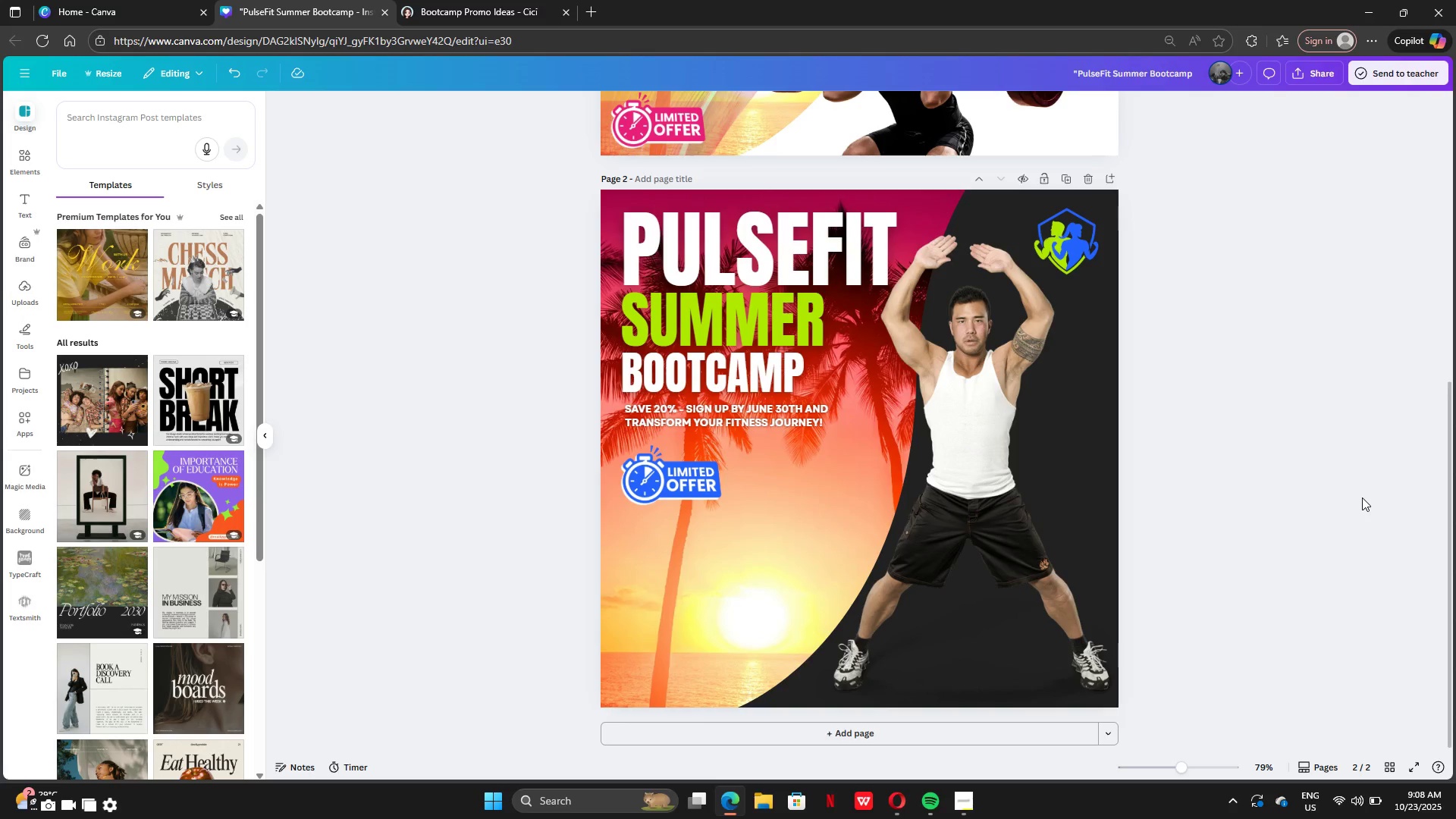 
left_click([31, 156])
 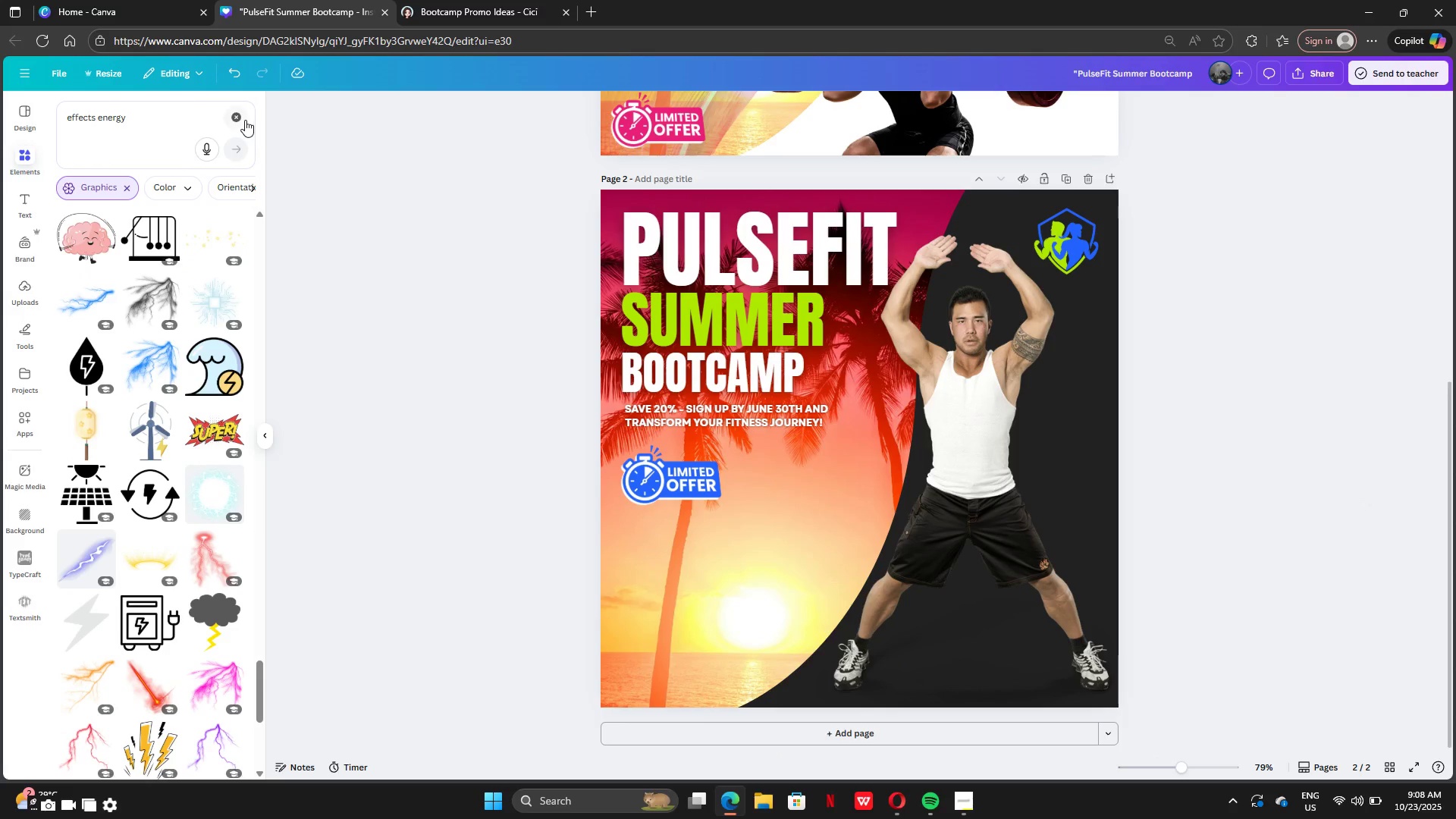 
left_click([244, 119])
 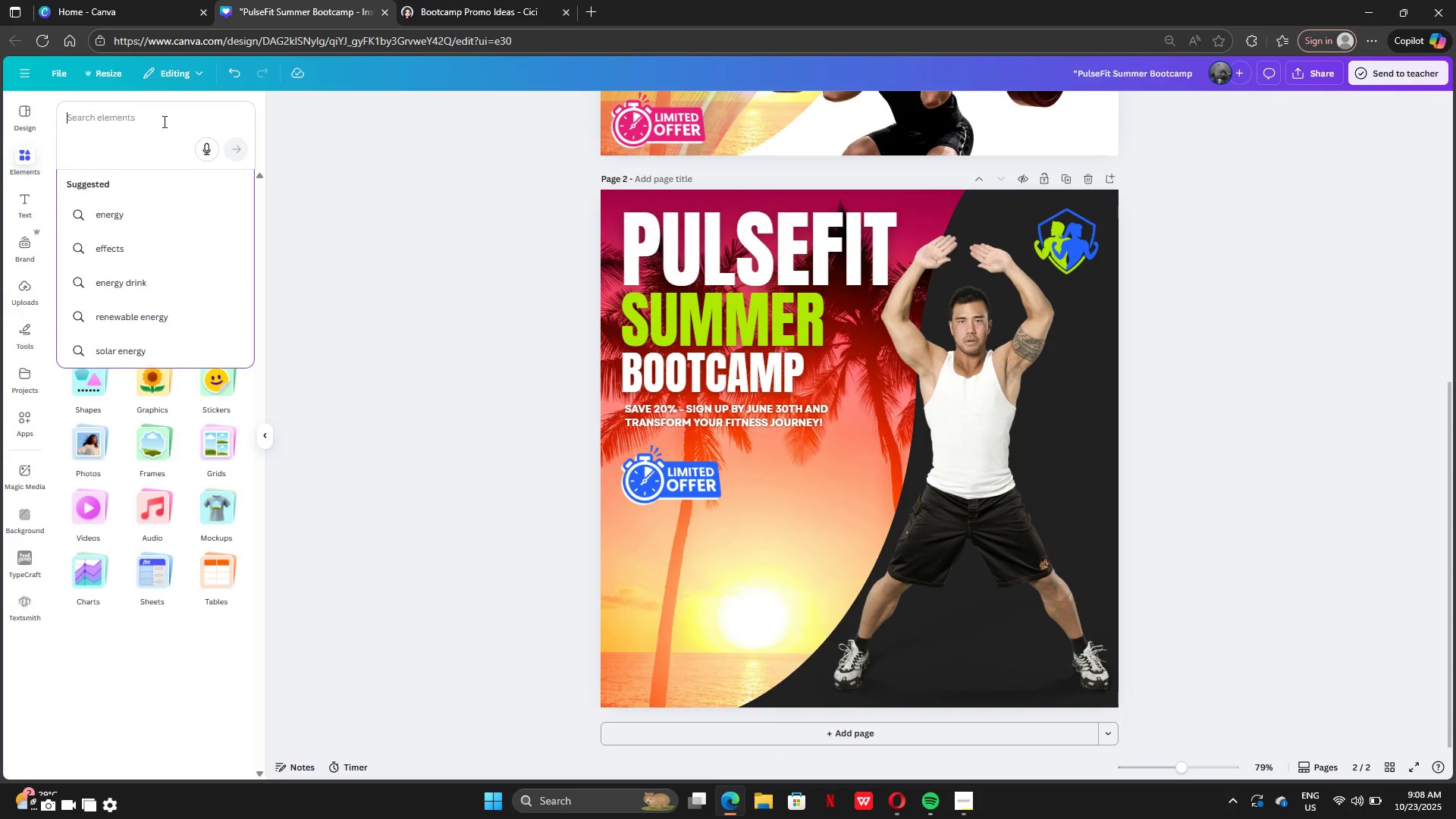 
left_click([163, 121])
 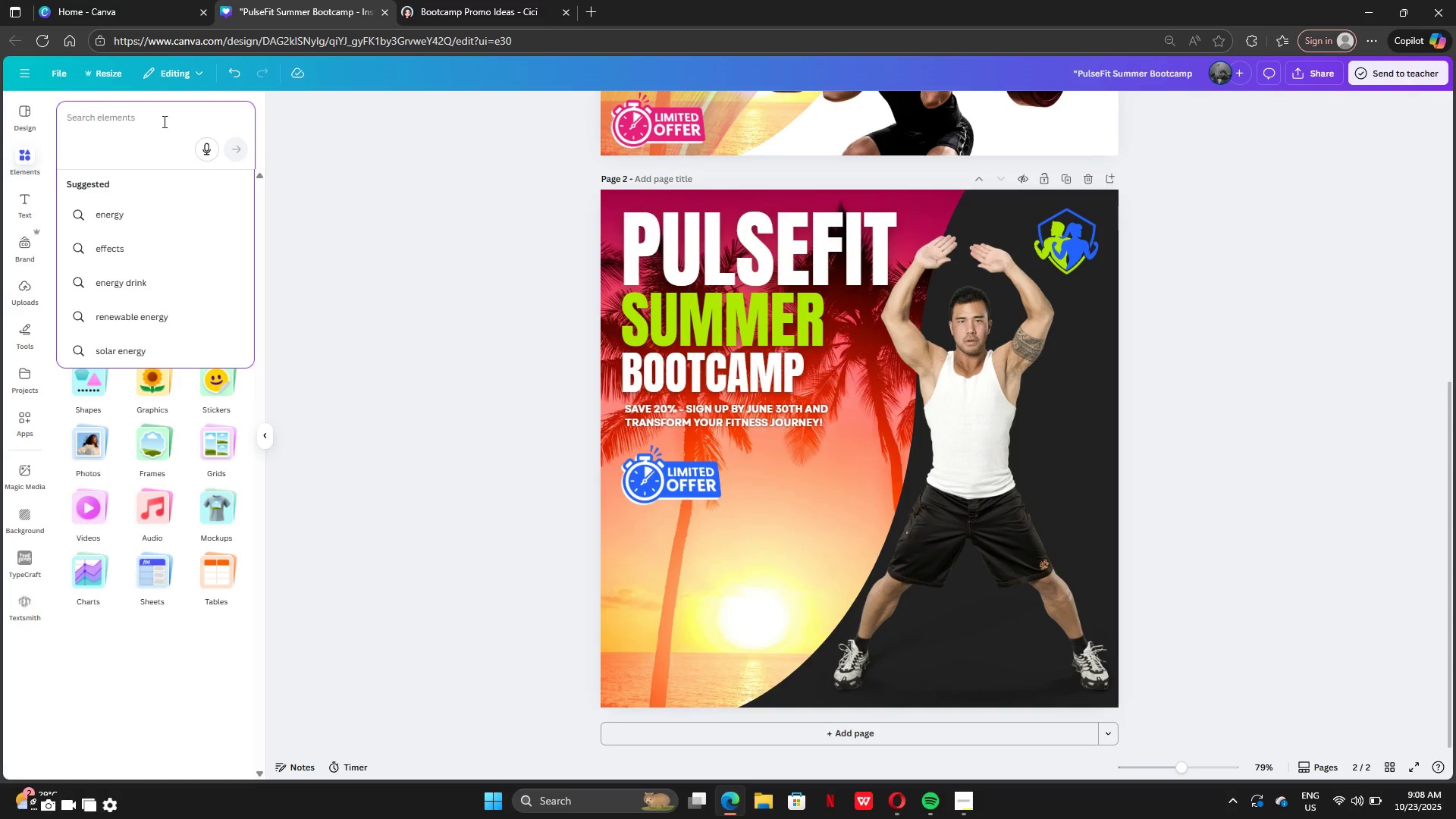 
left_click([379, 325])
 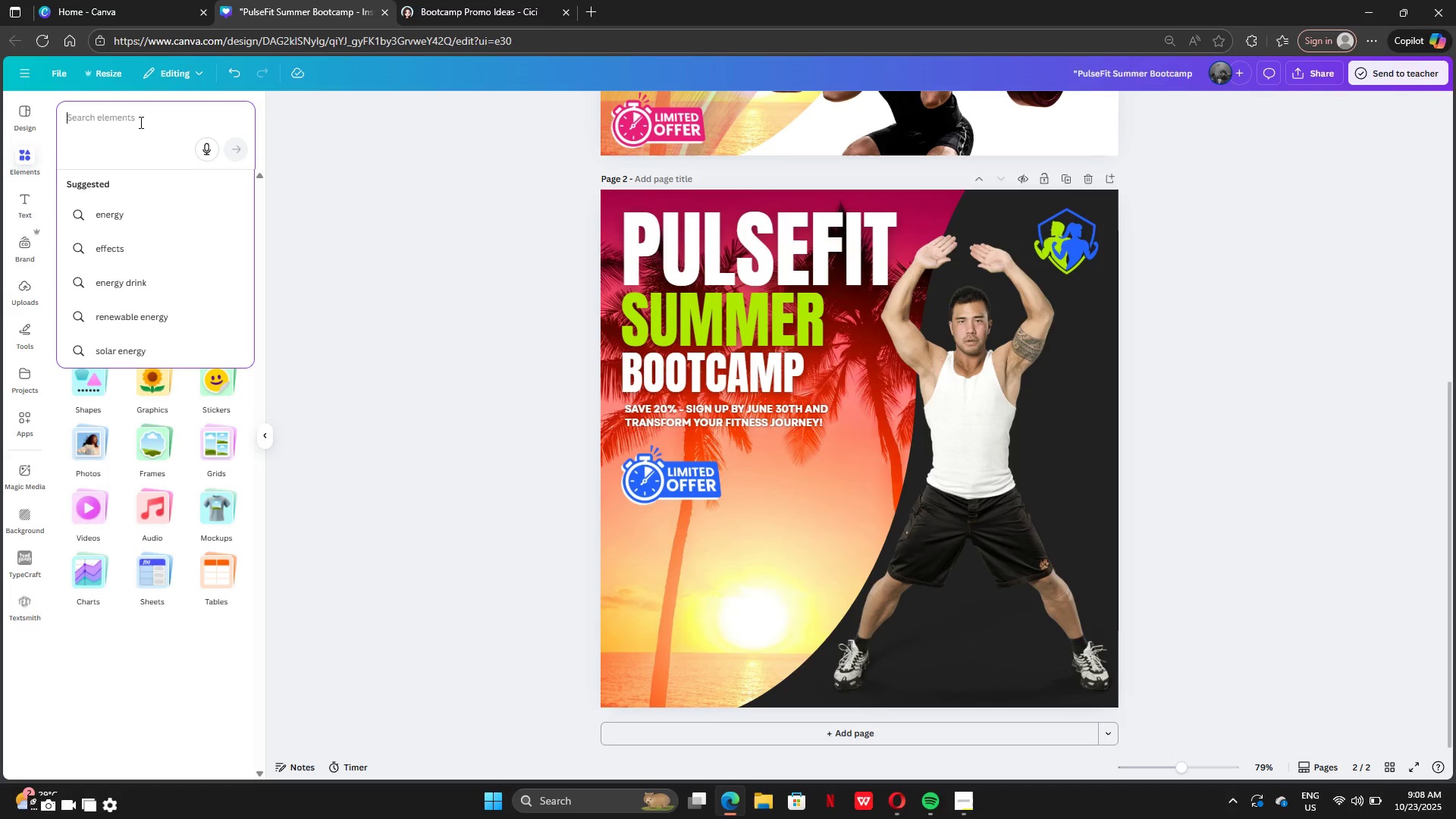 
type(flow)
 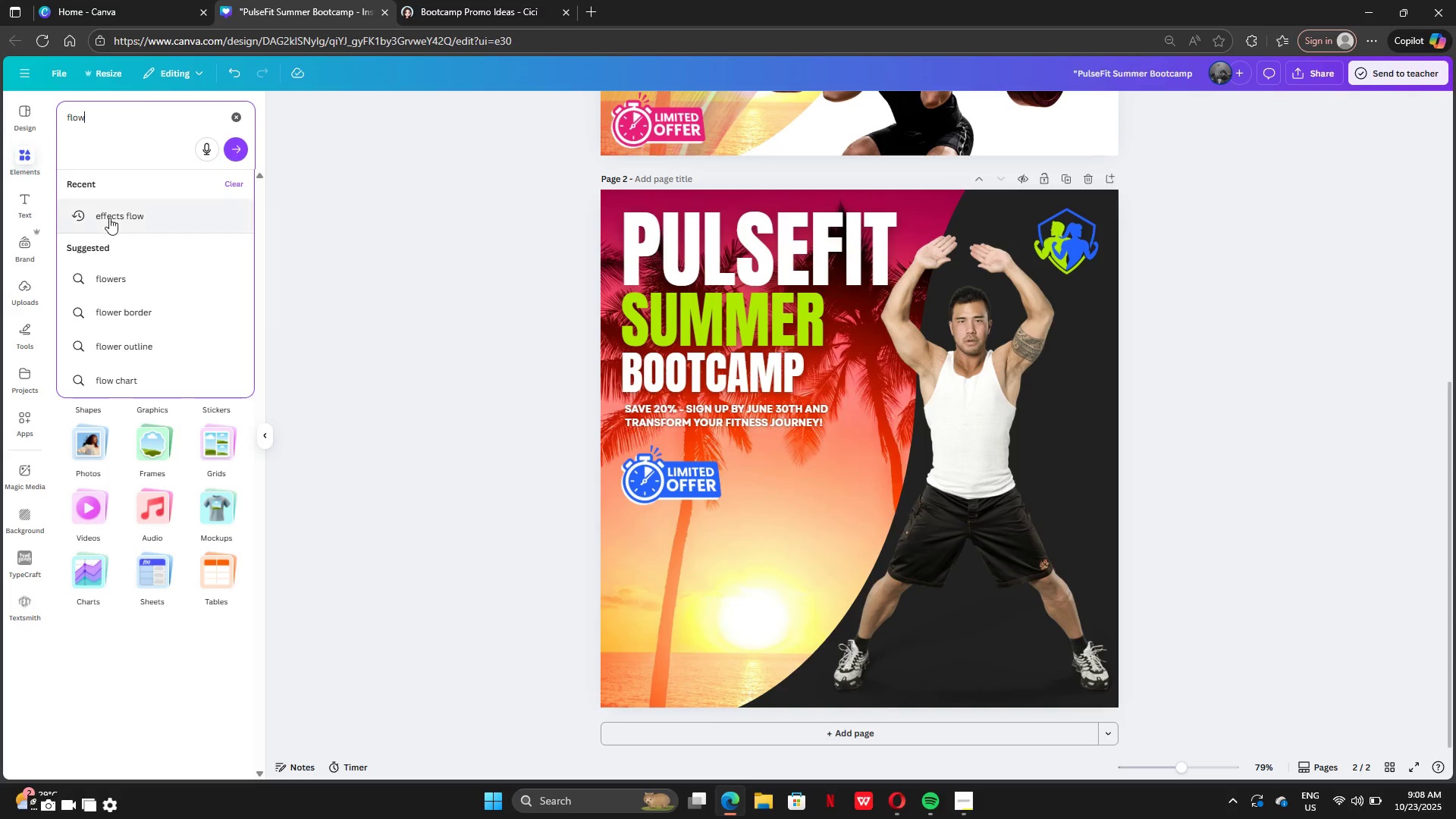 
left_click([109, 218])
 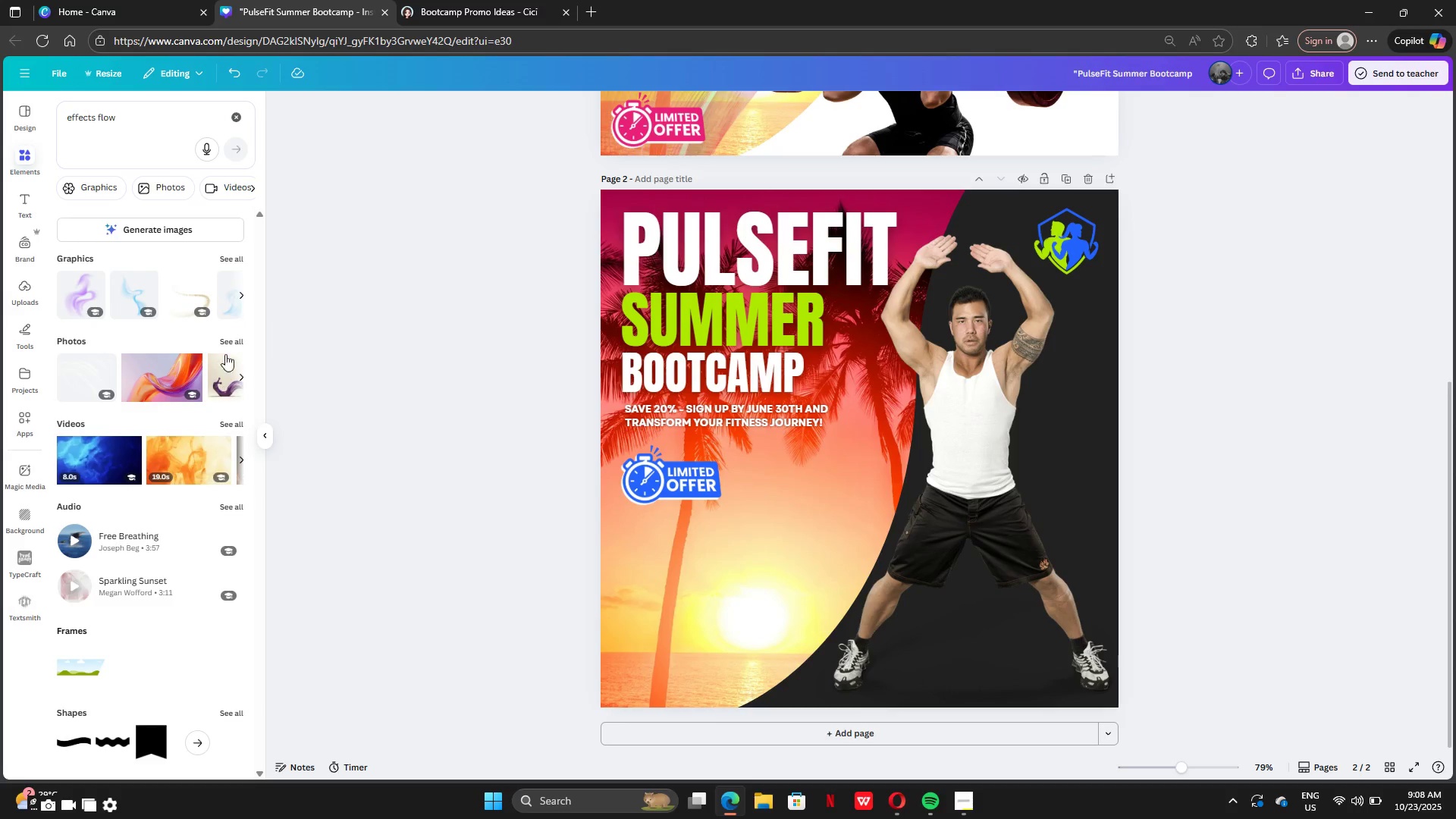 
left_click([227, 260])
 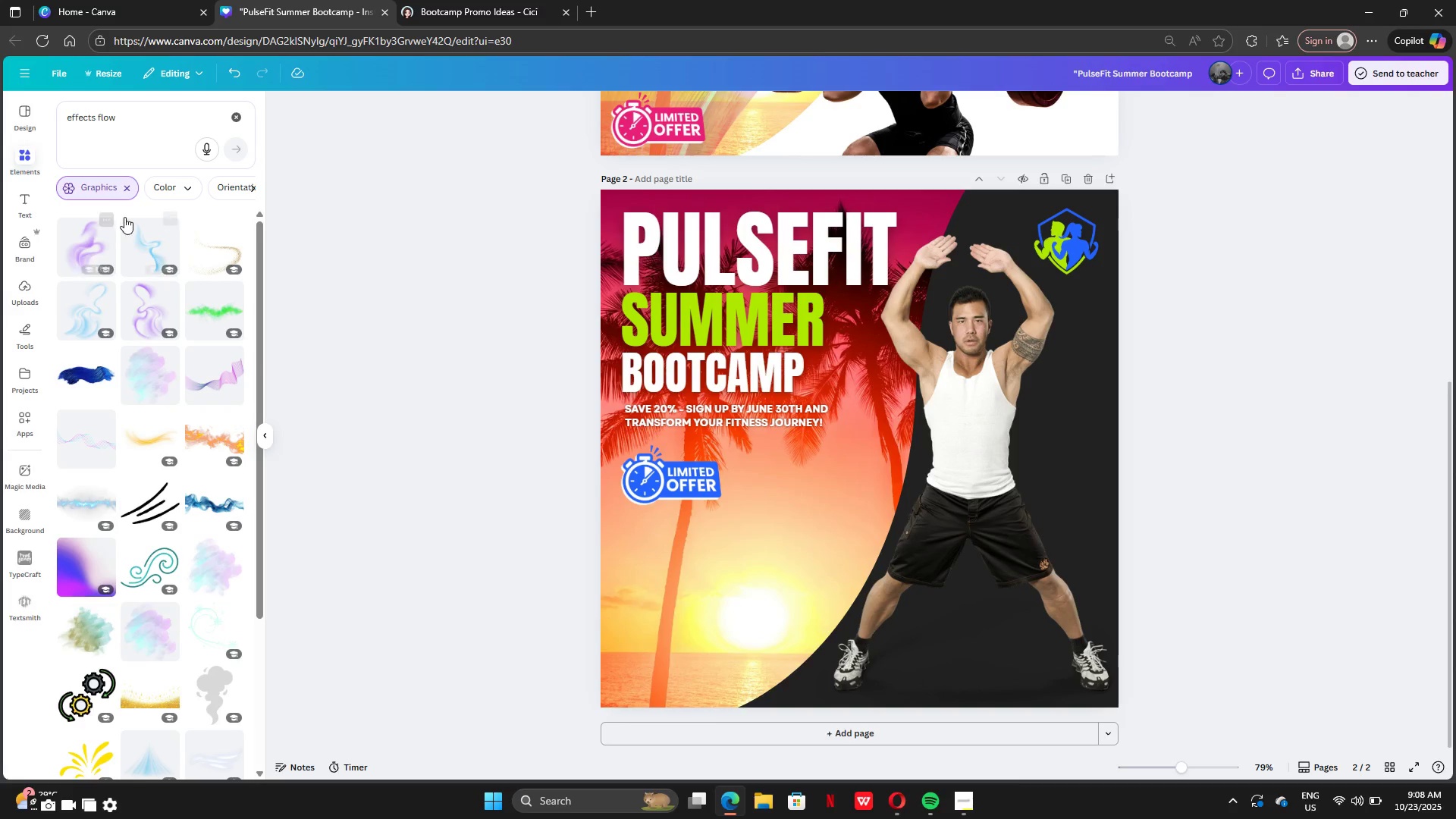 
left_click([129, 191])
 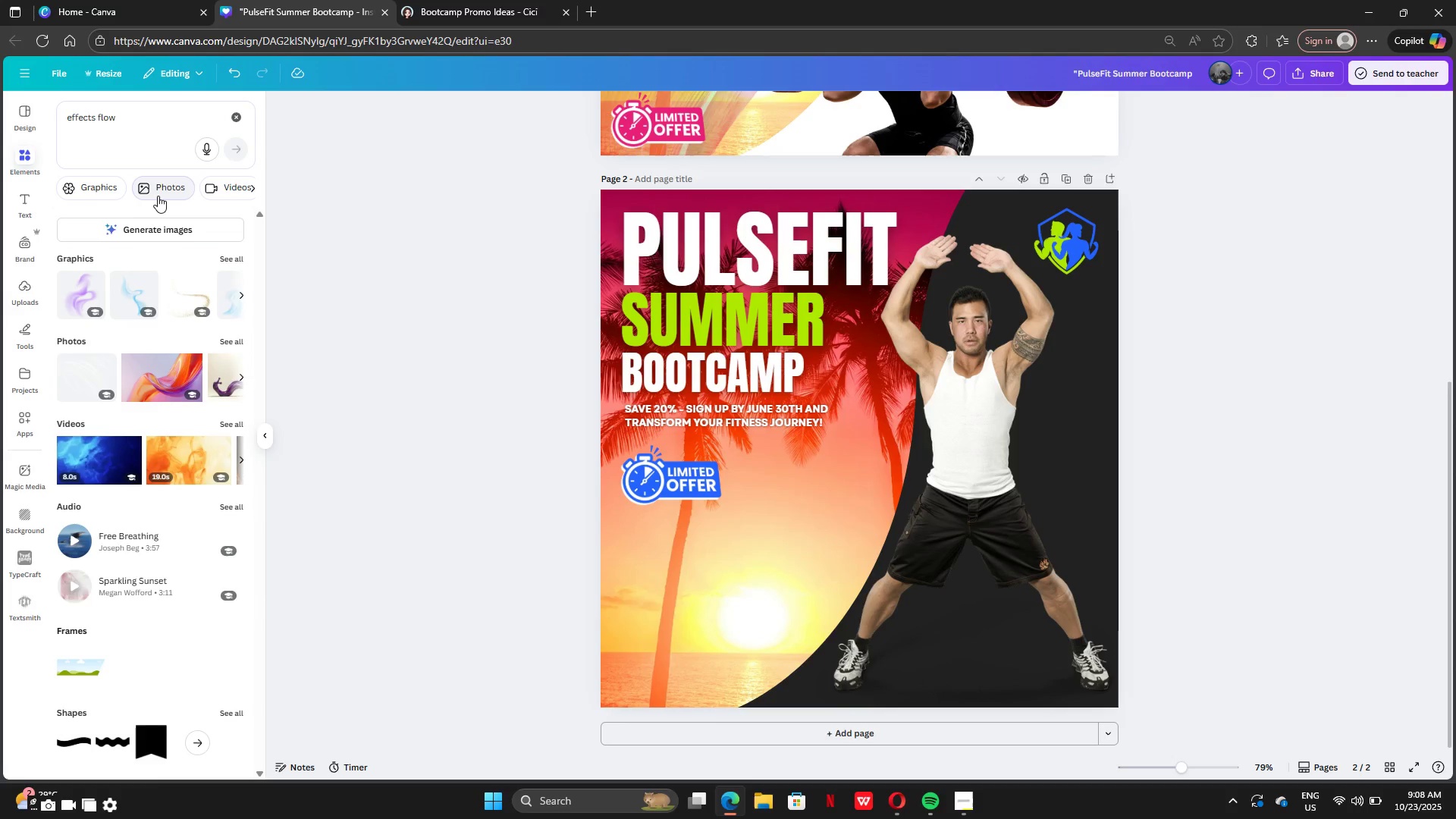 
left_click([155, 193])
 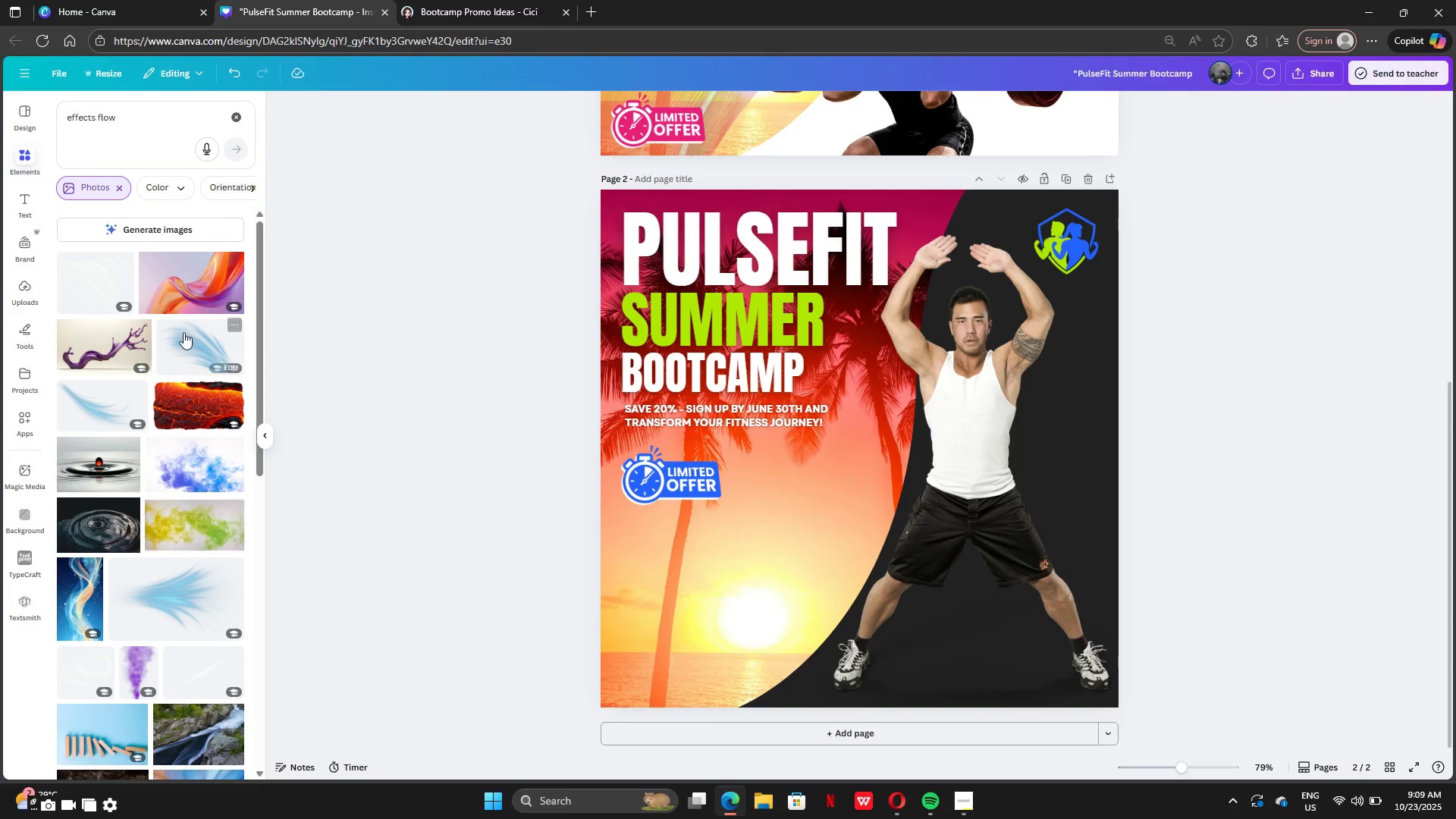 
scroll: coordinate [137, 513], scroll_direction: down, amount: 22.0
 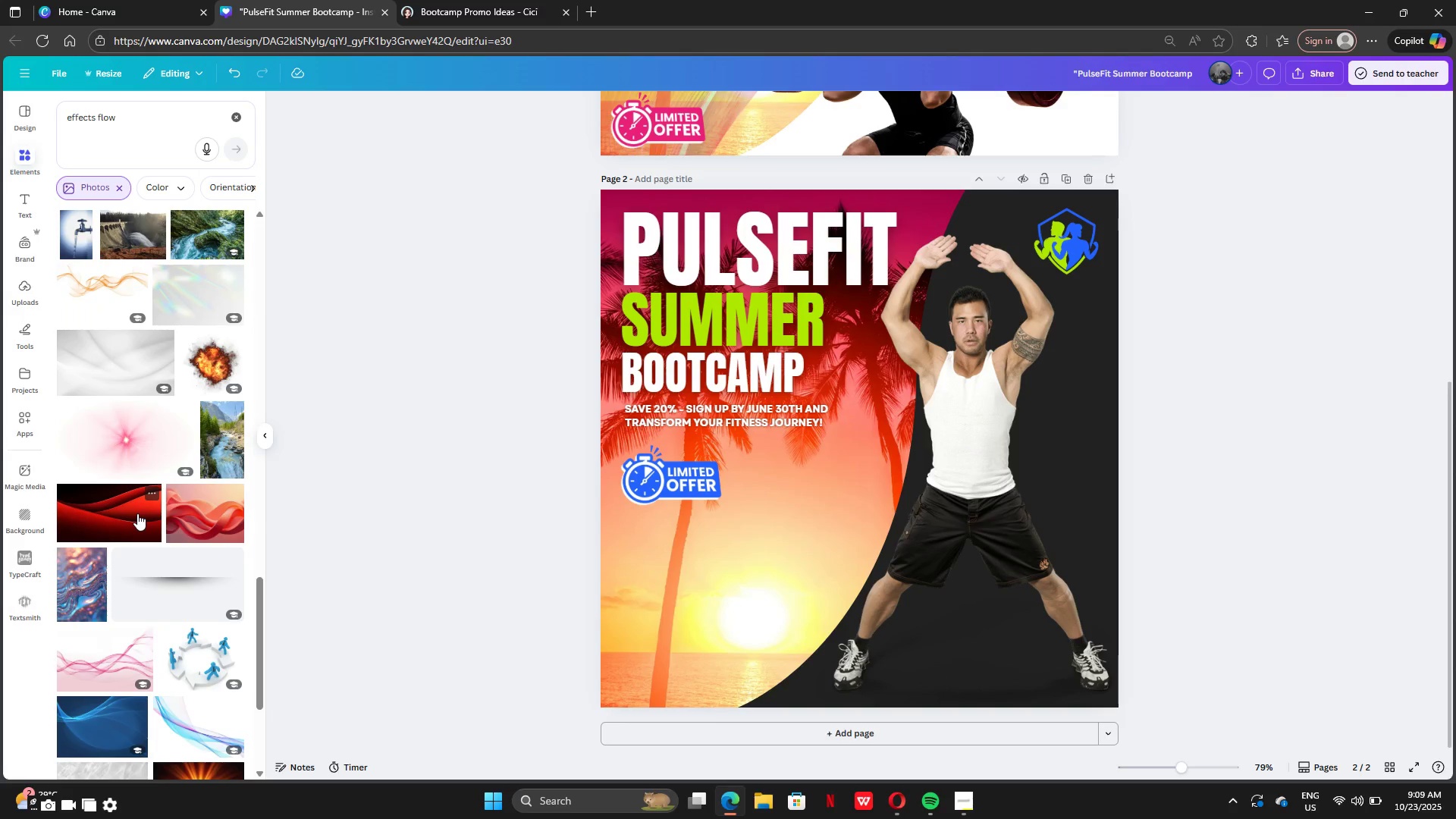 
scroll: coordinate [137, 509], scroll_direction: down, amount: 21.0
 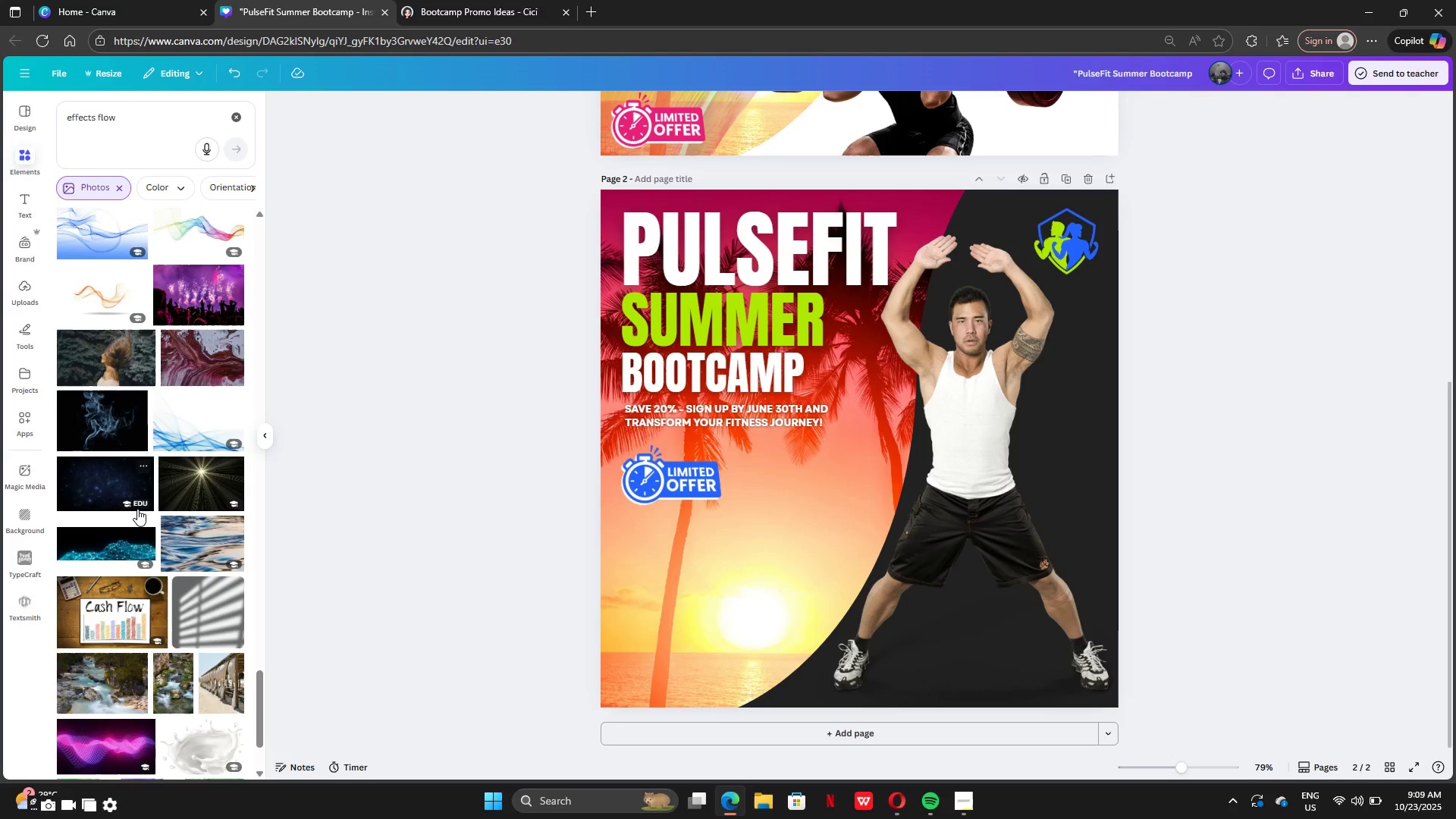 
scroll: coordinate [137, 509], scroll_direction: down, amount: 5.0
 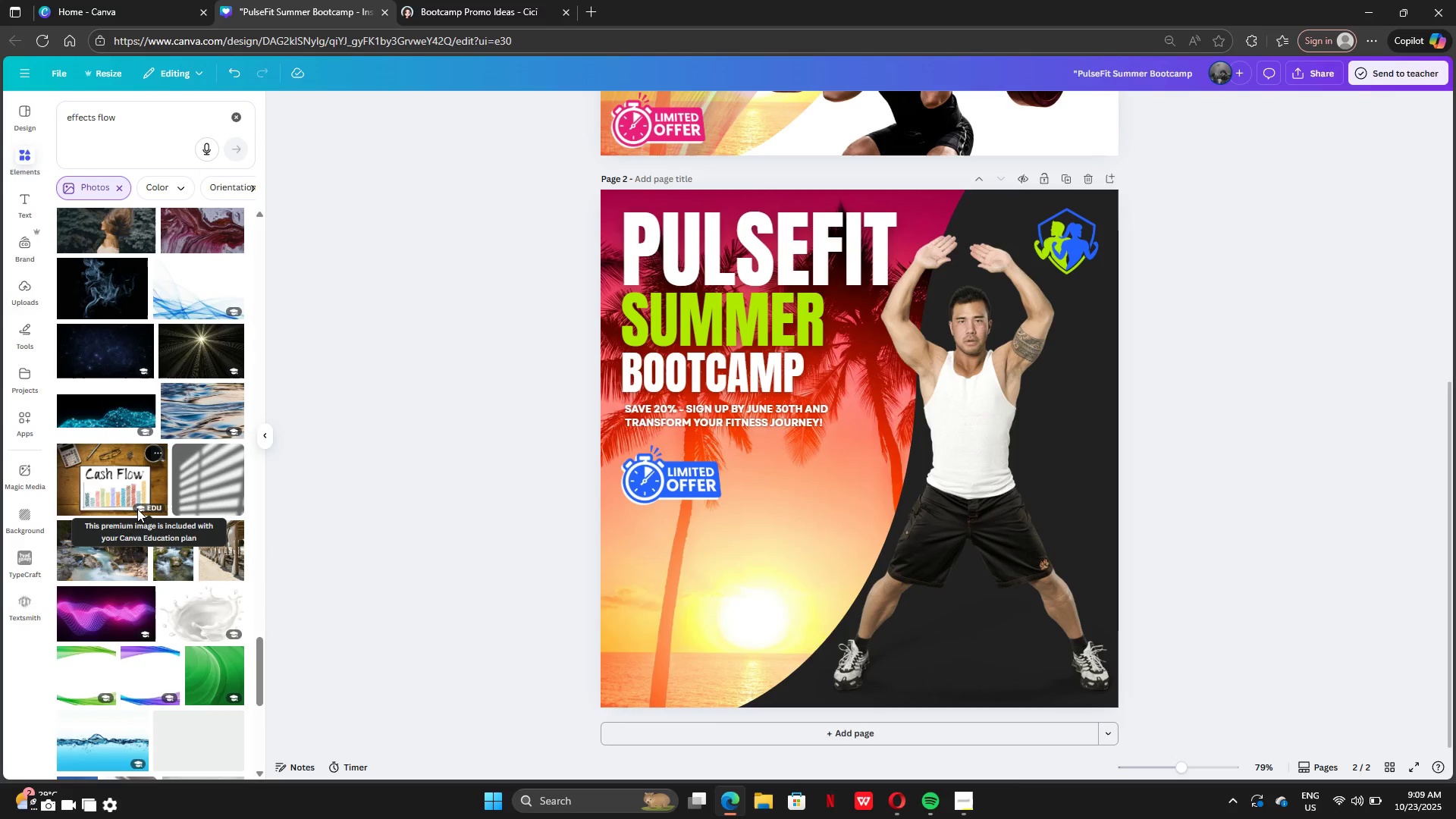 
scroll: coordinate [137, 491], scroll_direction: up, amount: 5.0
 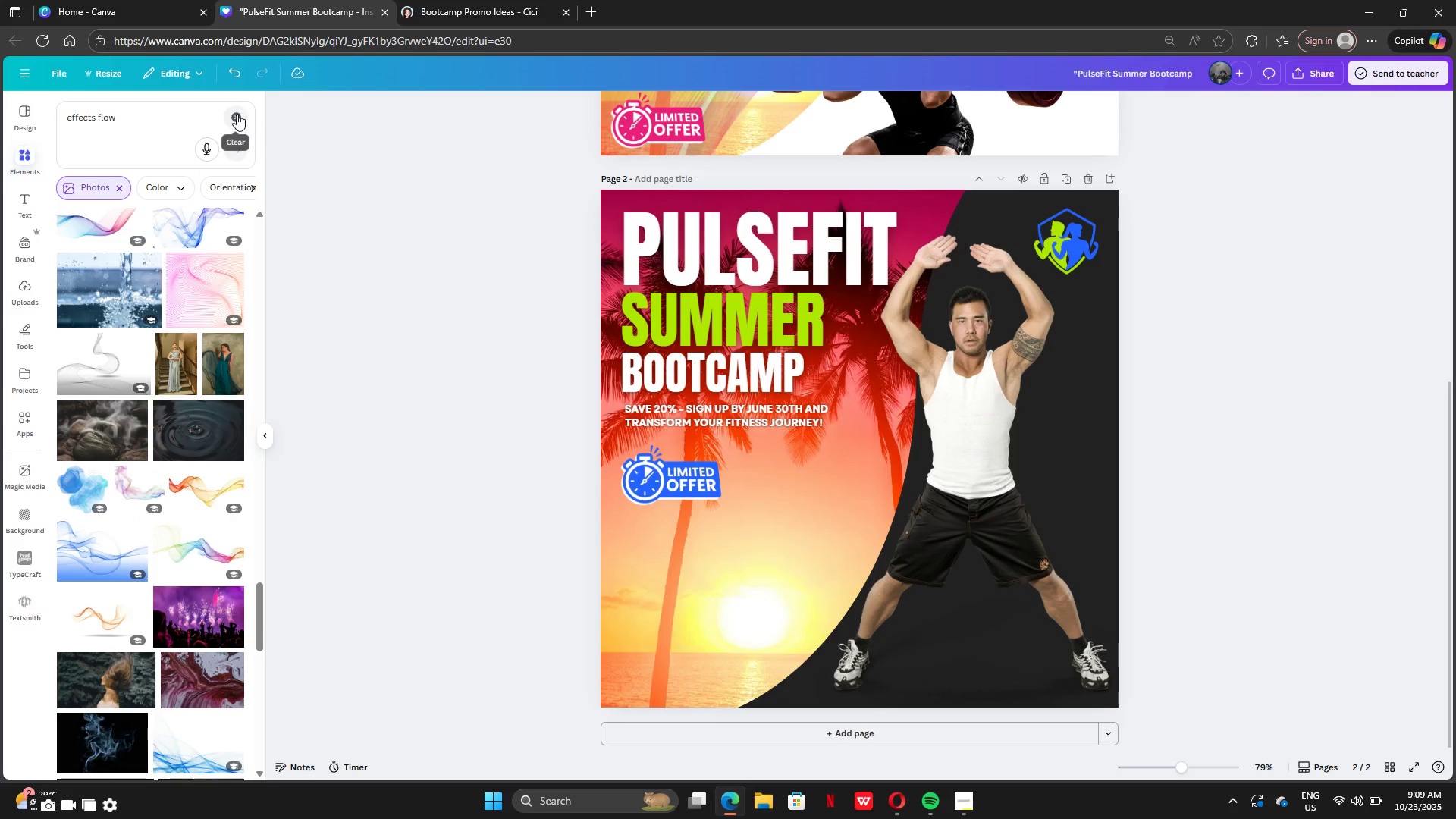 
left_click([236, 114])
 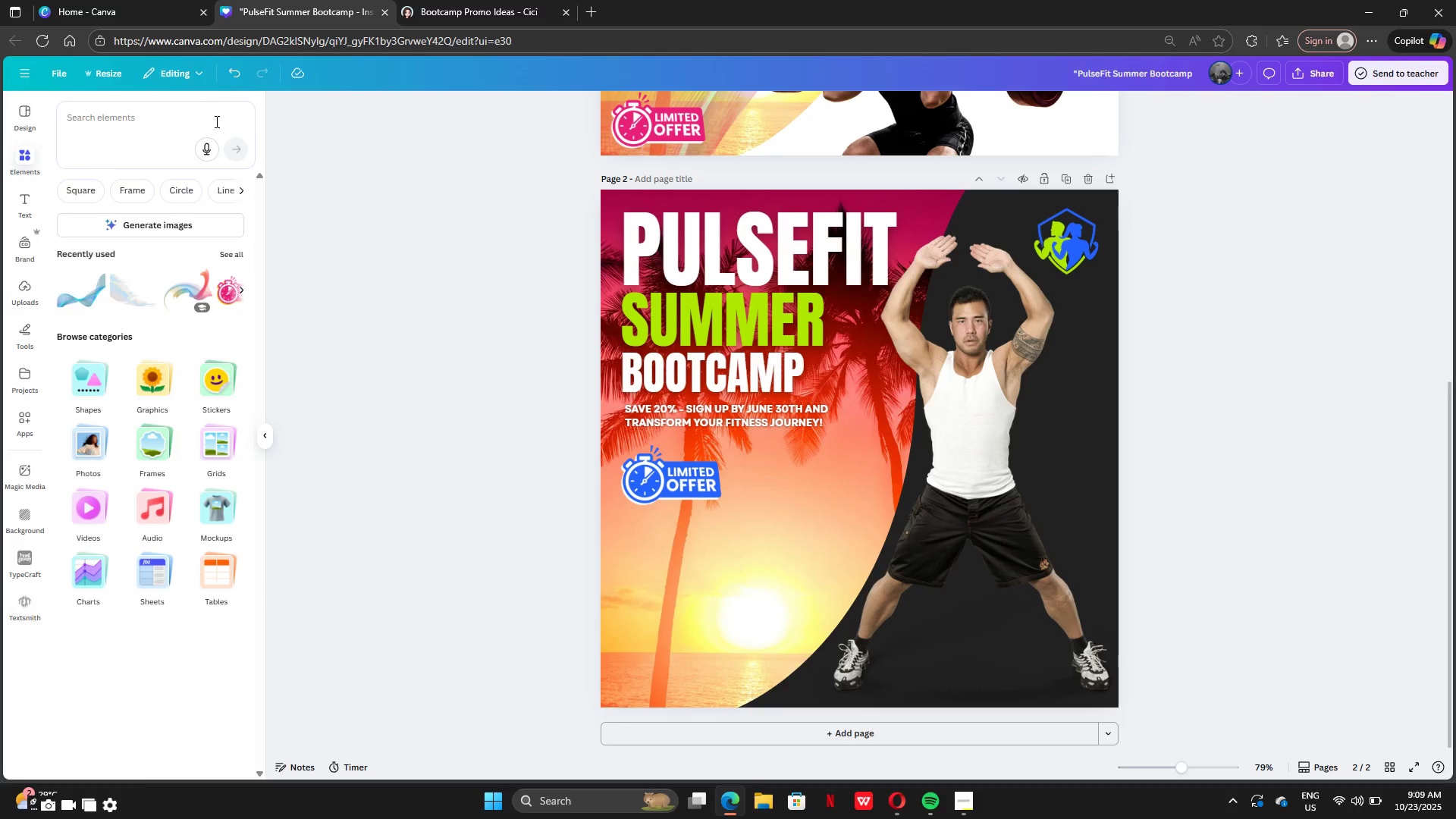 
left_click([215, 121])
 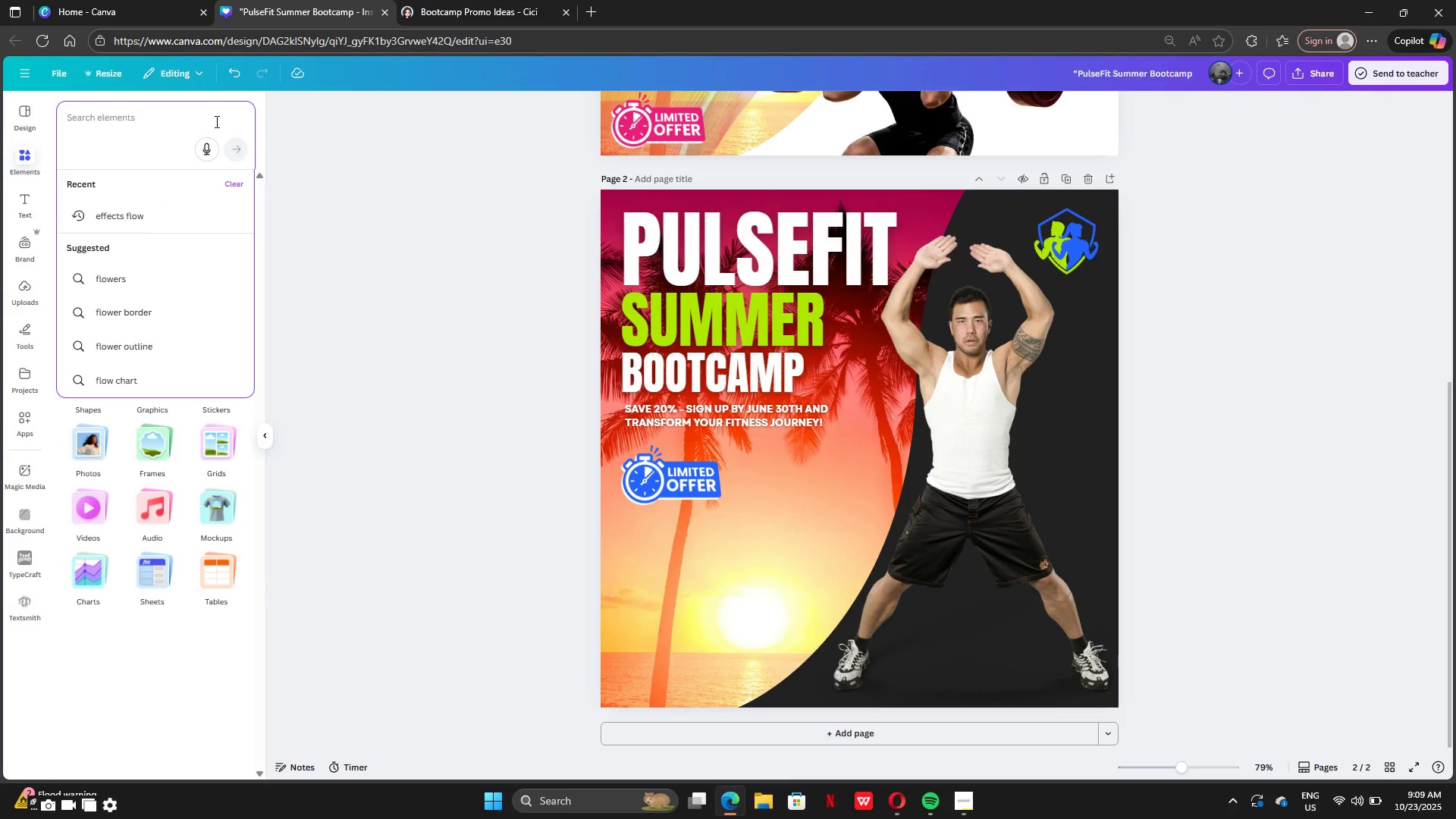 
type(energy flow)
 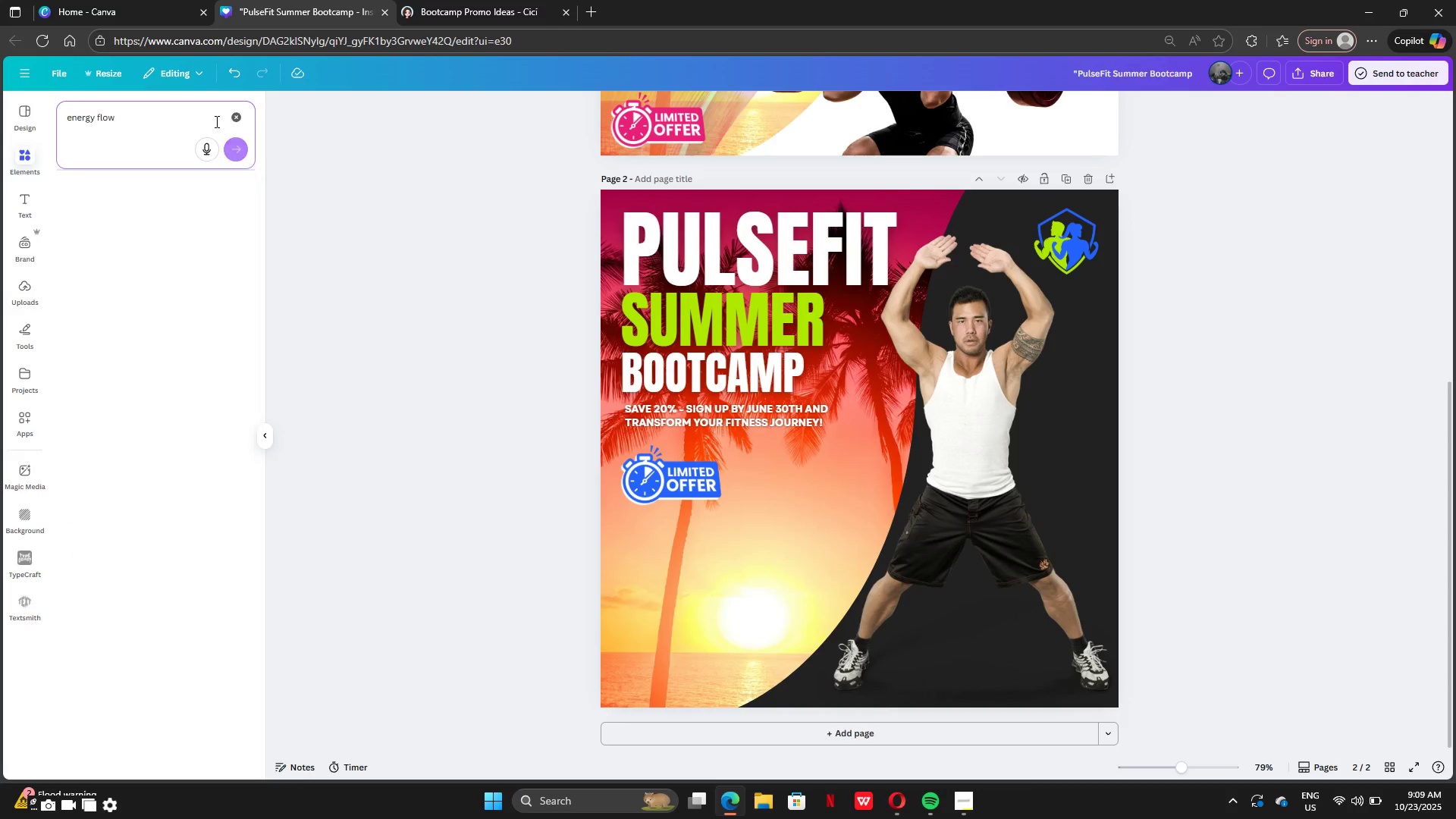 
key(Enter)
 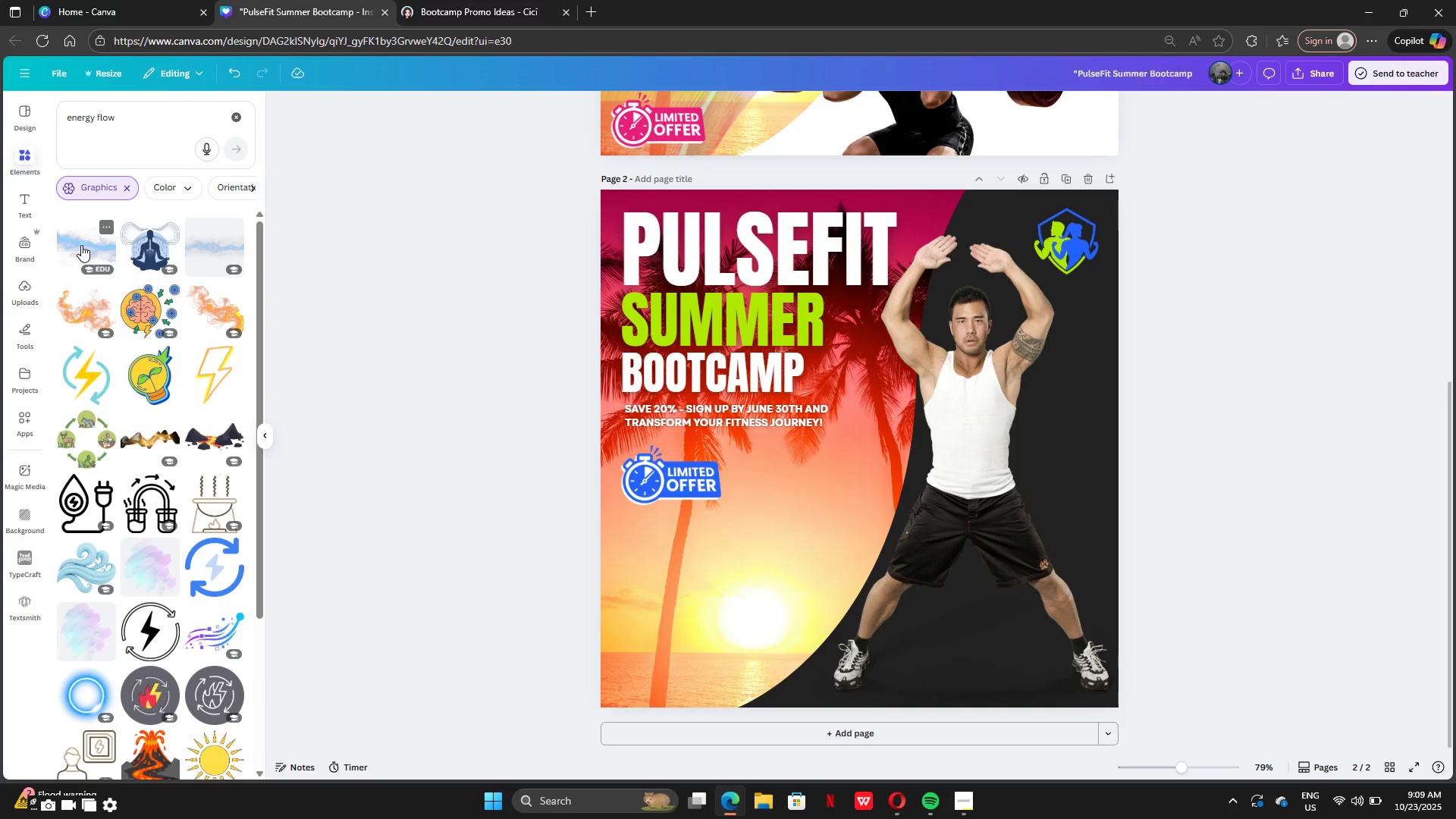 
wait(7.52)
 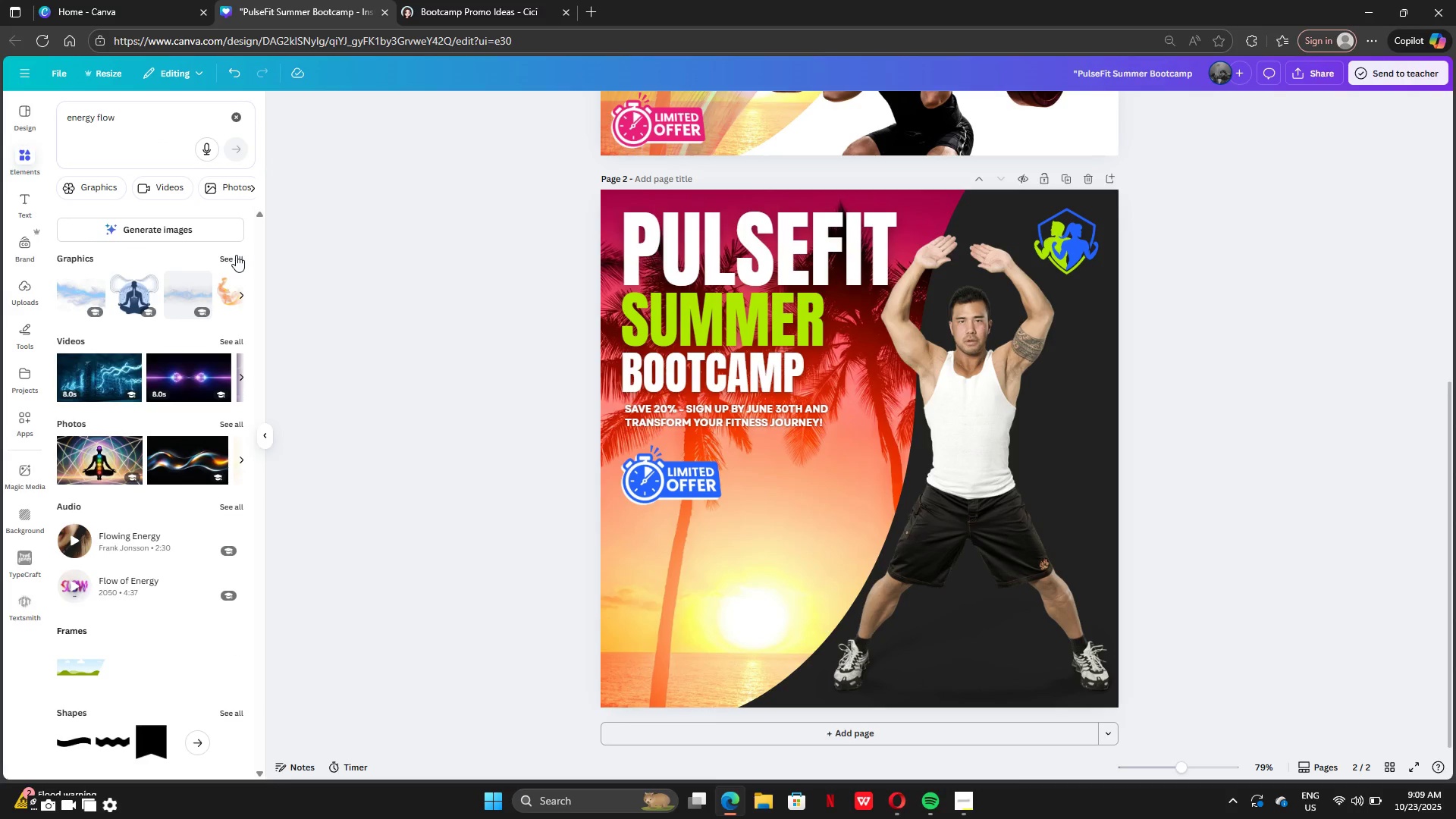 
left_click([86, 240])
 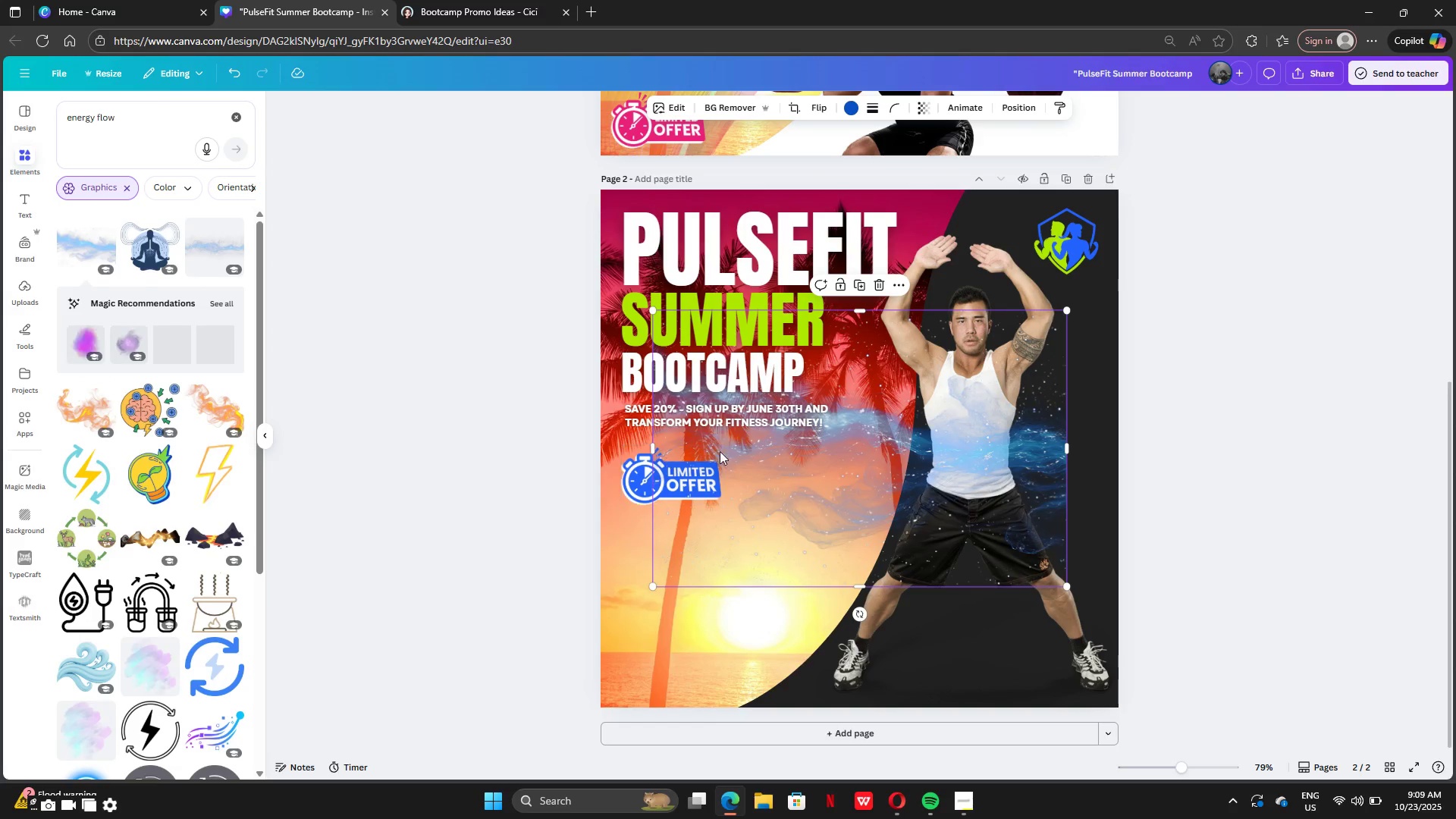 
left_click_drag(start_coordinate=[767, 443], to_coordinate=[706, 613])
 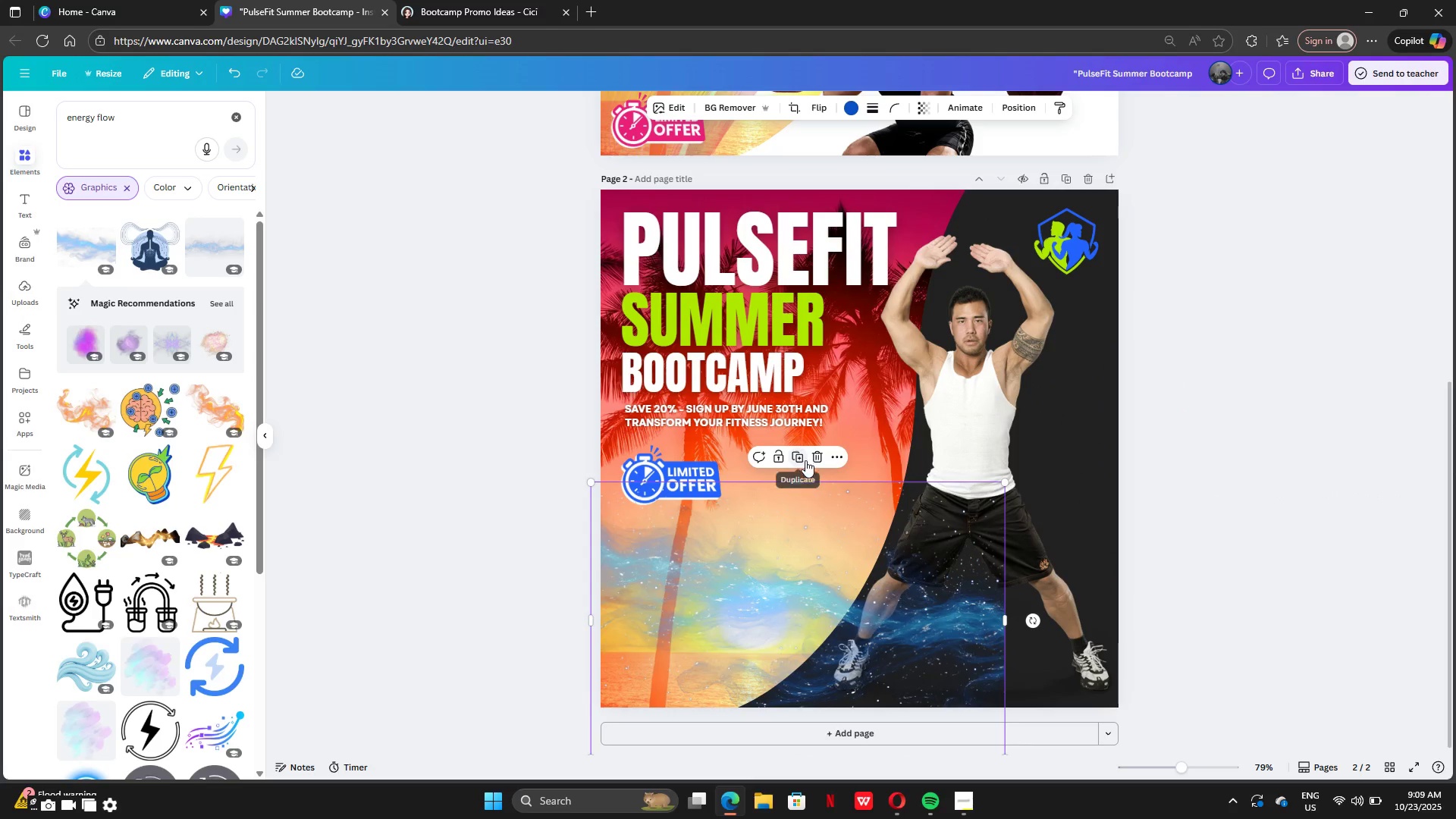 
left_click([813, 457])
 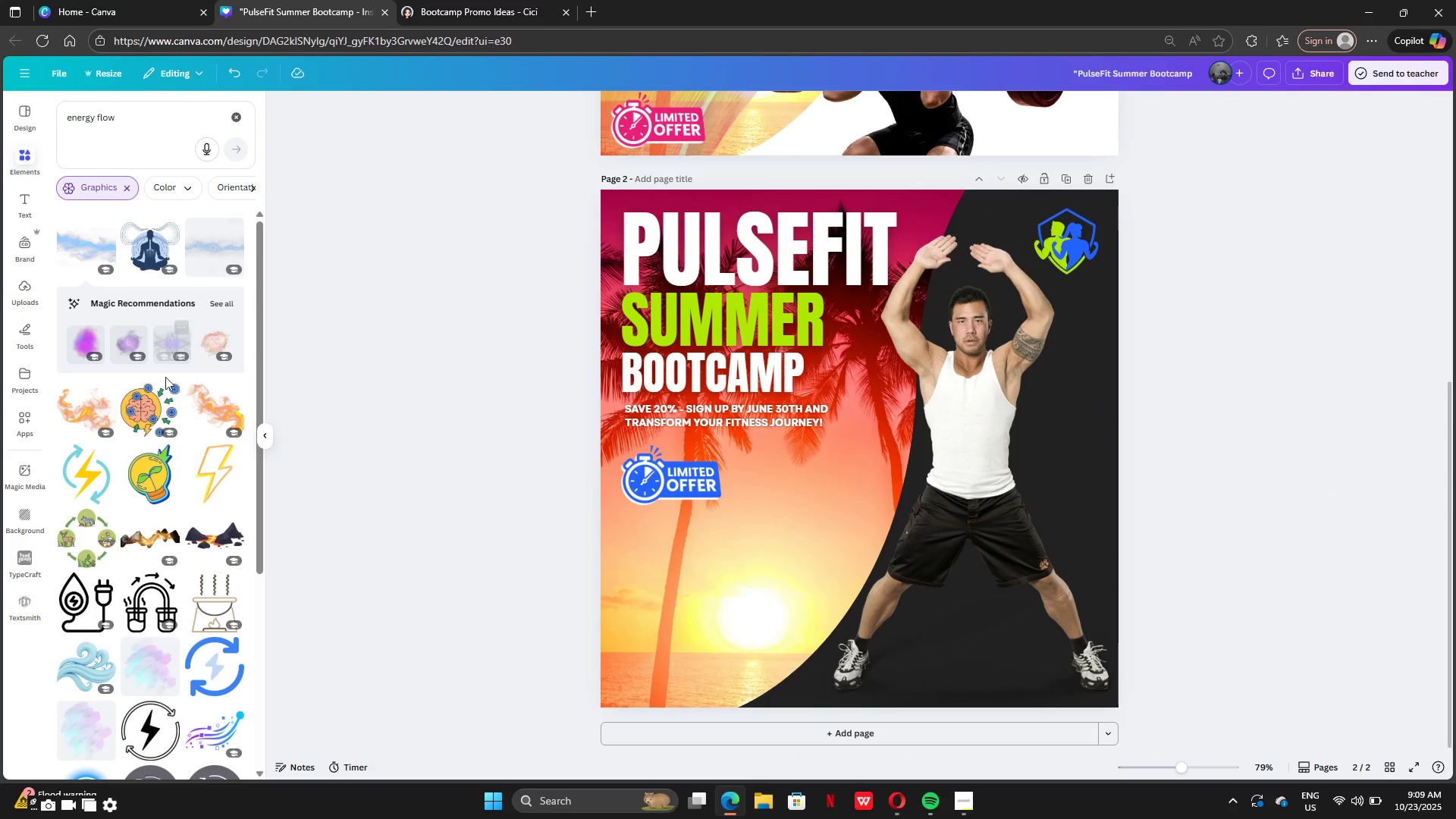 
scroll: coordinate [179, 505], scroll_direction: down, amount: 8.0
 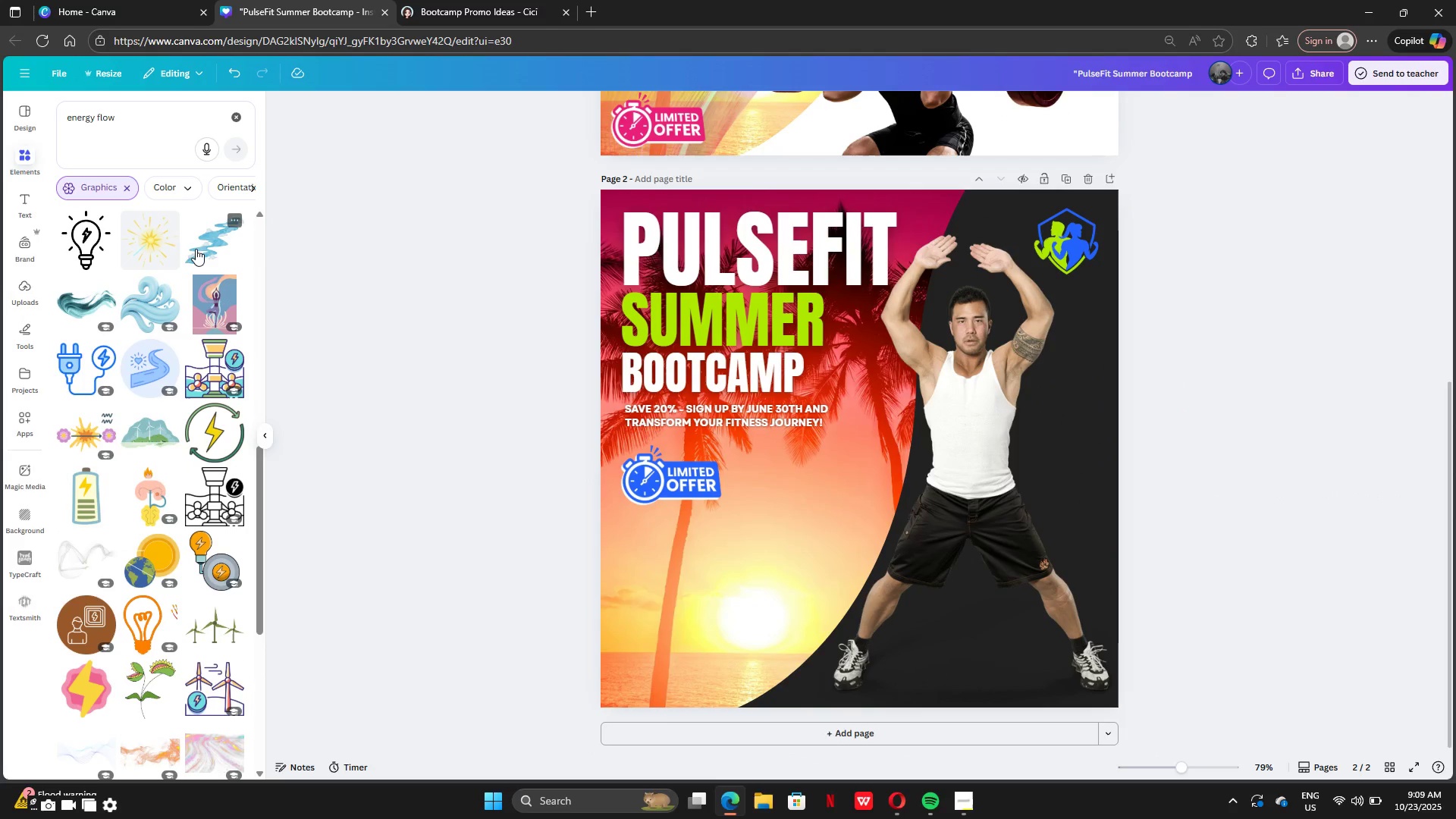 
left_click([196, 249])
 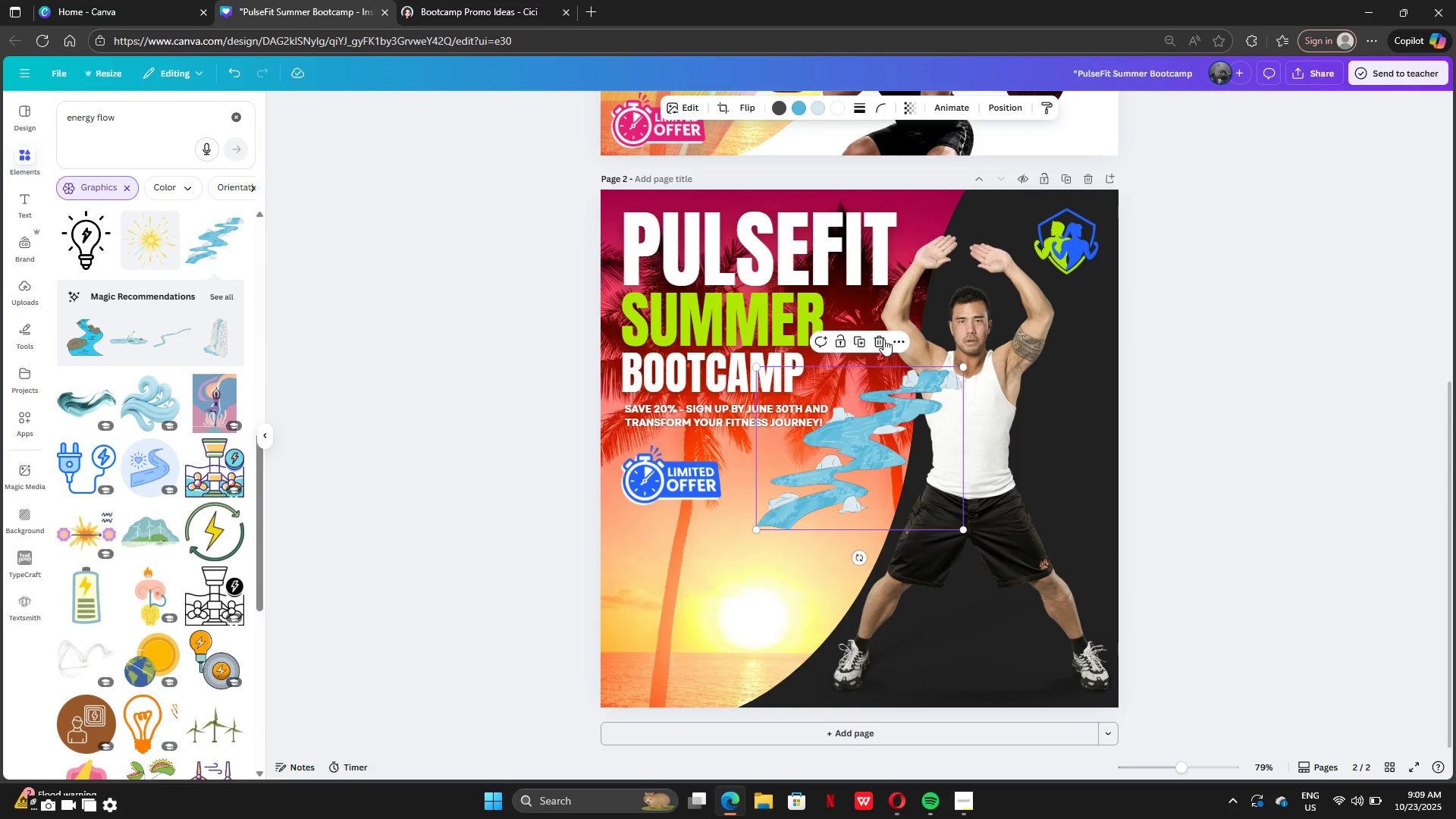 
left_click([883, 342])
 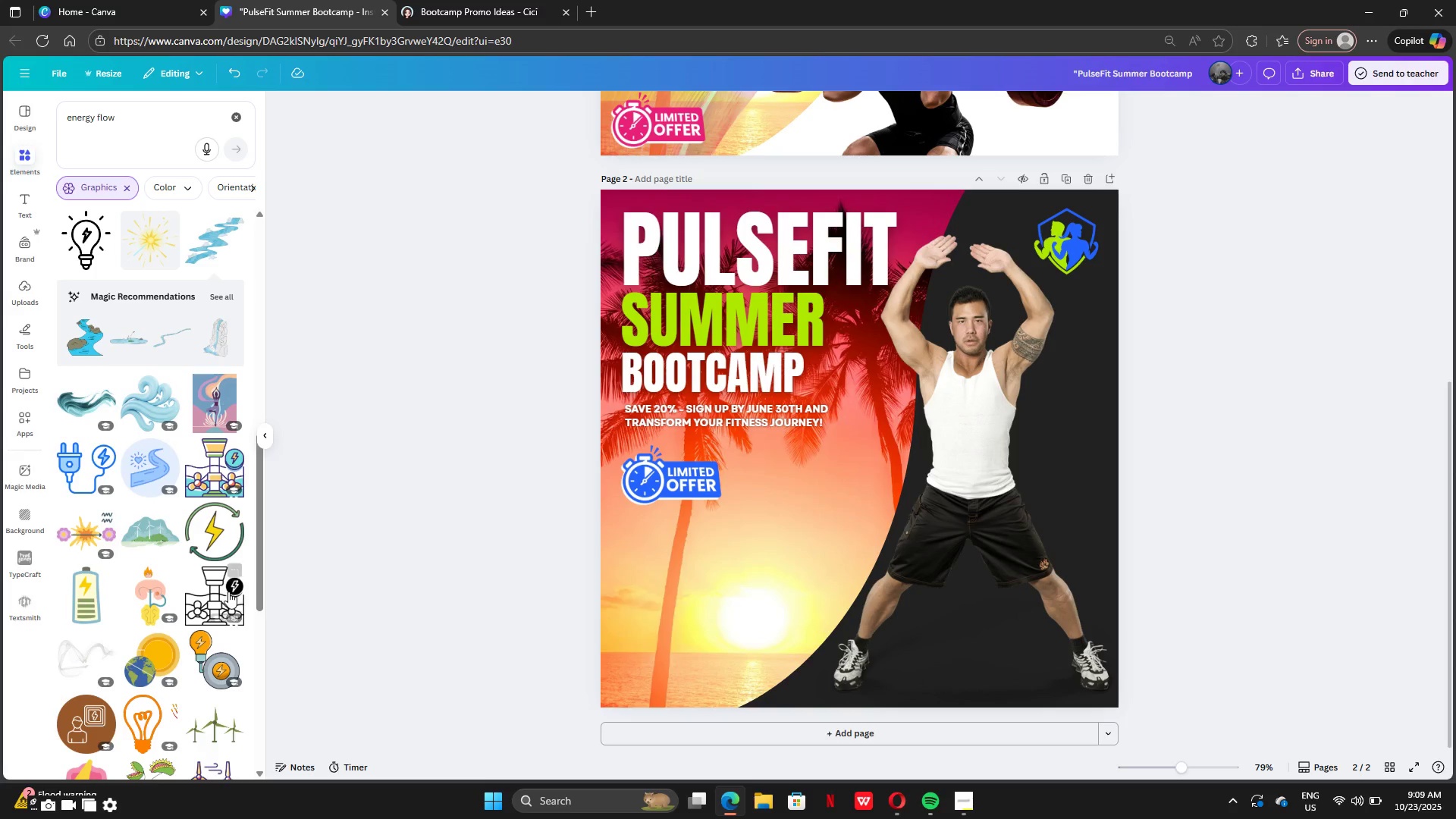 
scroll: coordinate [180, 600], scroll_direction: down, amount: 11.0
 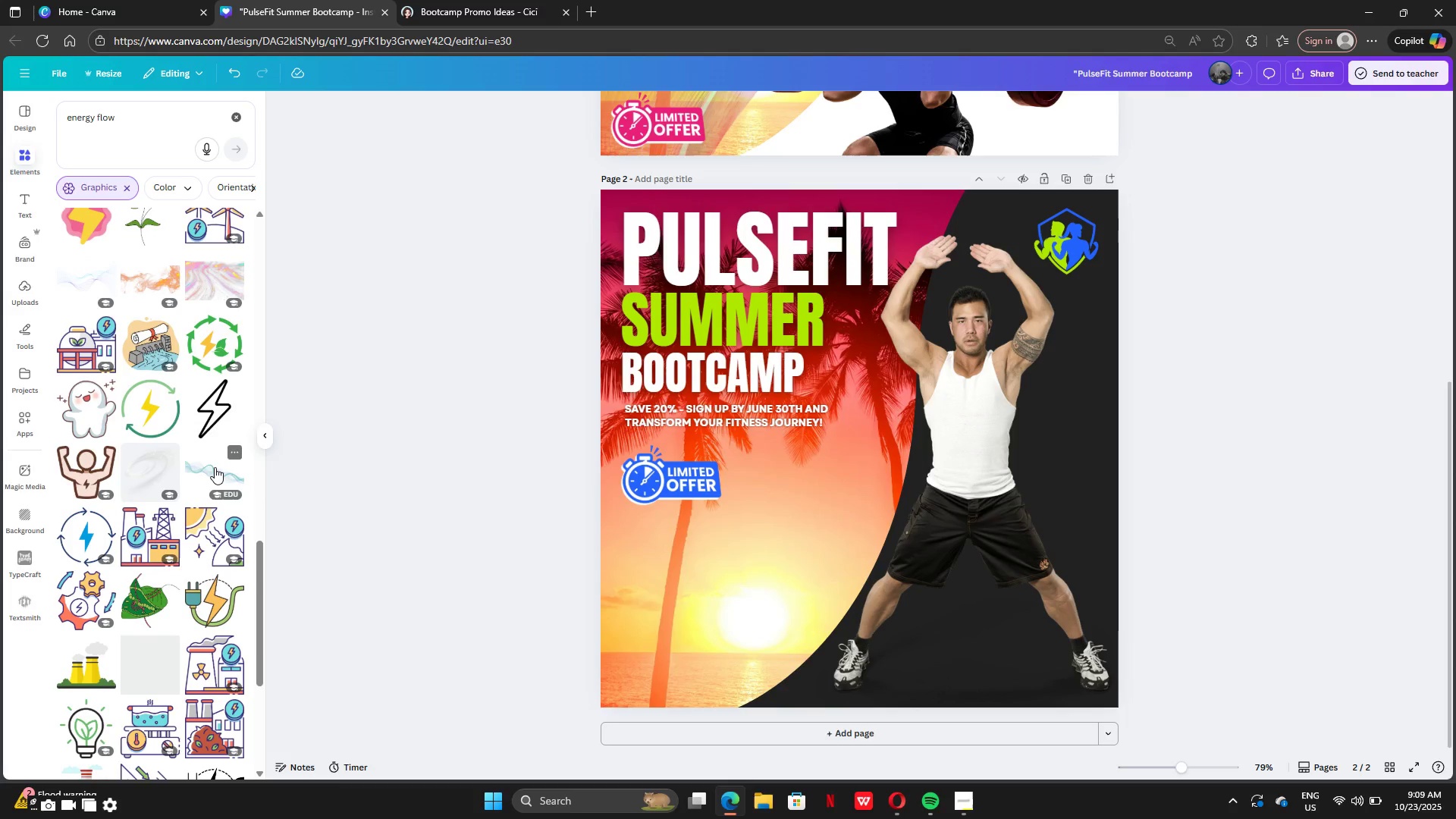 
left_click([215, 467])
 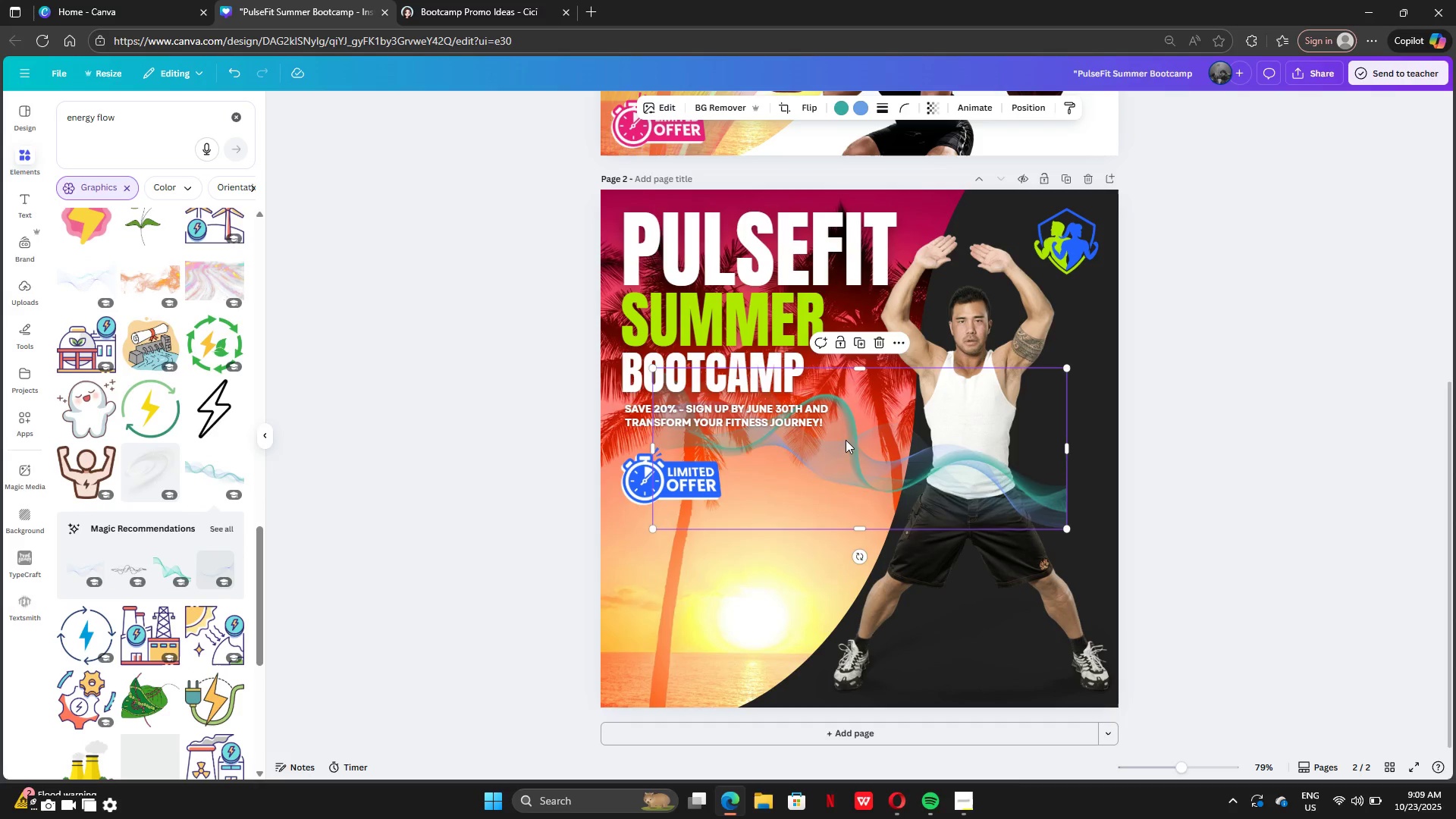 
left_click_drag(start_coordinate=[846, 440], to_coordinate=[899, 581])
 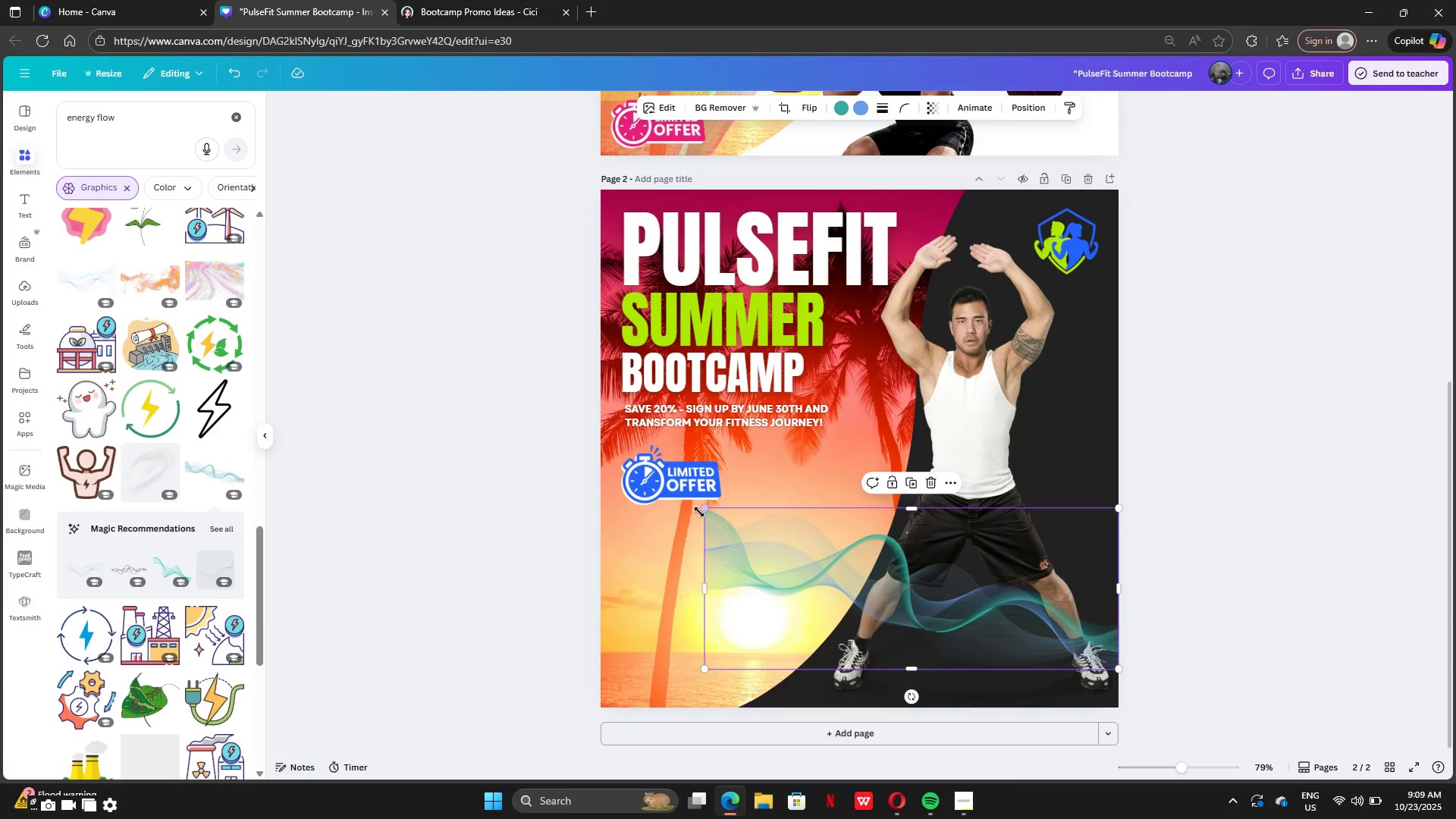 
left_click_drag(start_coordinate=[699, 509], to_coordinate=[403, 478])
 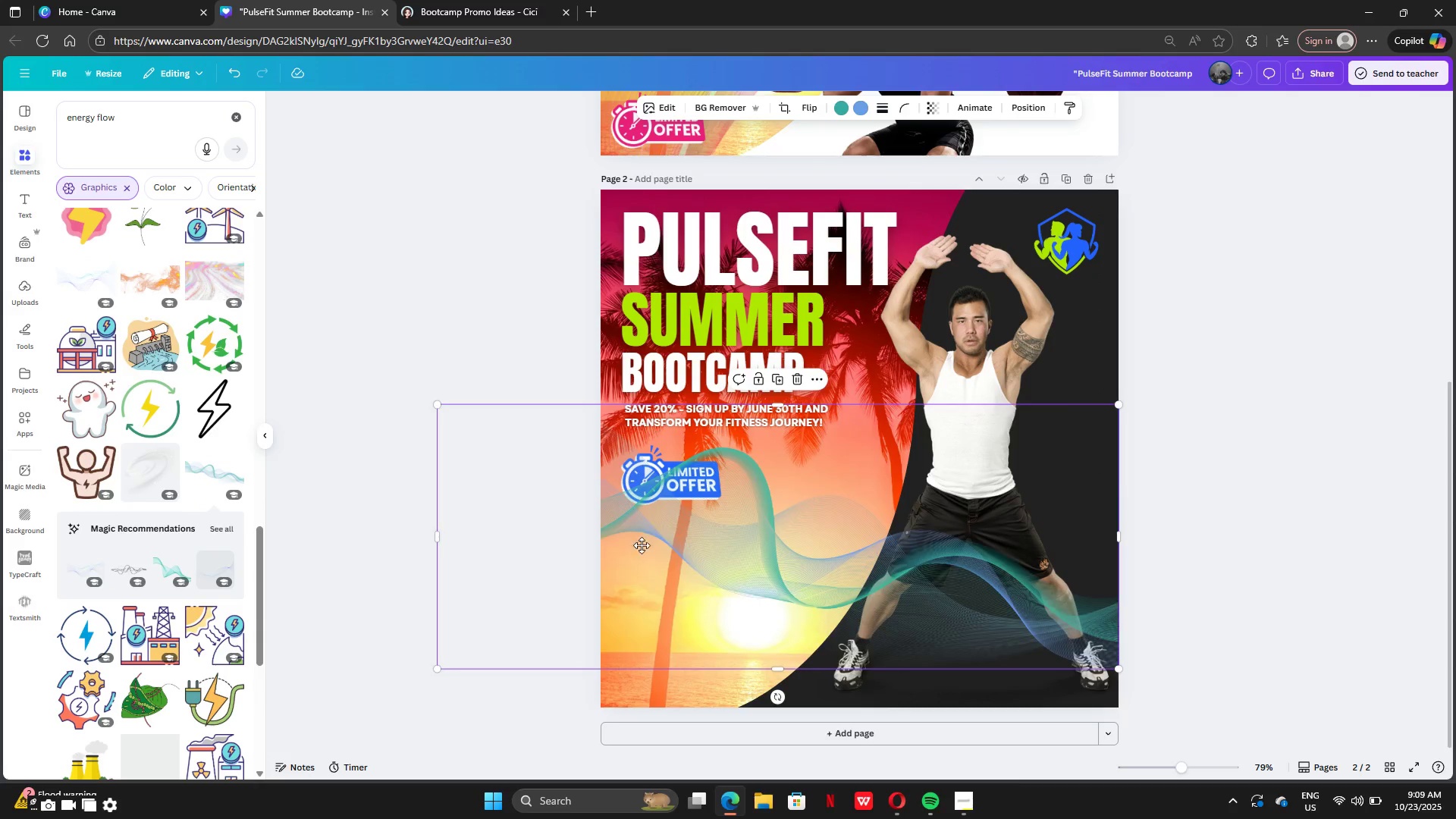 
left_click_drag(start_coordinate=[639, 527], to_coordinate=[654, 600])
 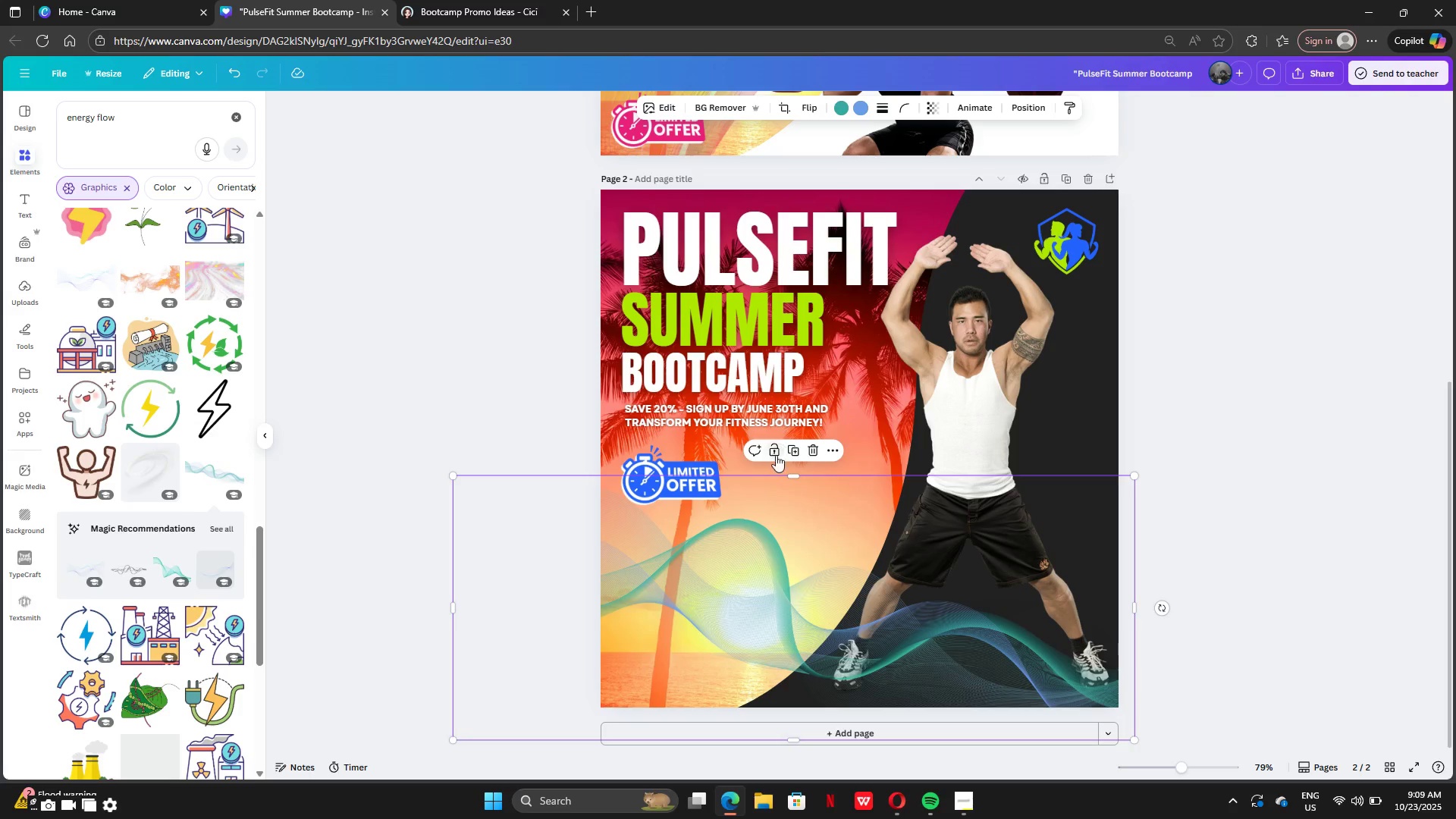 
left_click_drag(start_coordinate=[986, 567], to_coordinate=[977, 490])
 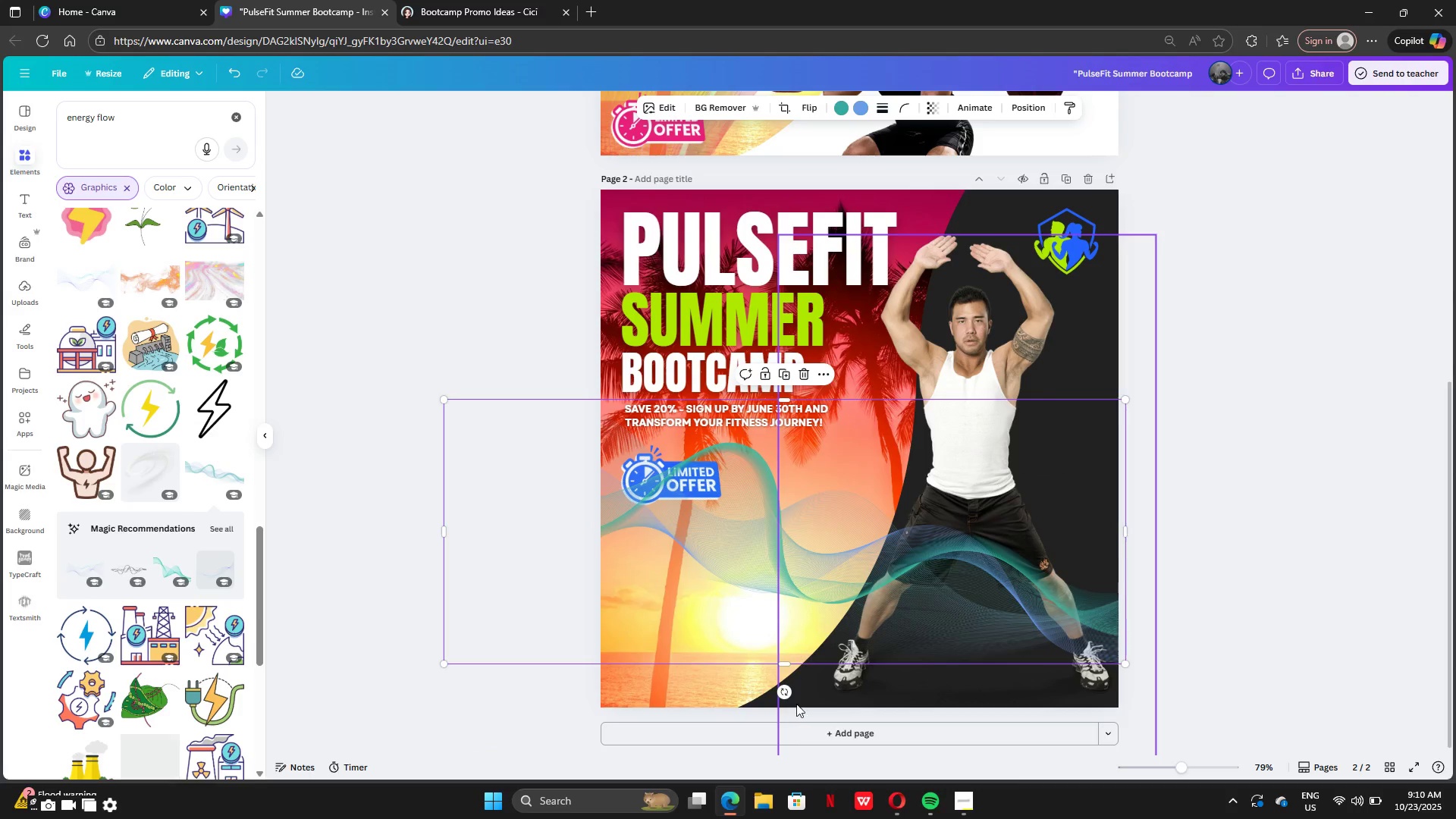 
left_click_drag(start_coordinate=[786, 689], to_coordinate=[974, 631])
 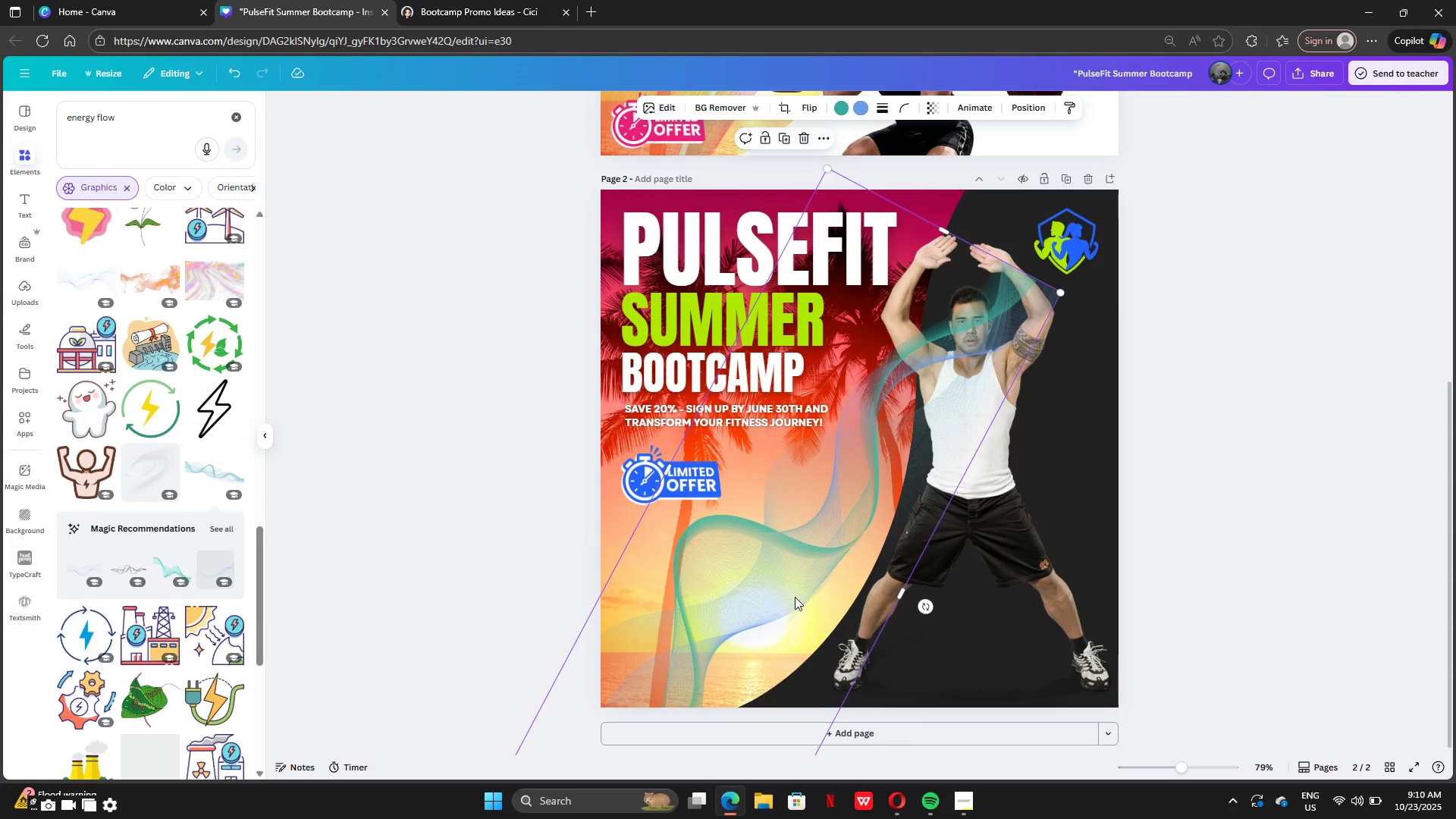 
left_click_drag(start_coordinate=[795, 597], to_coordinate=[1061, 578])
 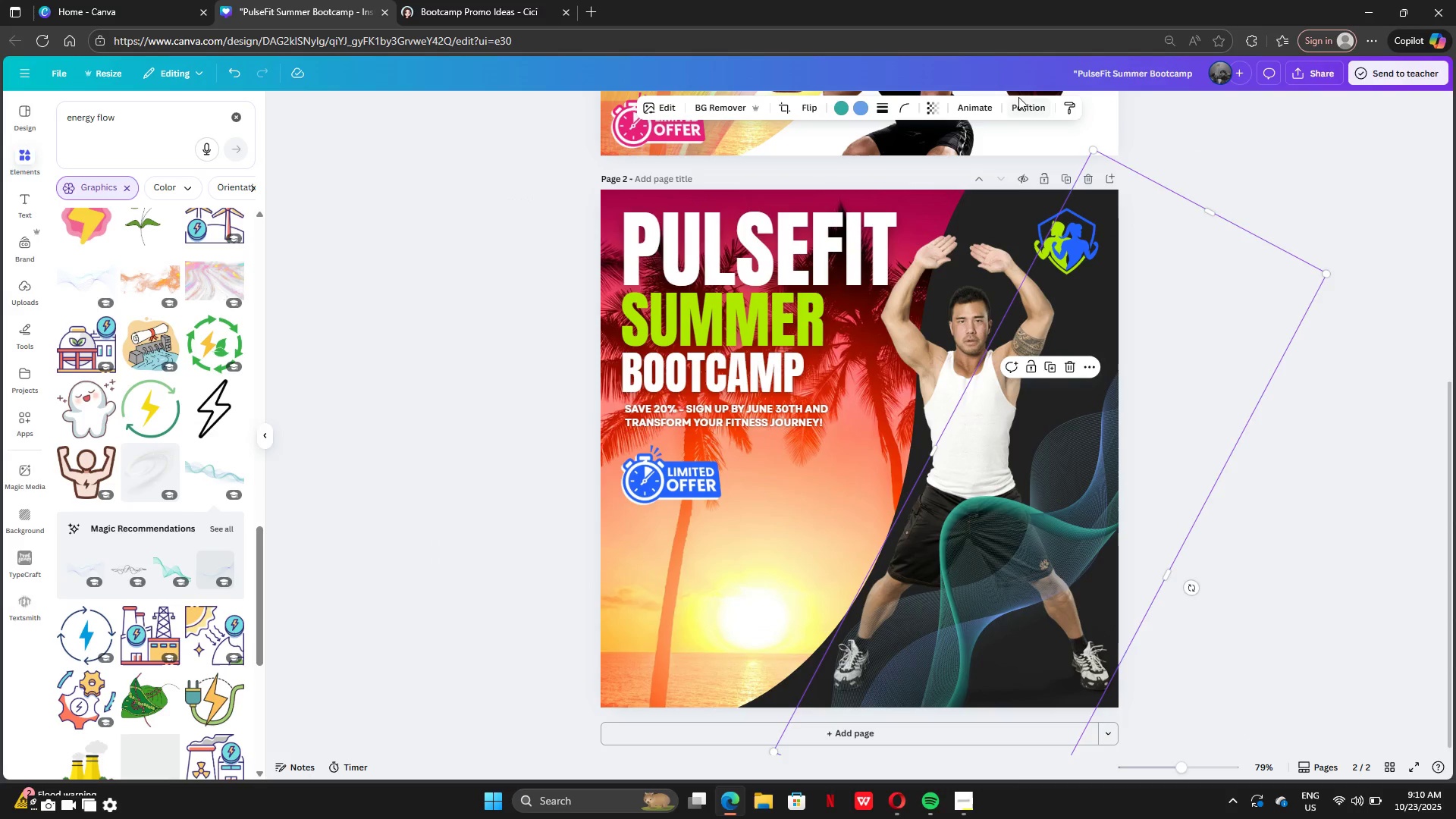 
left_click([1027, 103])
 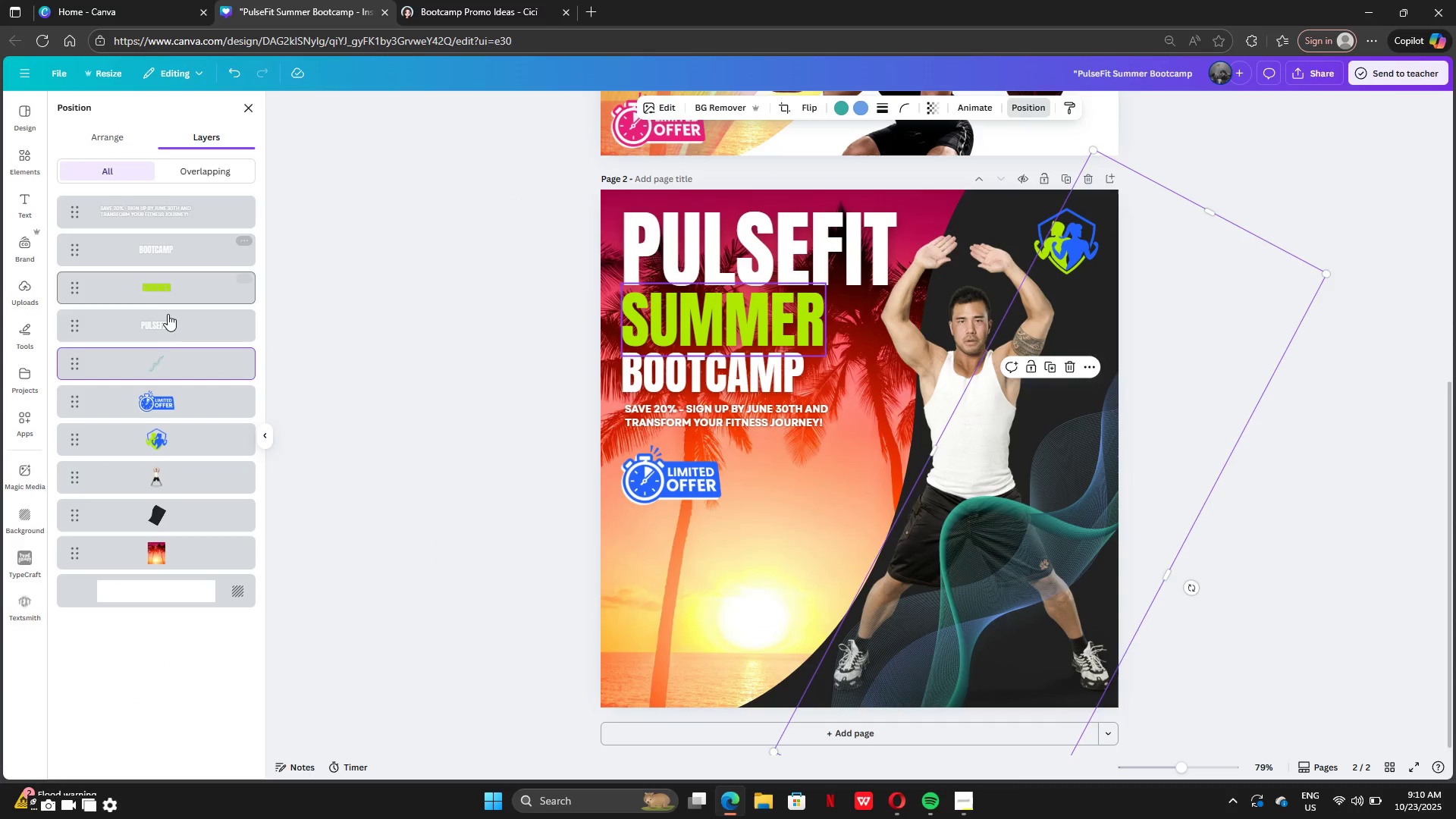 
left_click_drag(start_coordinate=[170, 357], to_coordinate=[184, 498])
 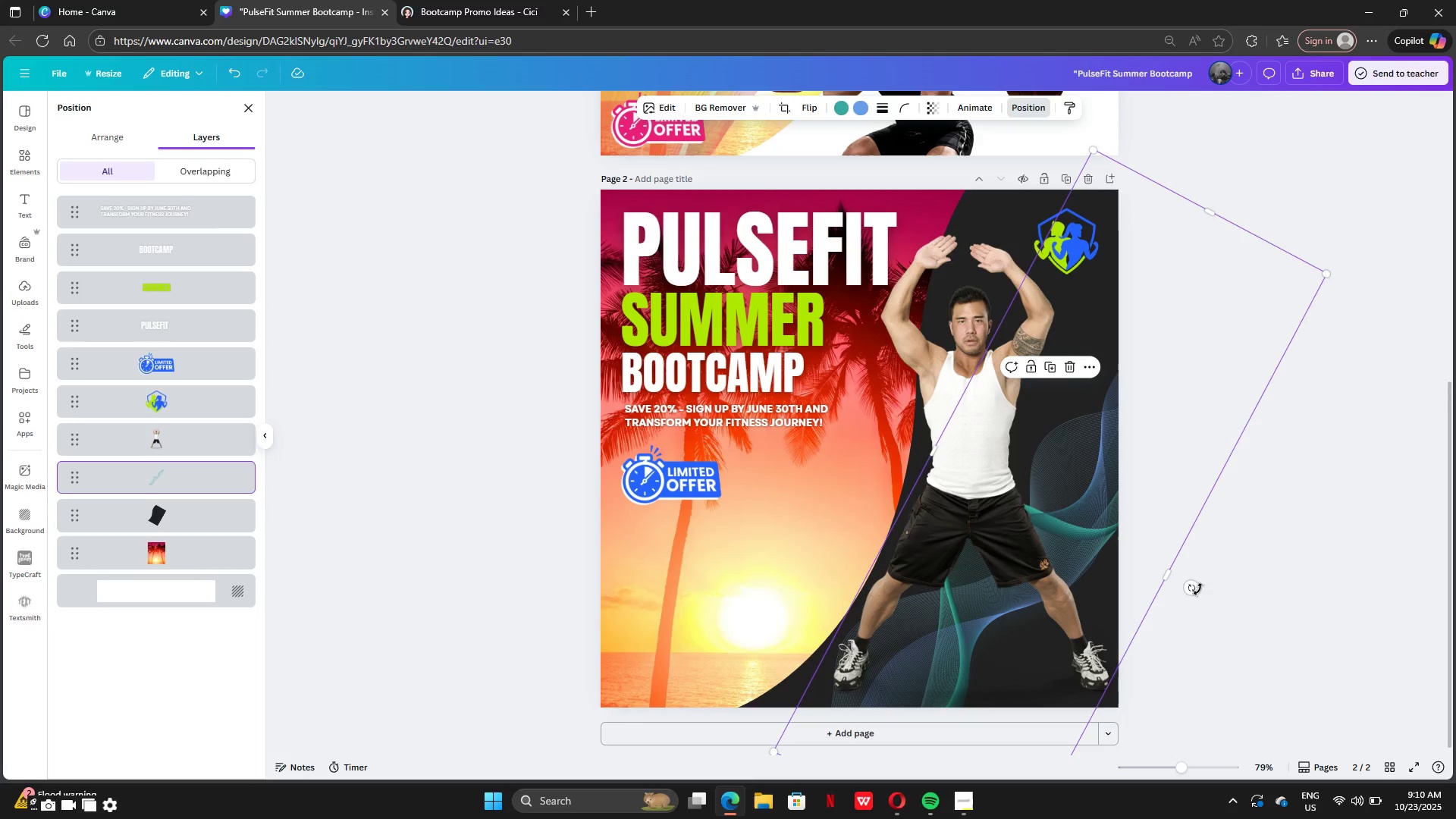 
left_click_drag(start_coordinate=[1197, 588], to_coordinate=[1200, 598])
 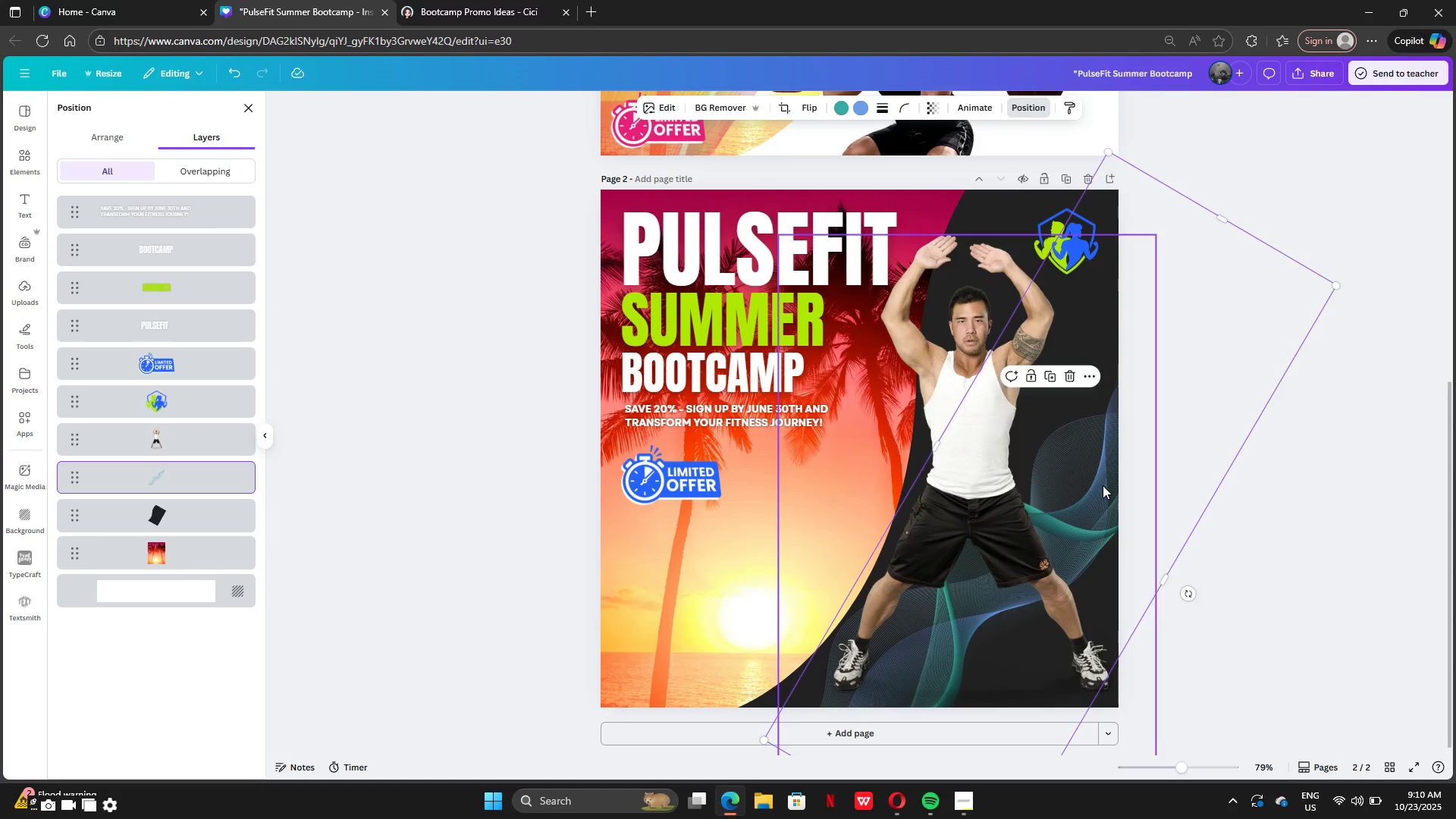 
left_click_drag(start_coordinate=[1103, 485], to_coordinate=[1083, 500])
 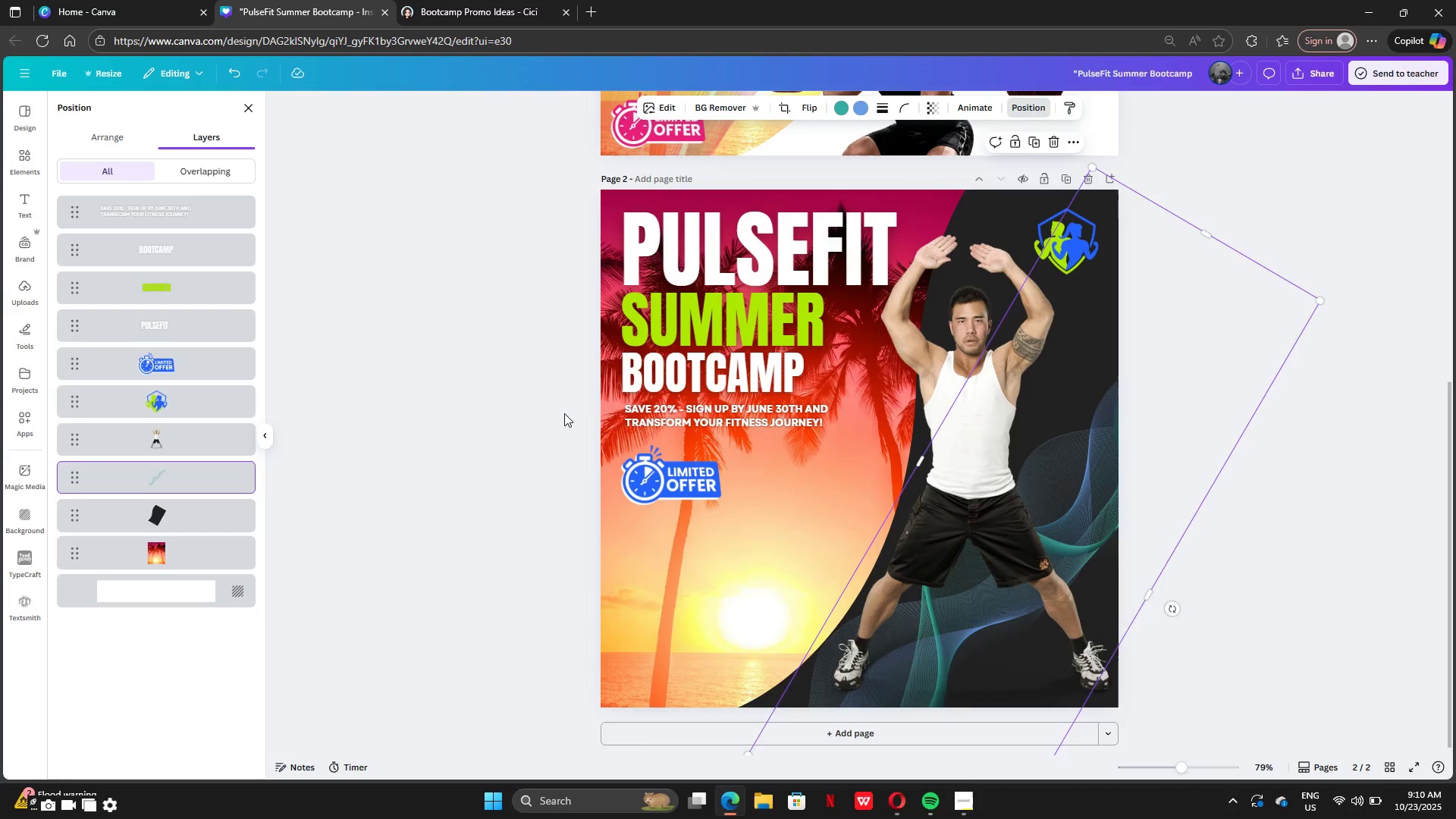 
left_click([564, 413])
 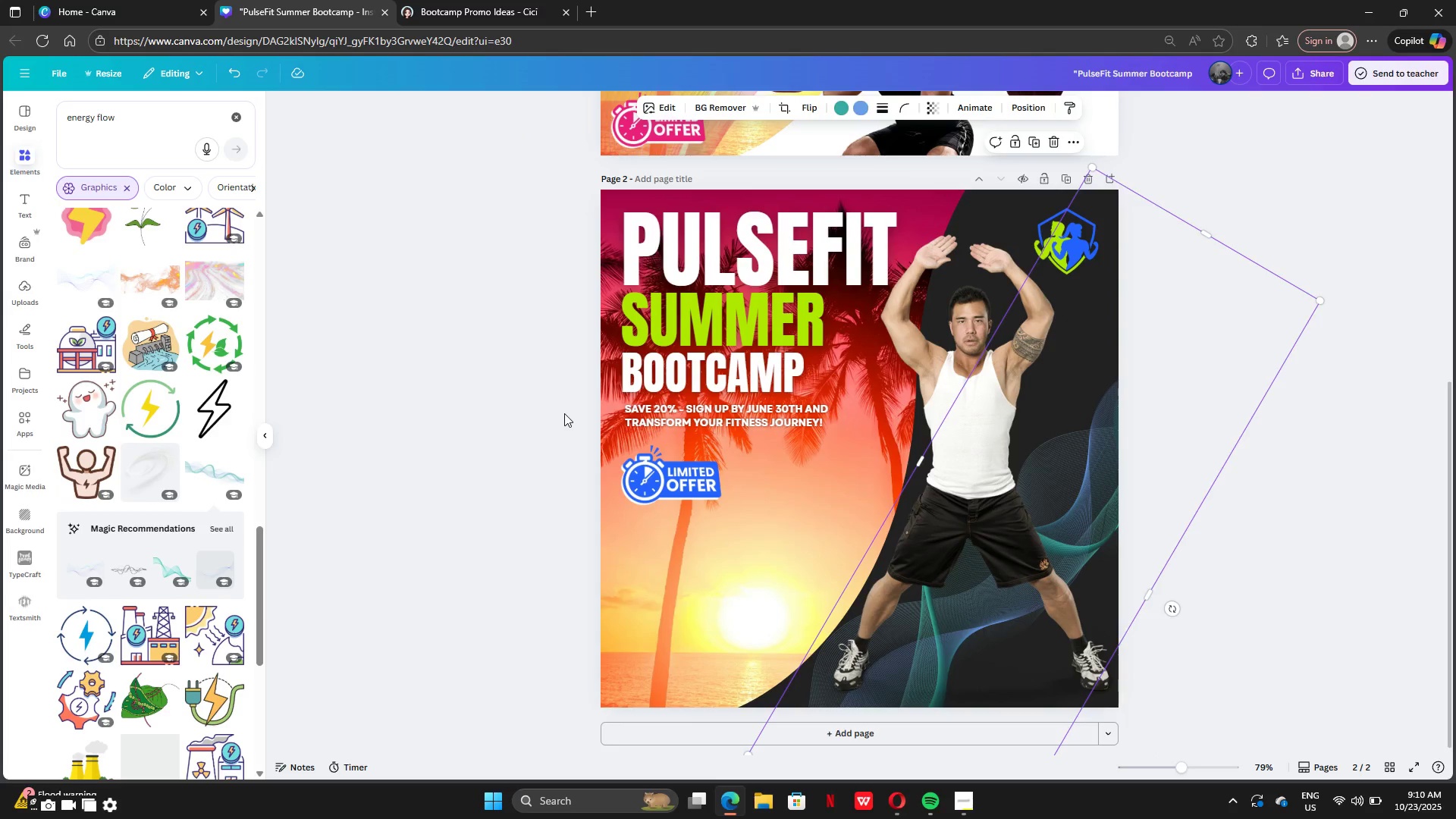 
double_click([564, 413])
 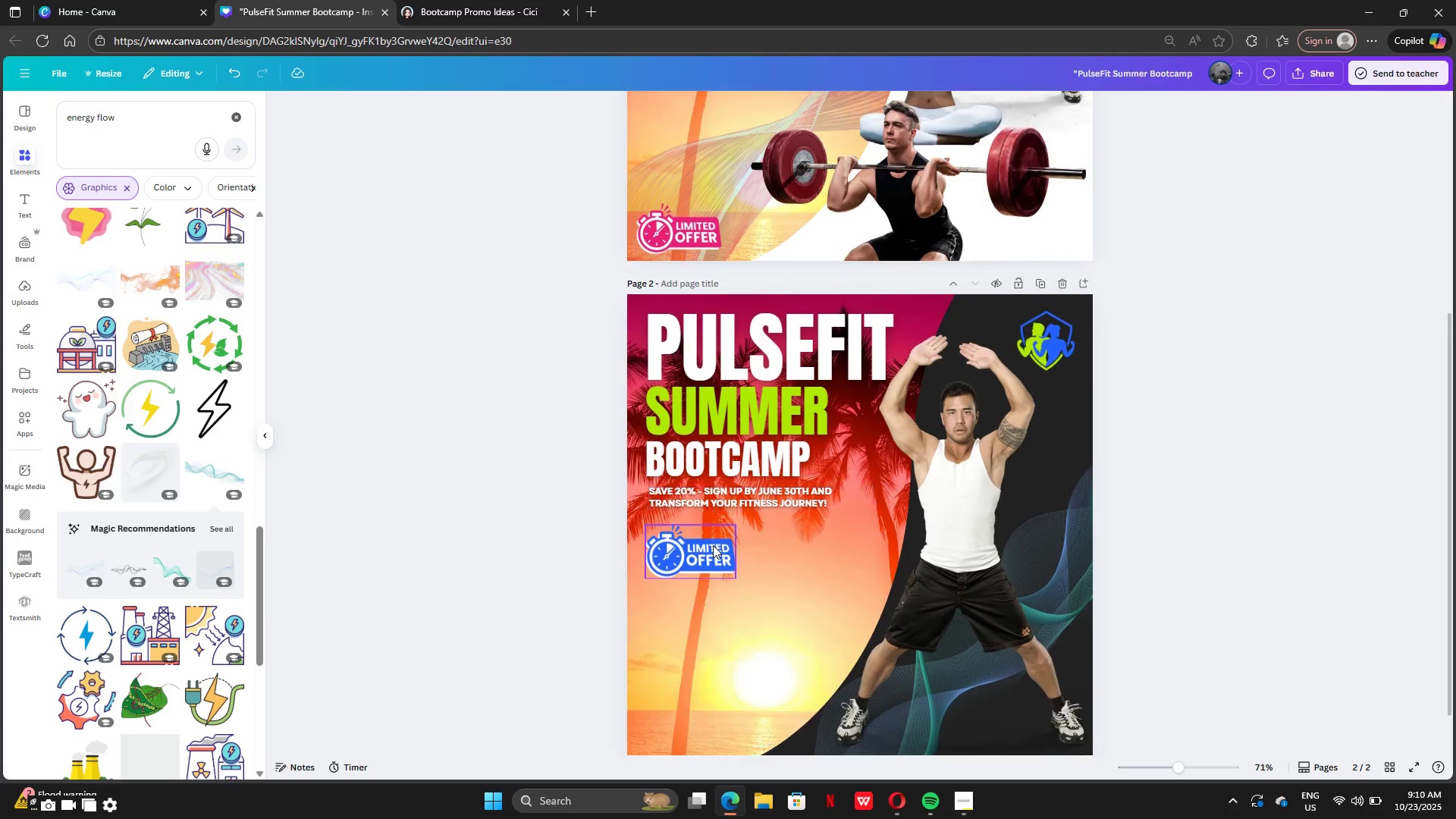 
left_click_drag(start_coordinate=[697, 507], to_coordinate=[707, 679])
 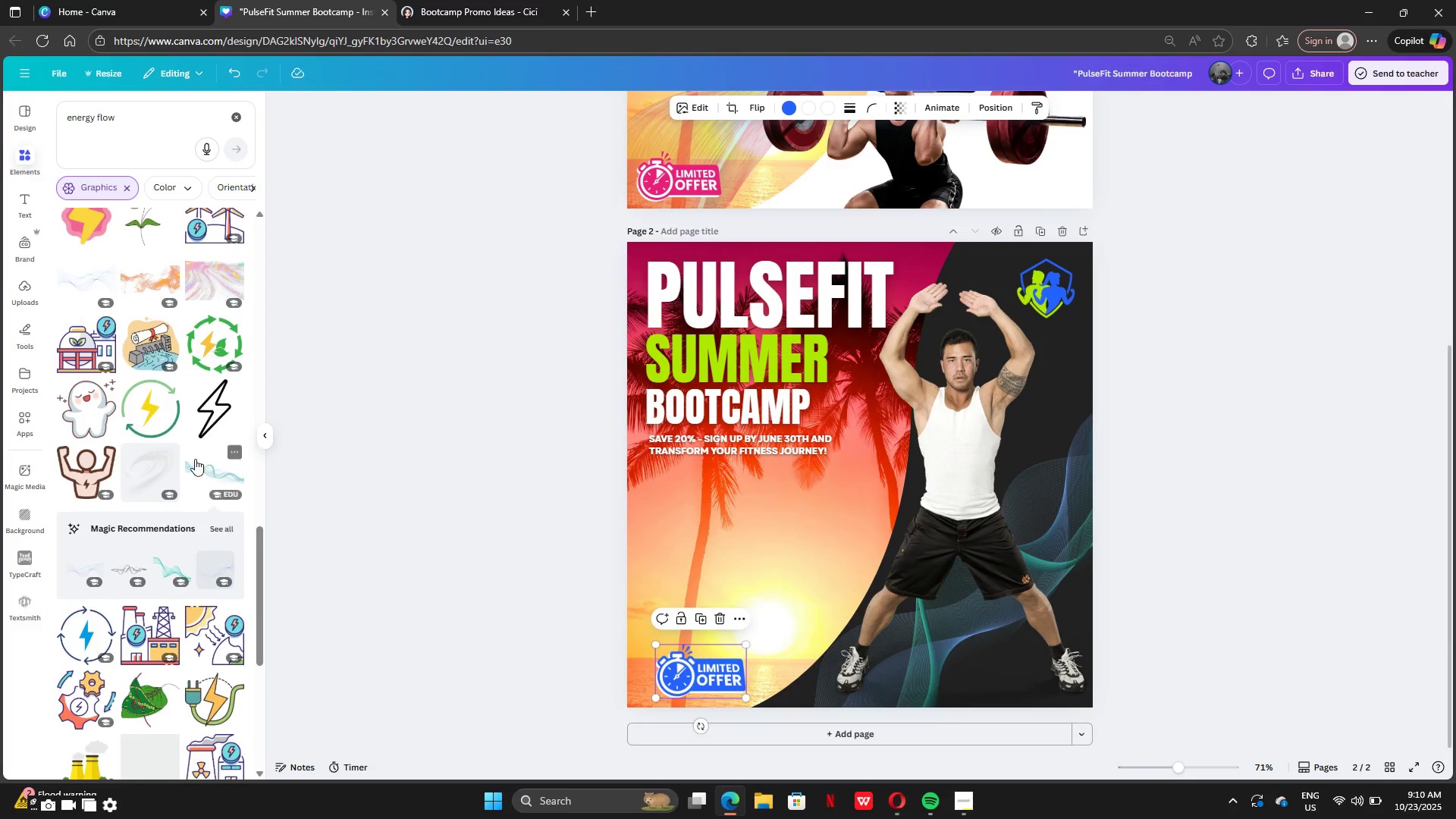 
scroll: coordinate [197, 547], scroll_direction: down, amount: 26.0
 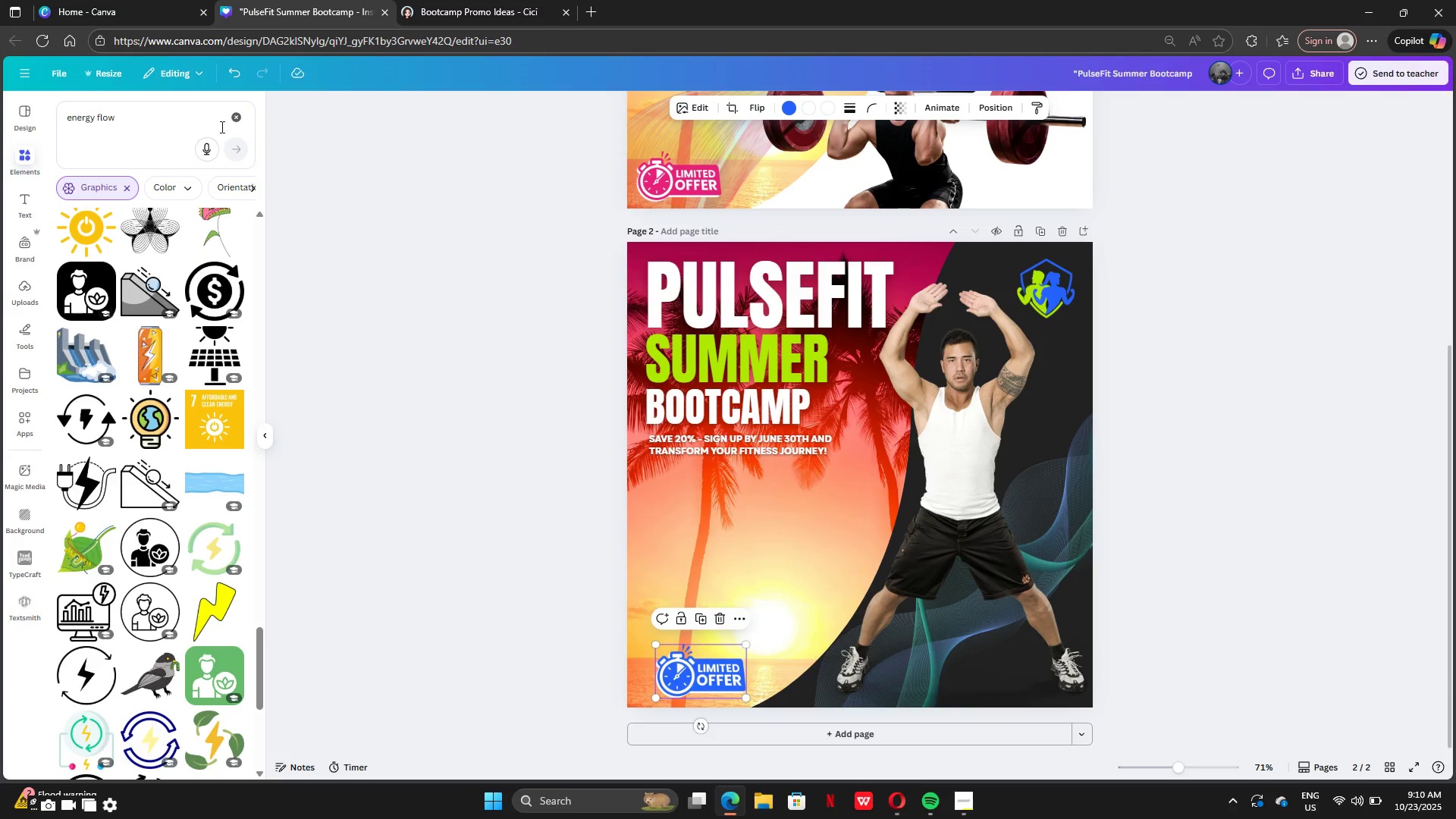 
left_click([225, 120])
 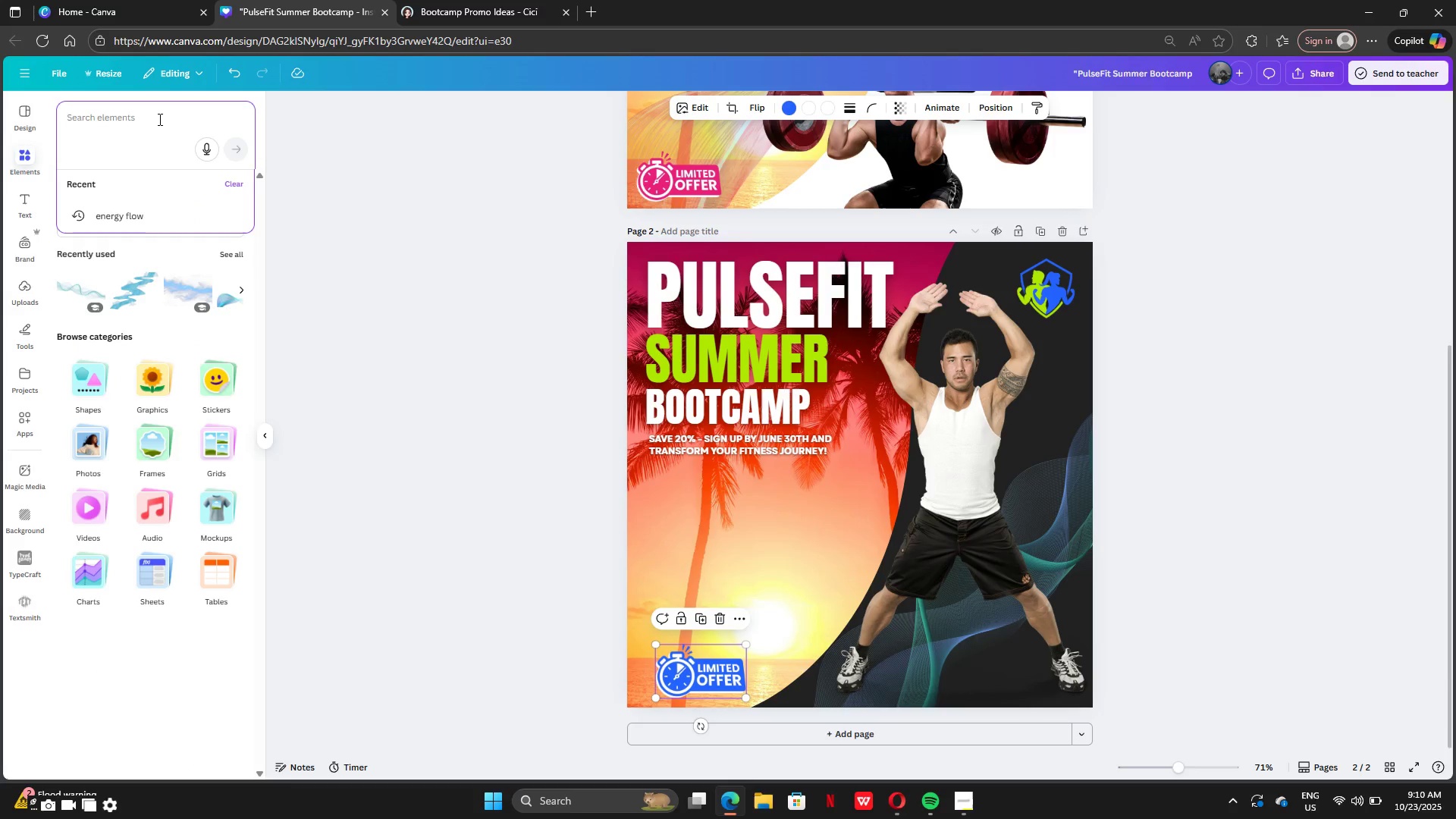 
type(woekout effects)
 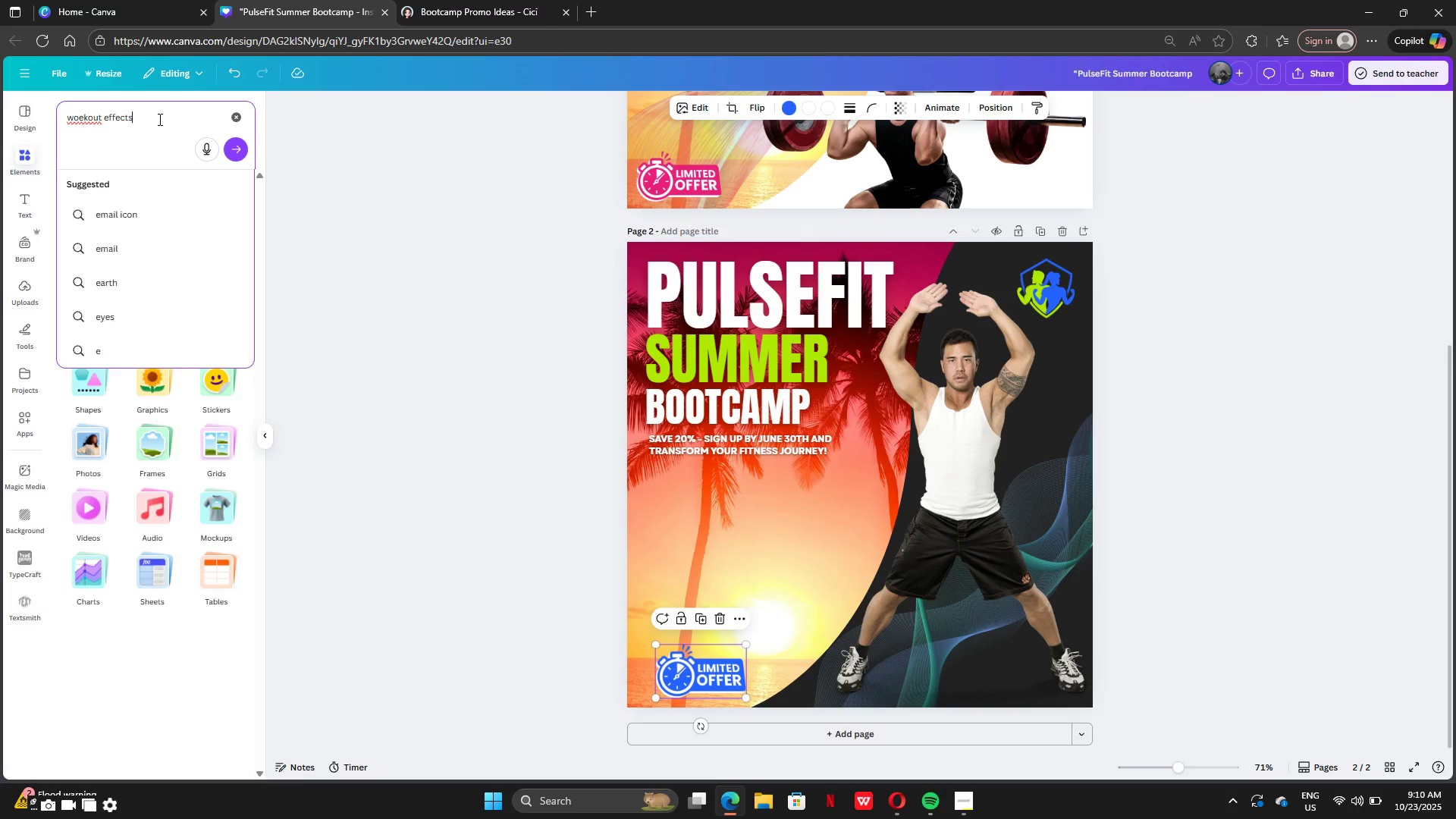 
key(Enter)
 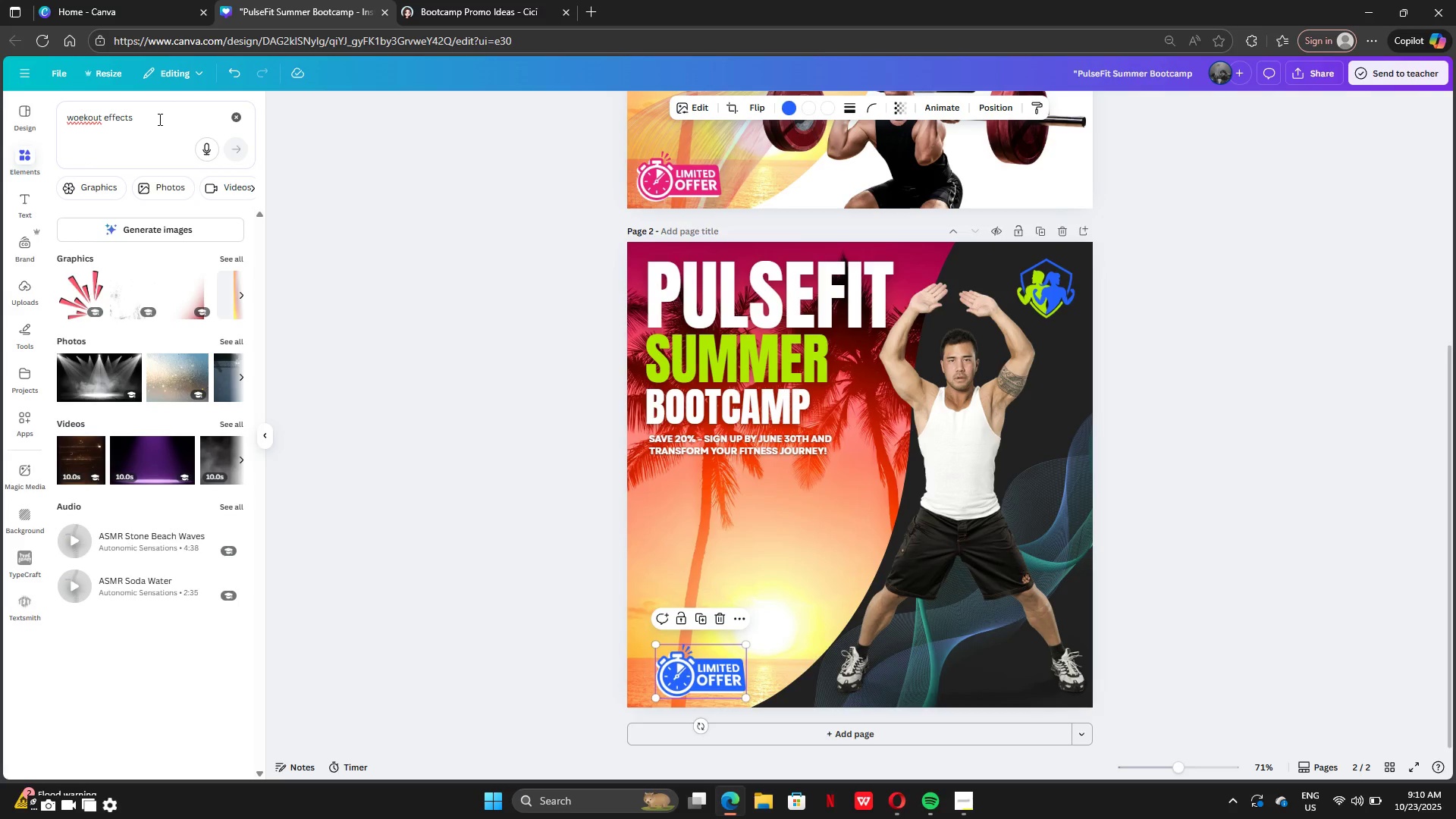 
wait(7.88)
 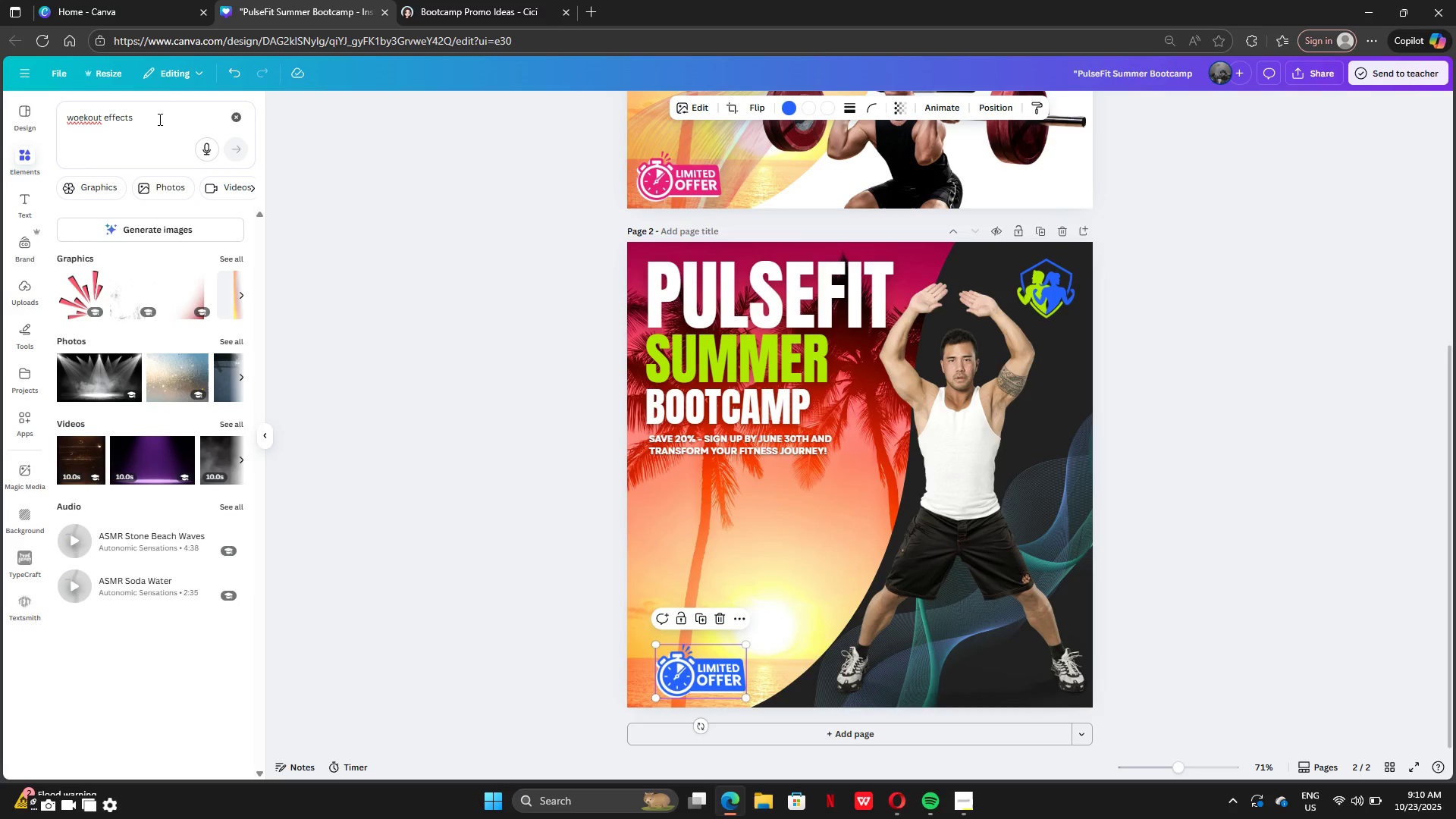 
left_click([232, 255])
 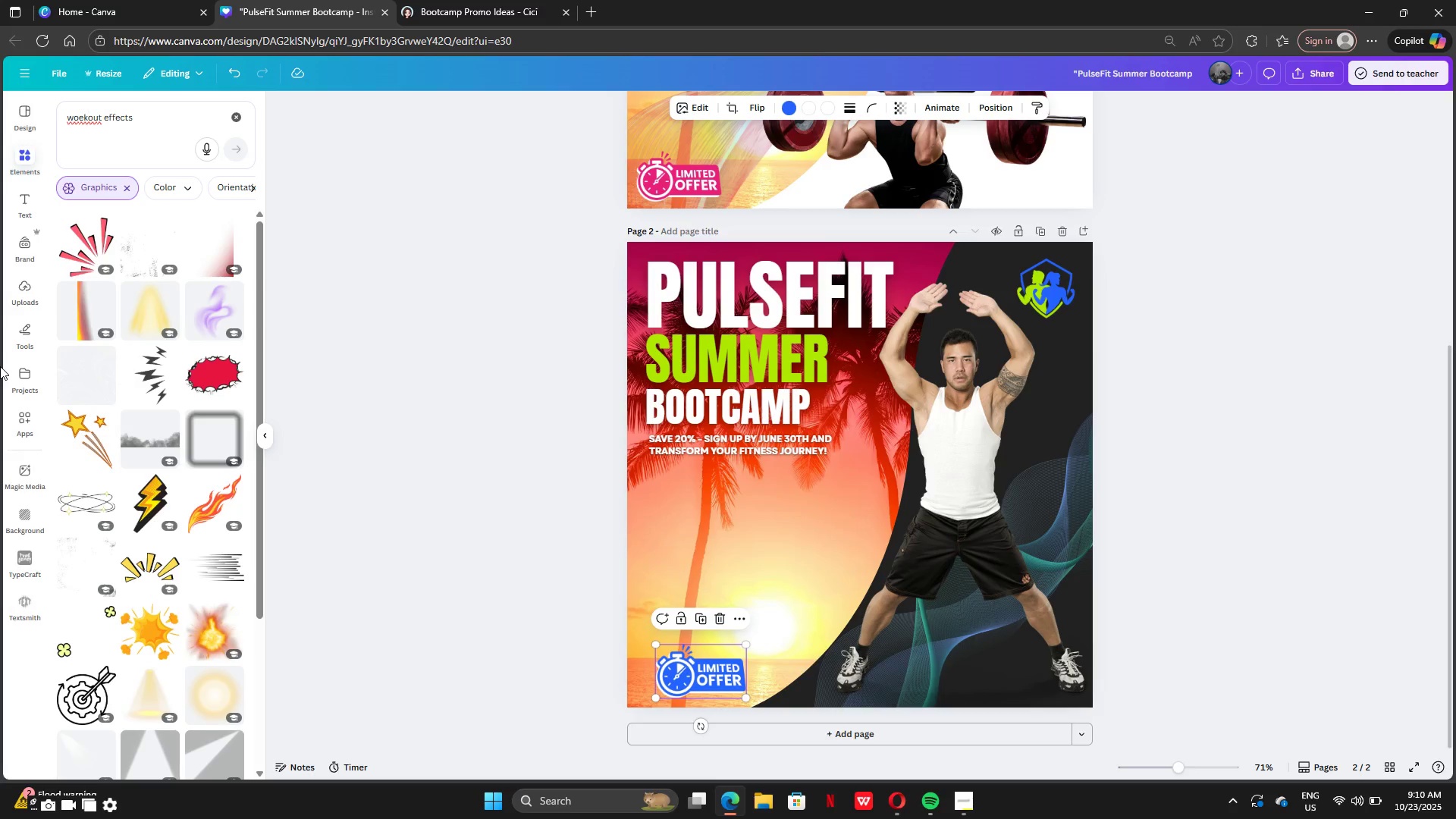 
wait(13.9)
 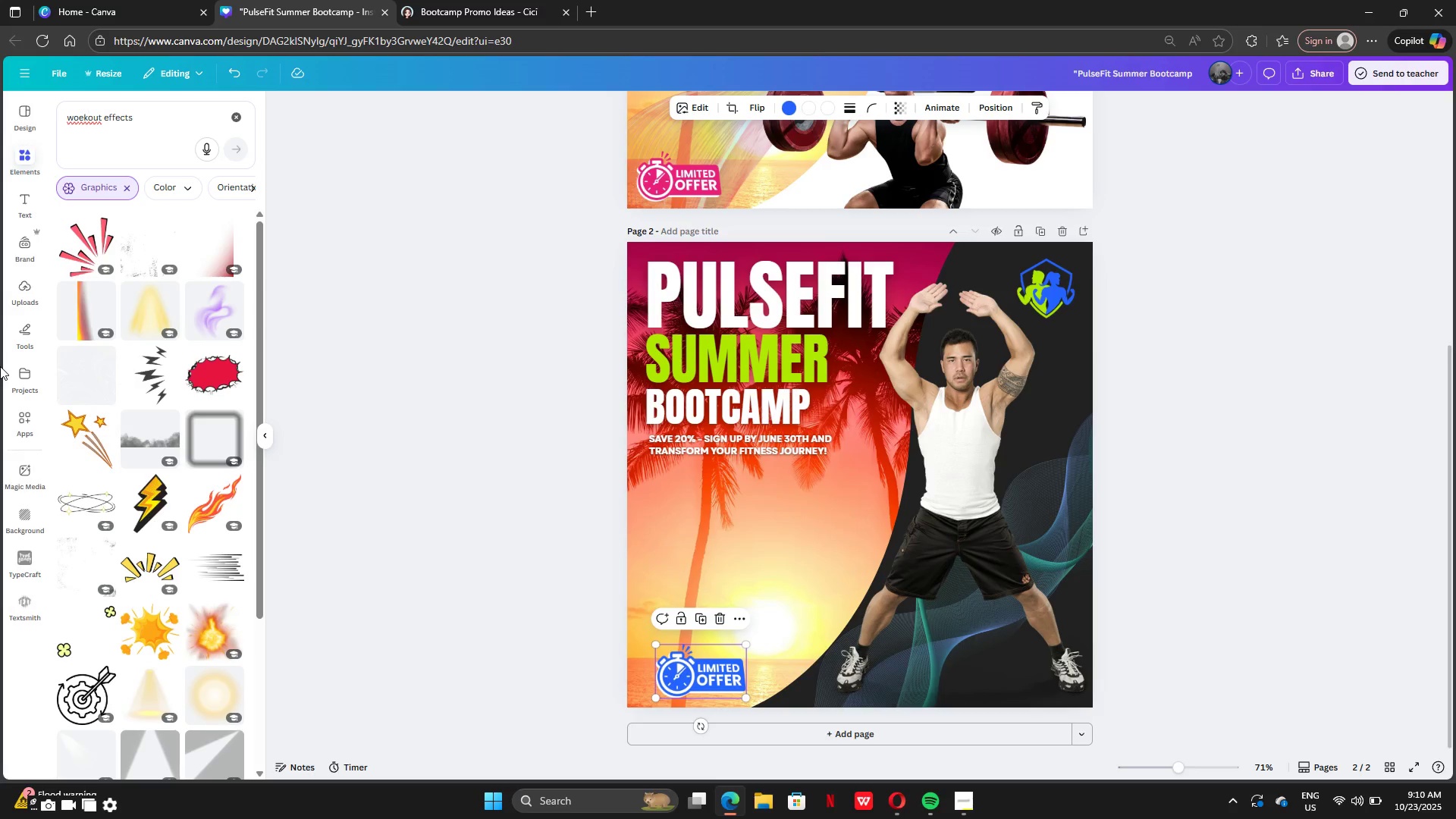 
left_click_drag(start_coordinate=[924, 577], to_coordinate=[772, 511])
 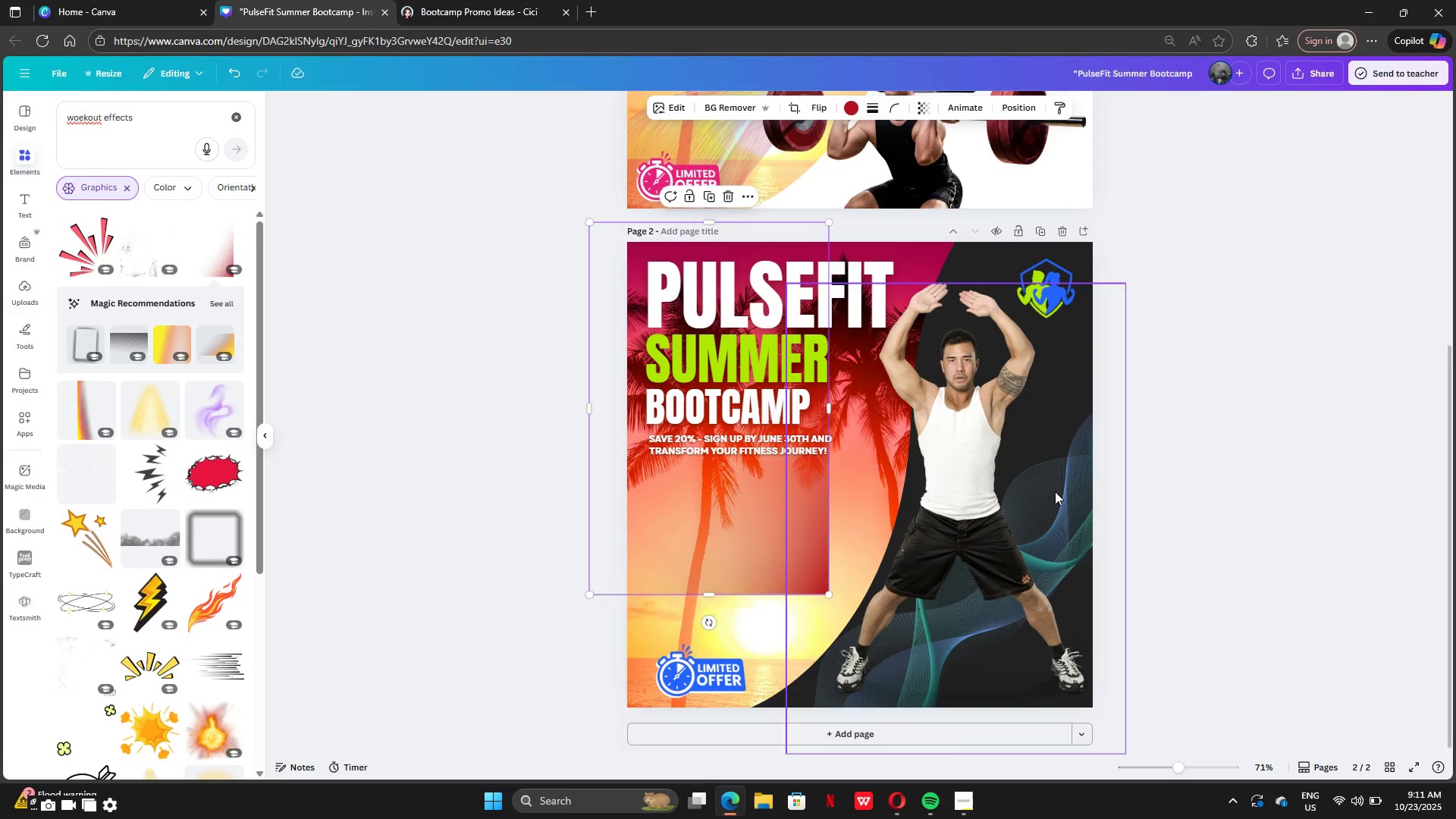 
left_click([1055, 491])
 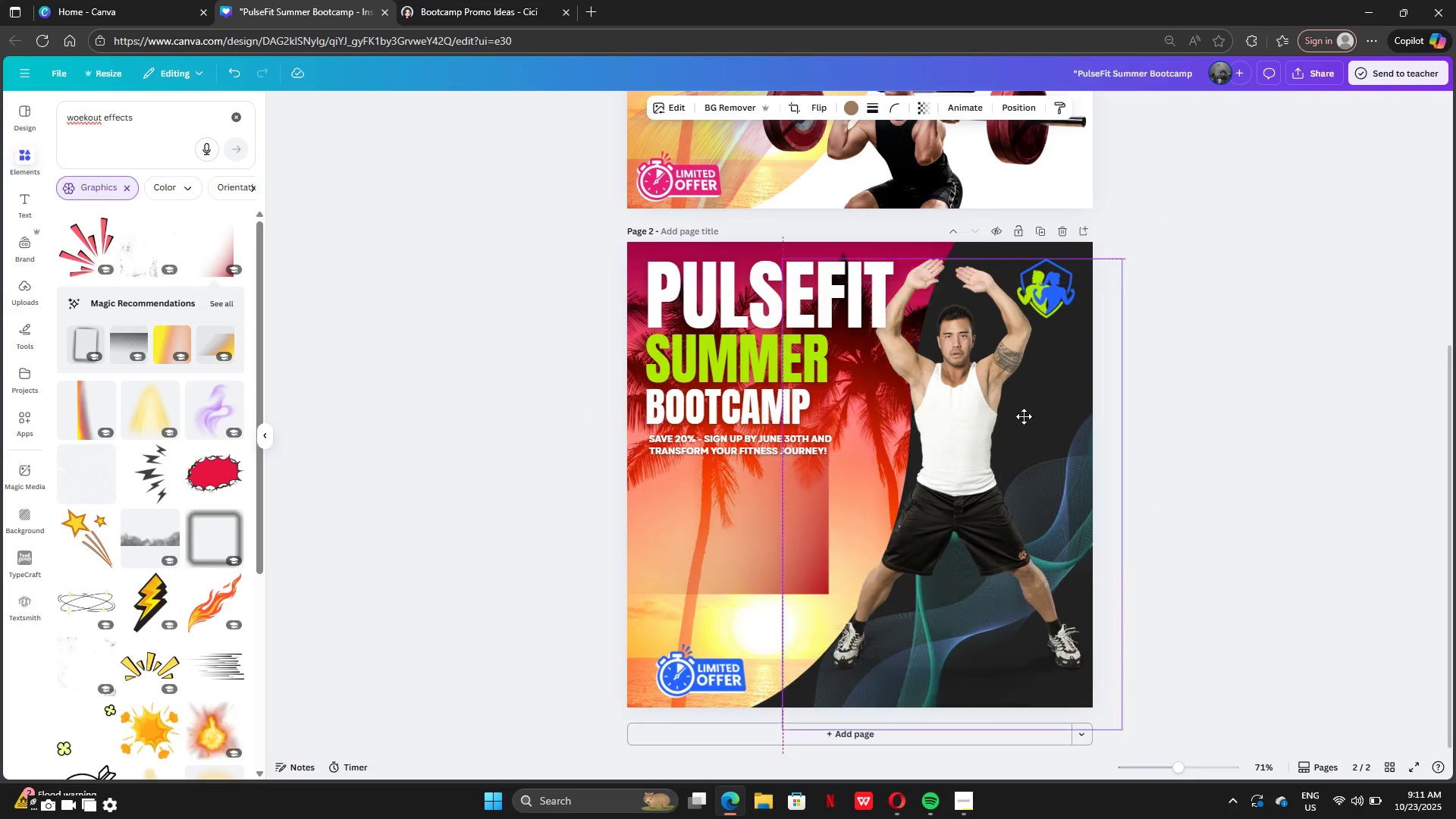 
left_click_drag(start_coordinate=[1055, 491], to_coordinate=[1065, 466])
 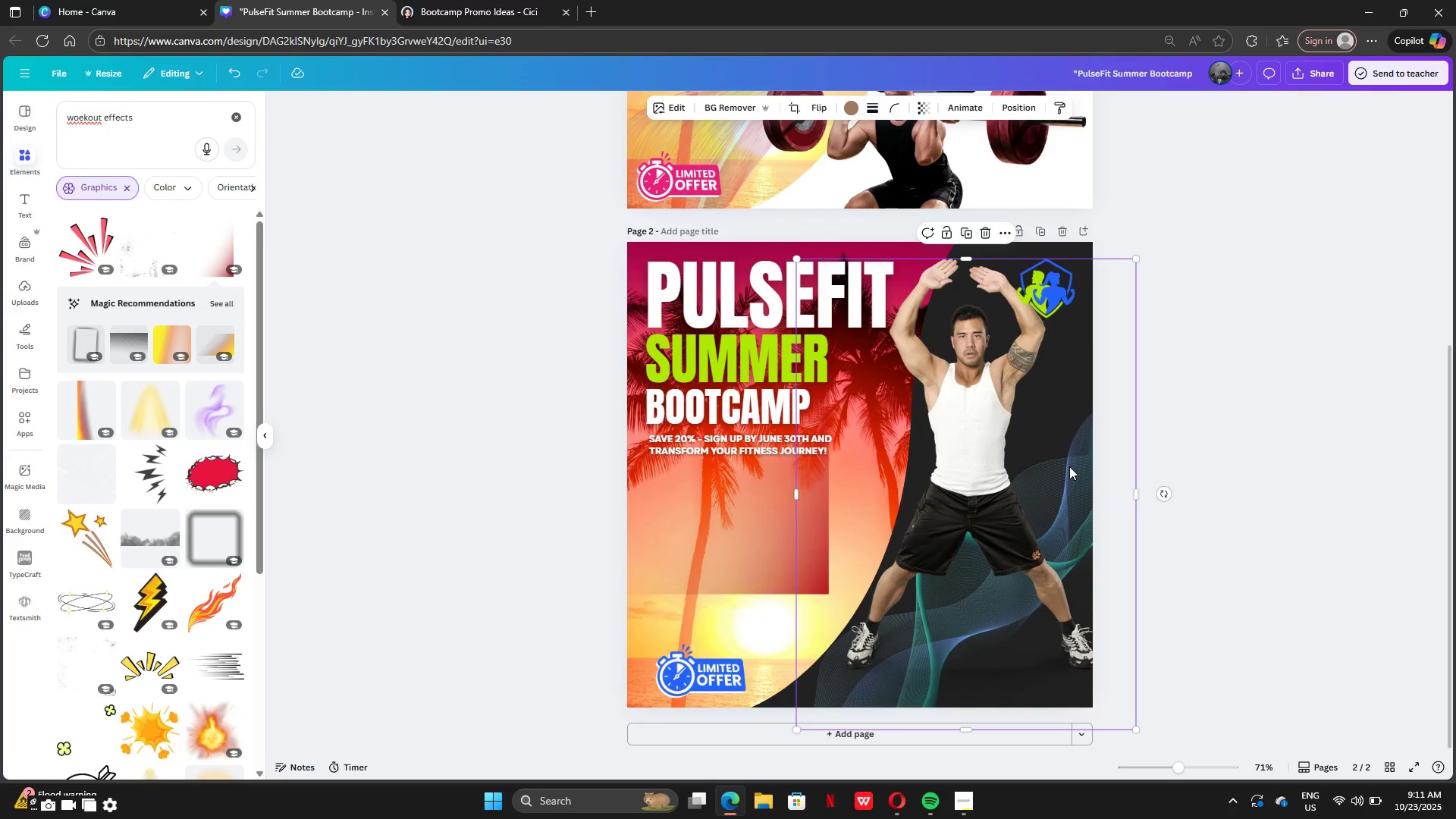 
key(Control+Z)
 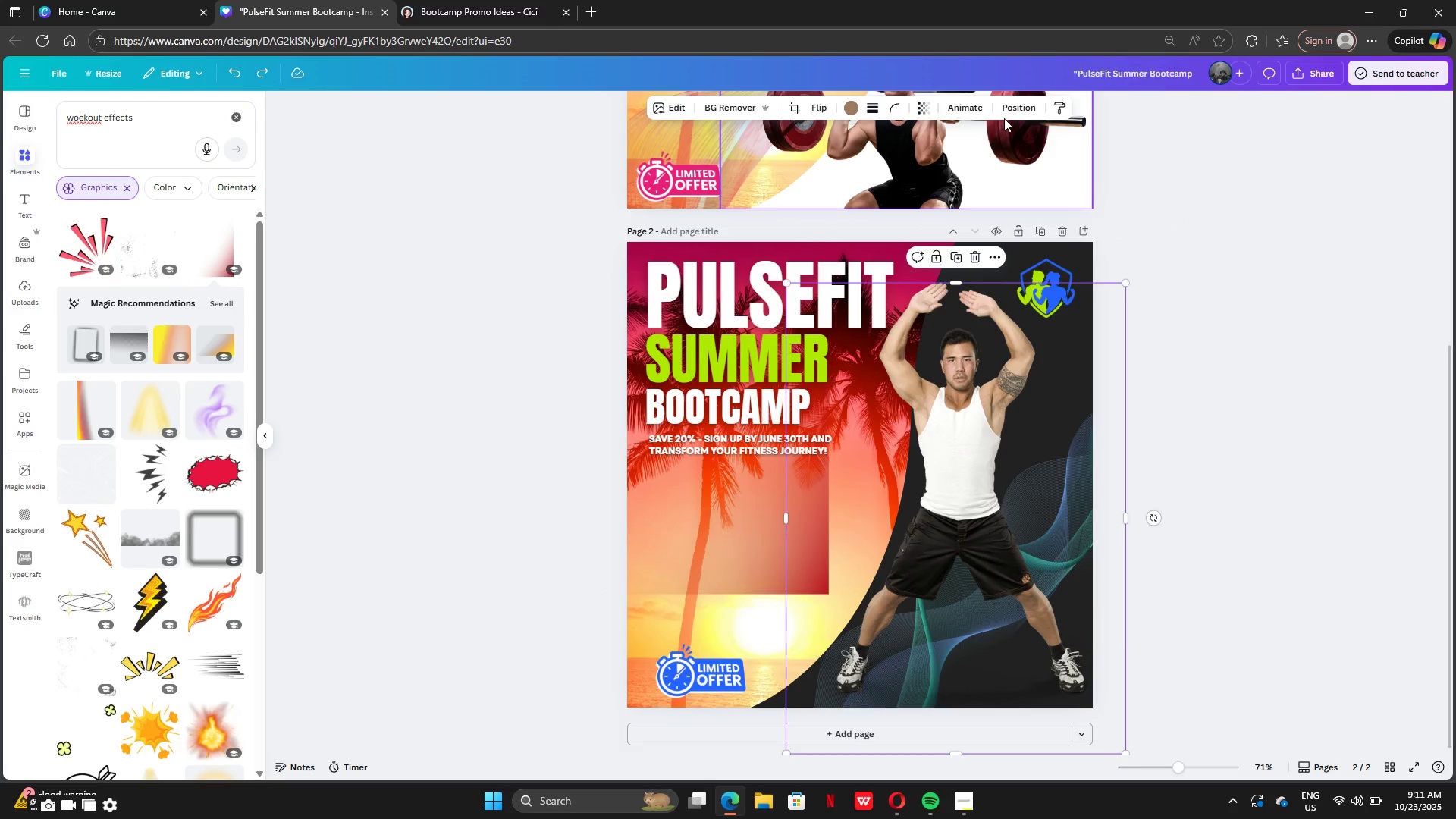 
left_click([1010, 109])
 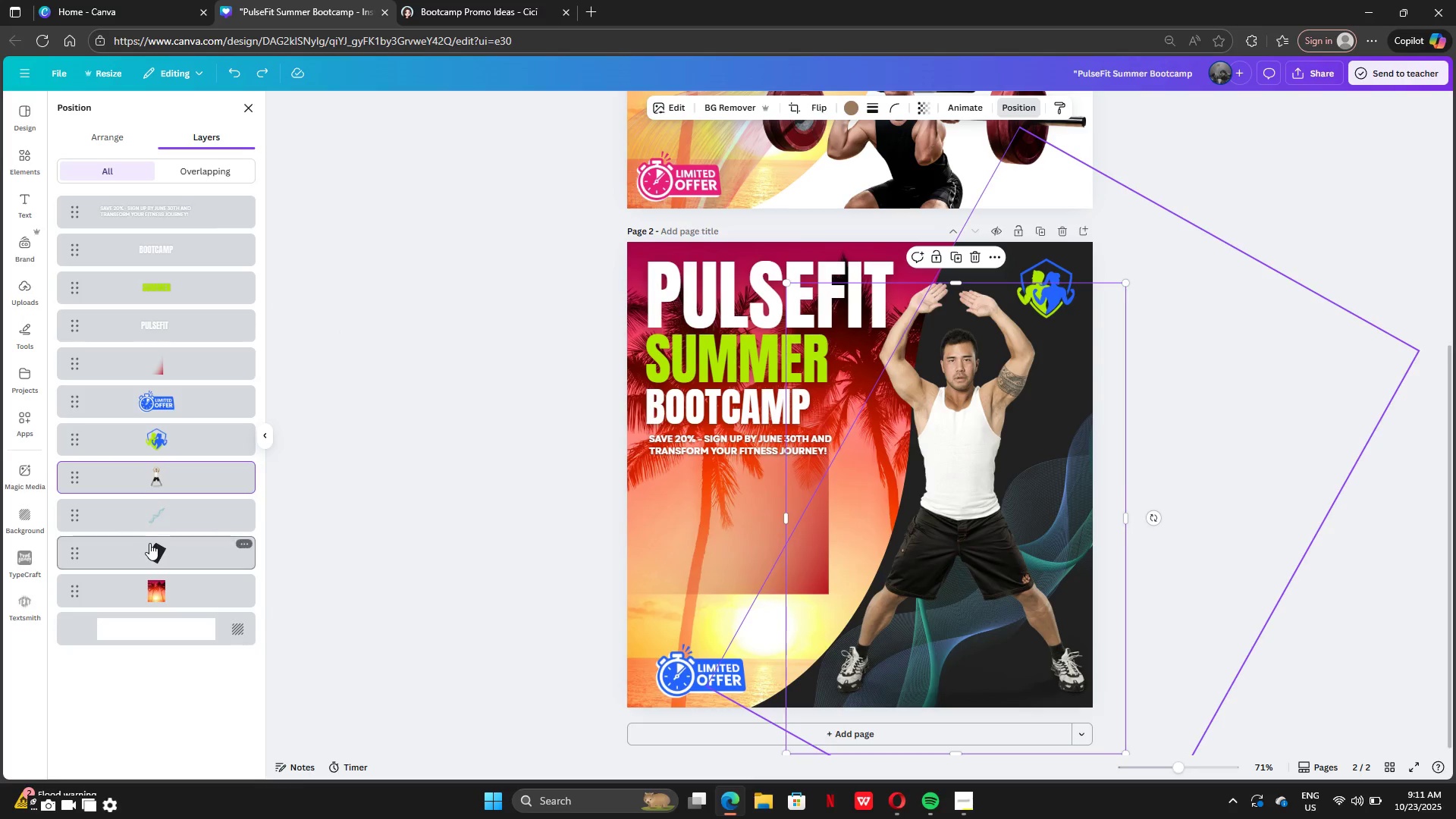 
left_click([151, 516])
 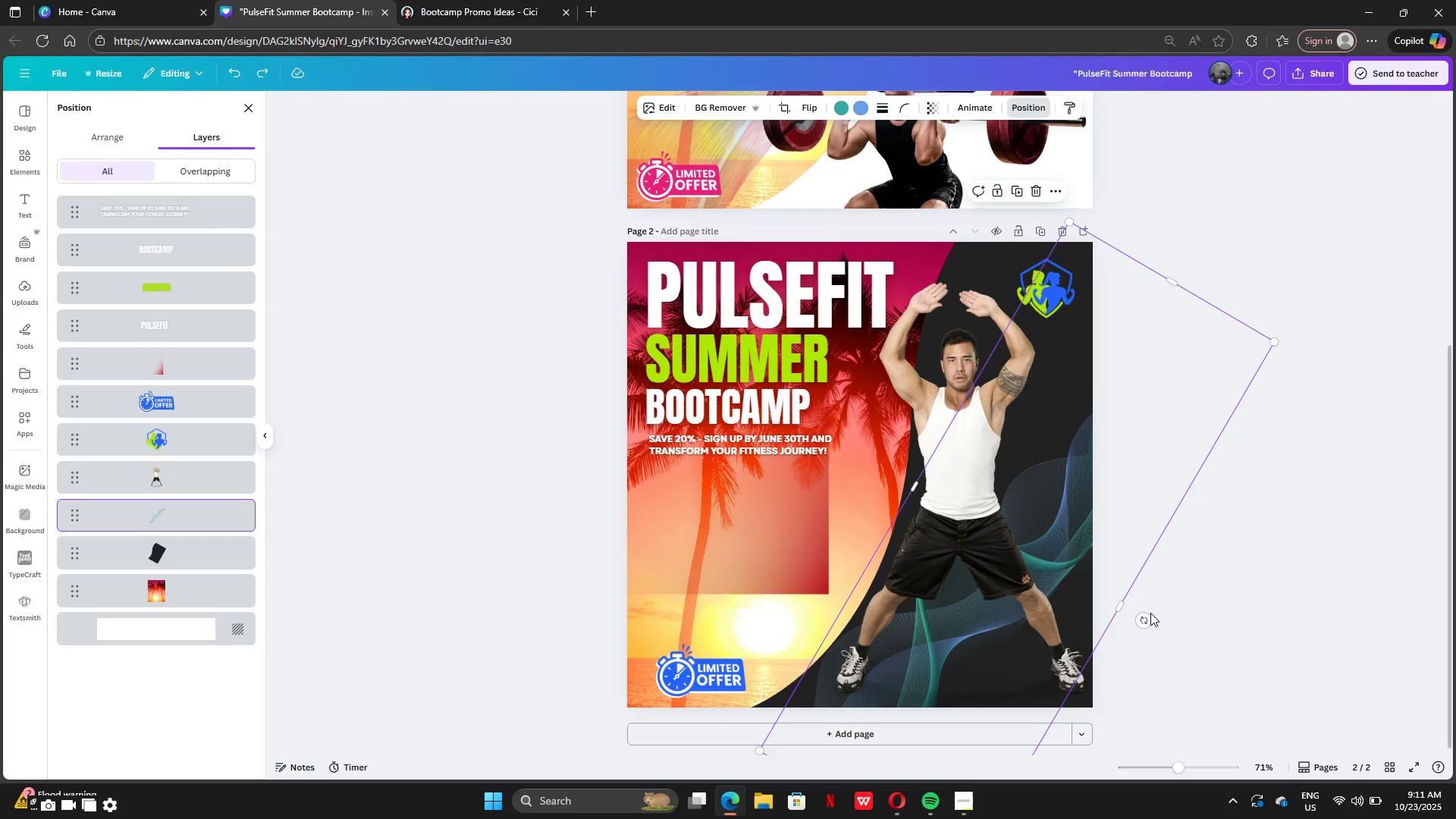 
left_click_drag(start_coordinate=[1147, 618], to_coordinate=[1148, 550])
 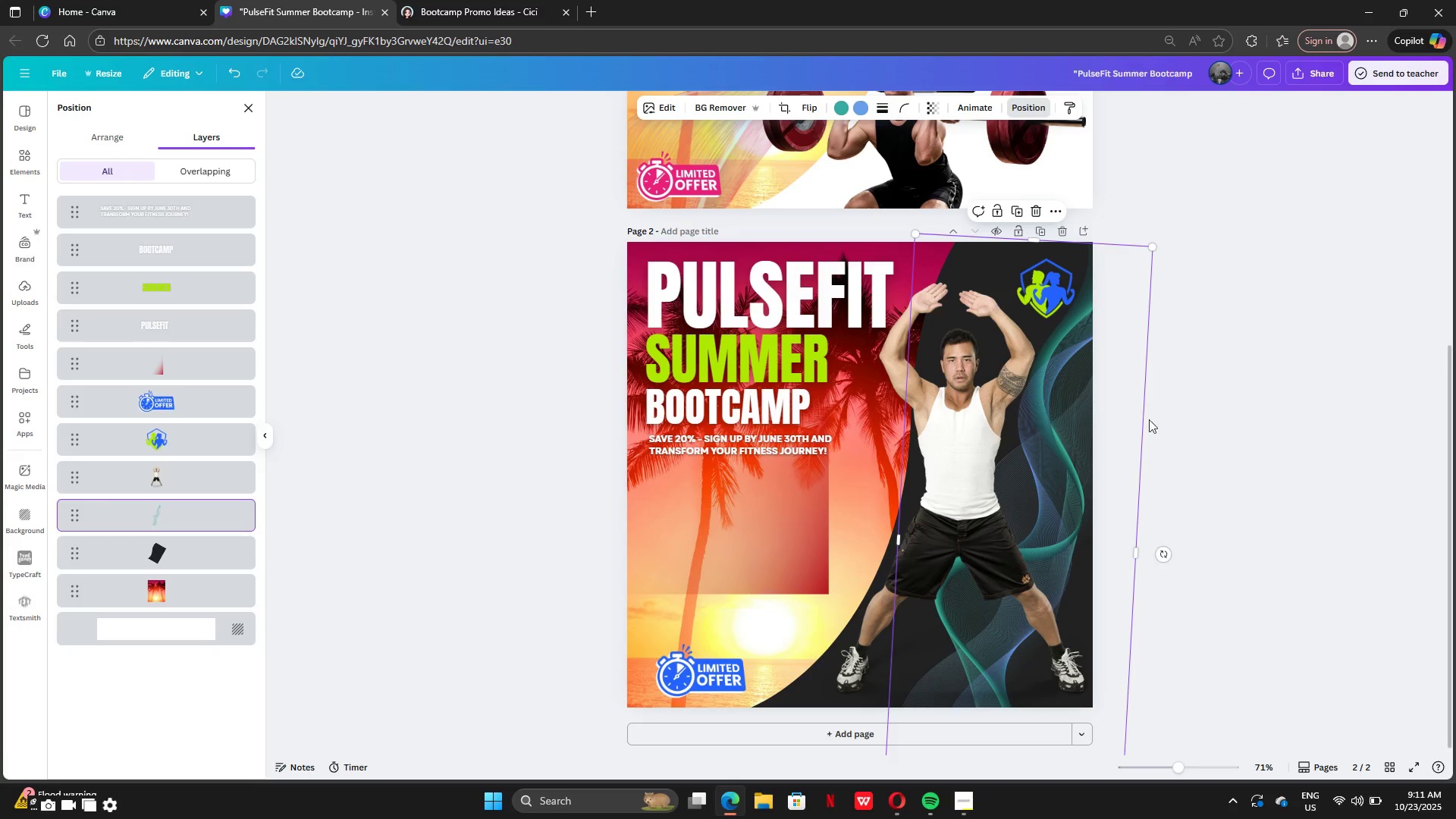 
left_click_drag(start_coordinate=[794, 518], to_coordinate=[824, 563])
 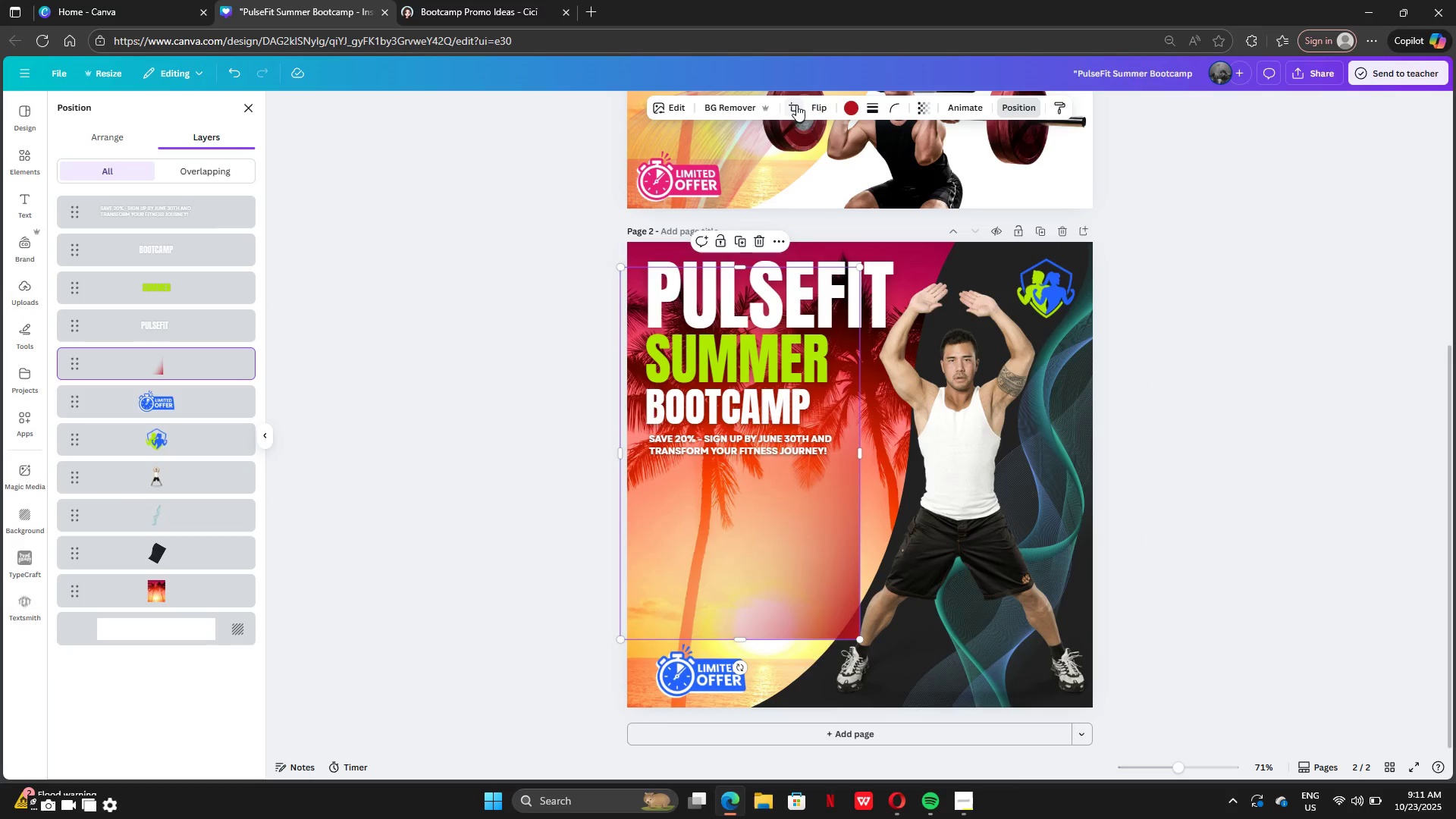 
left_click([814, 105])
 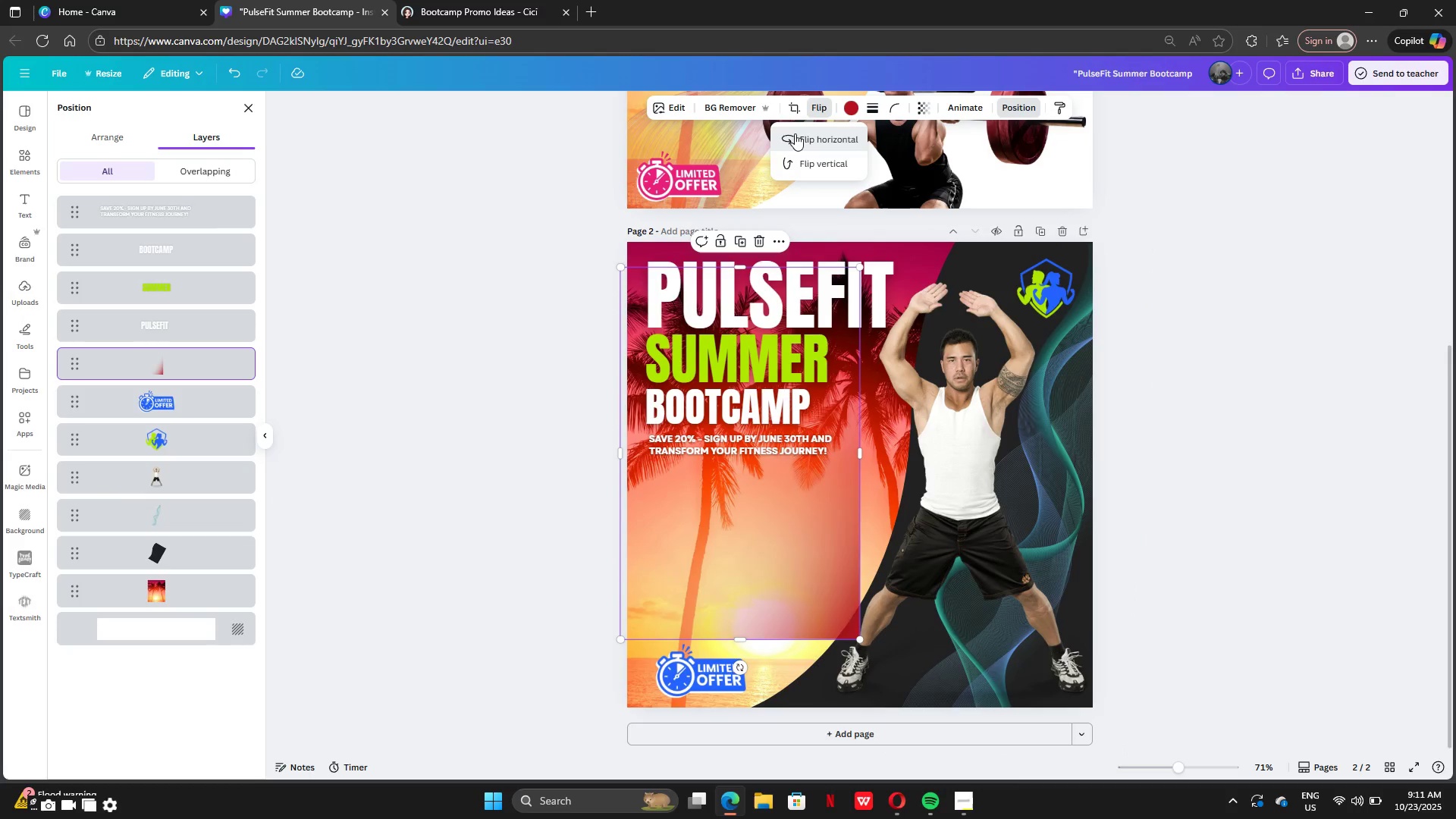 
left_click([795, 133])
 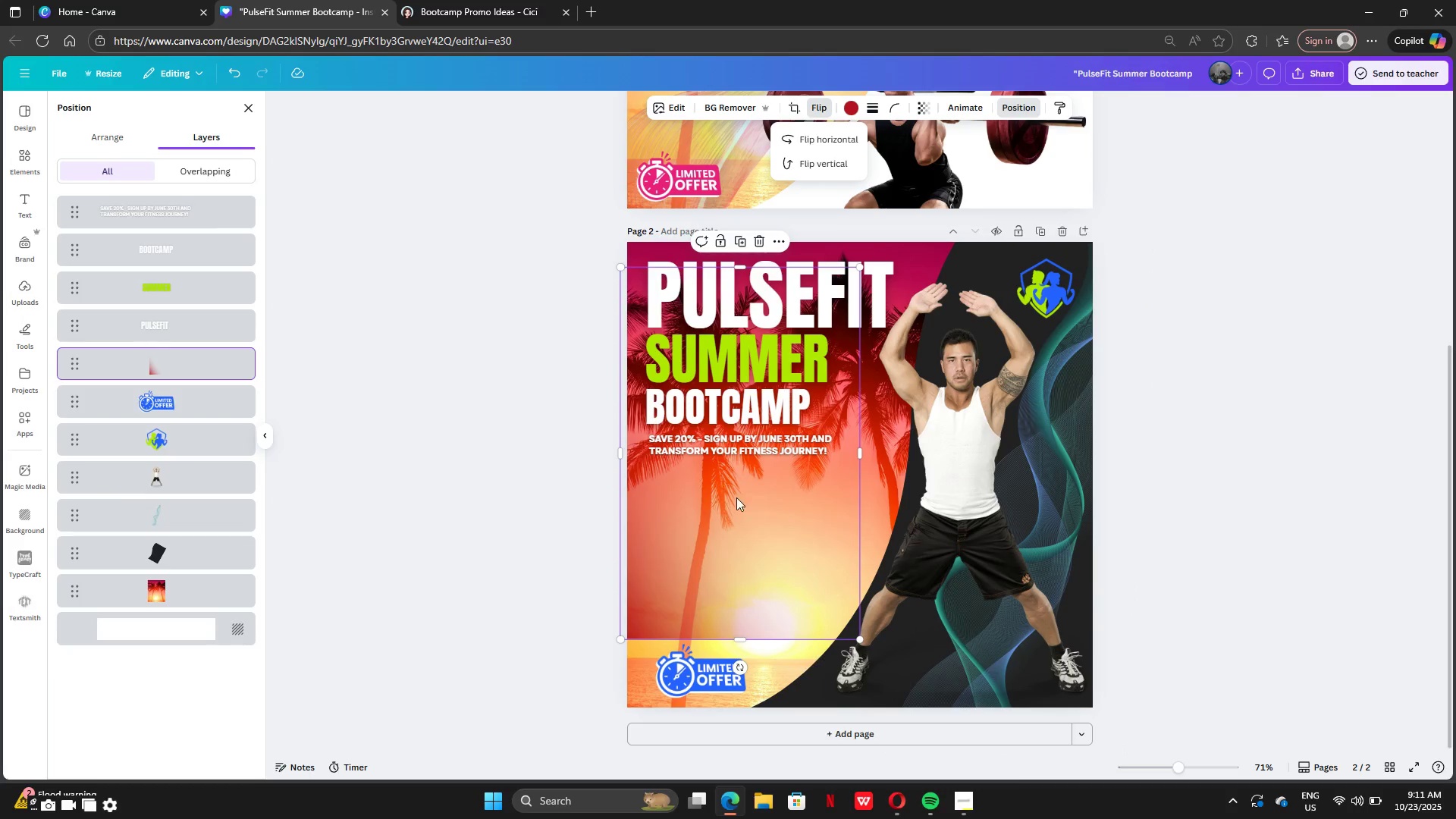 
left_click_drag(start_coordinate=[736, 500], to_coordinate=[744, 576])
 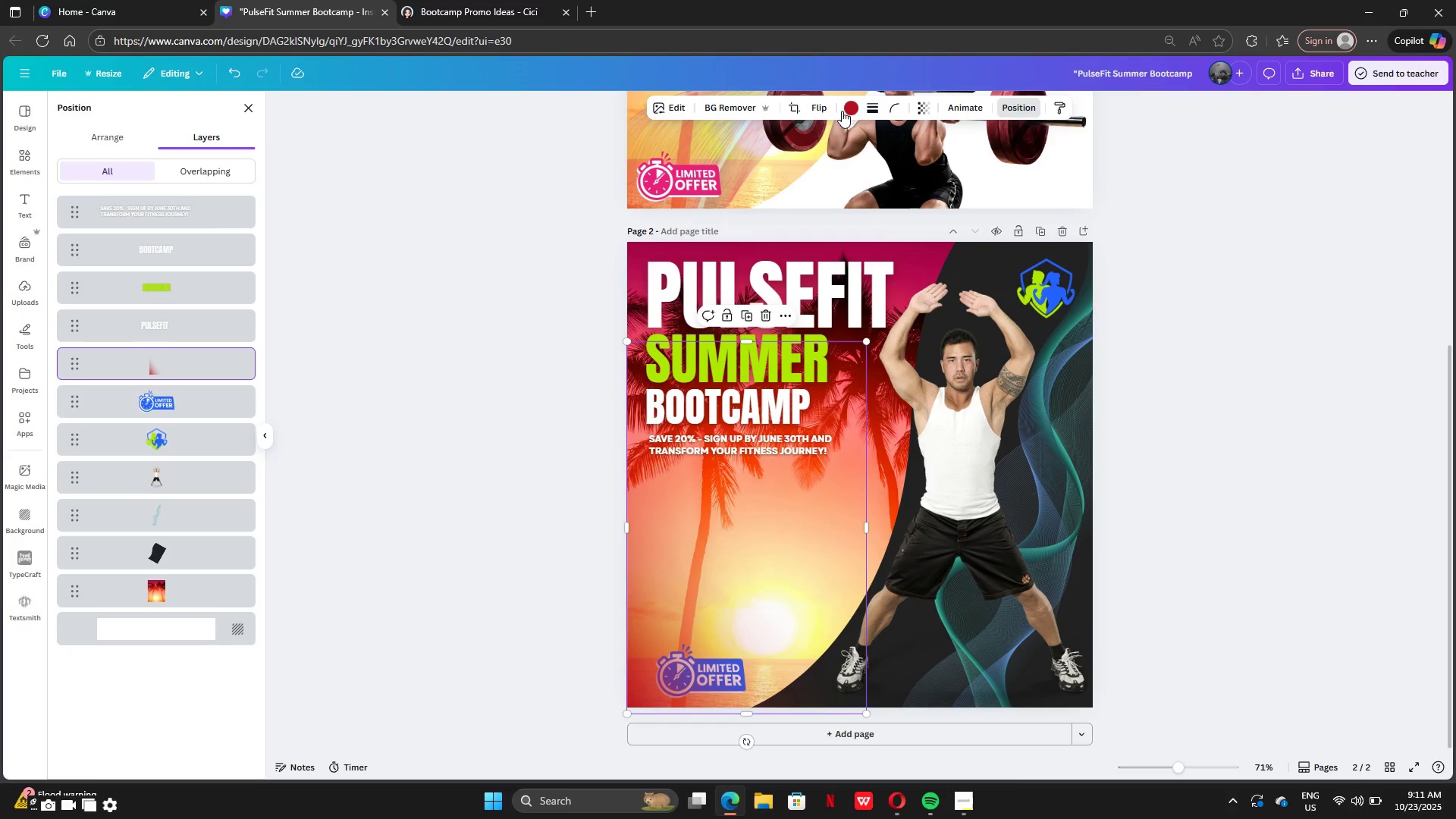 
left_click([849, 110])
 